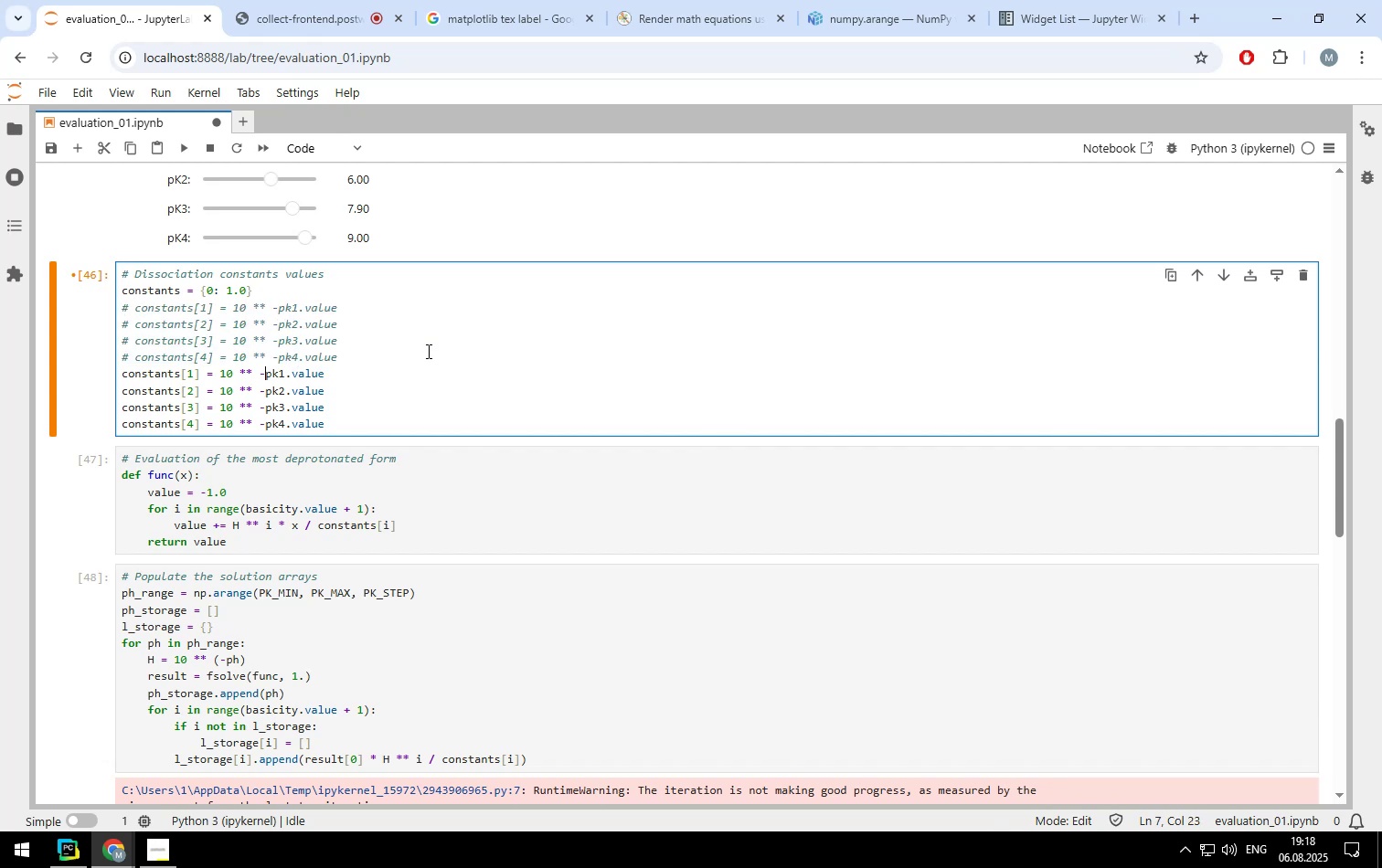 
key(ArrowDown)
 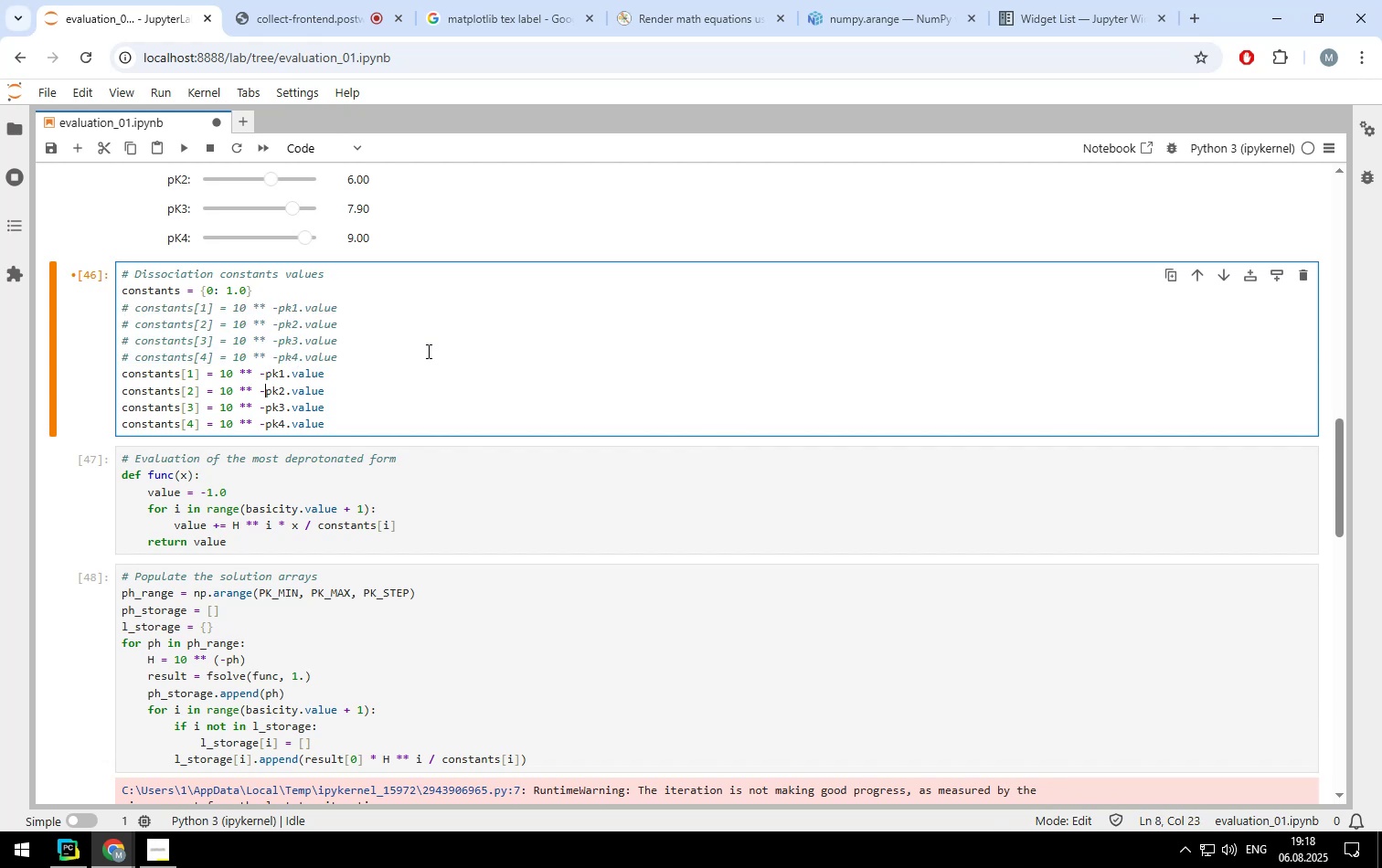 
key(Shift+ShiftLeft)
 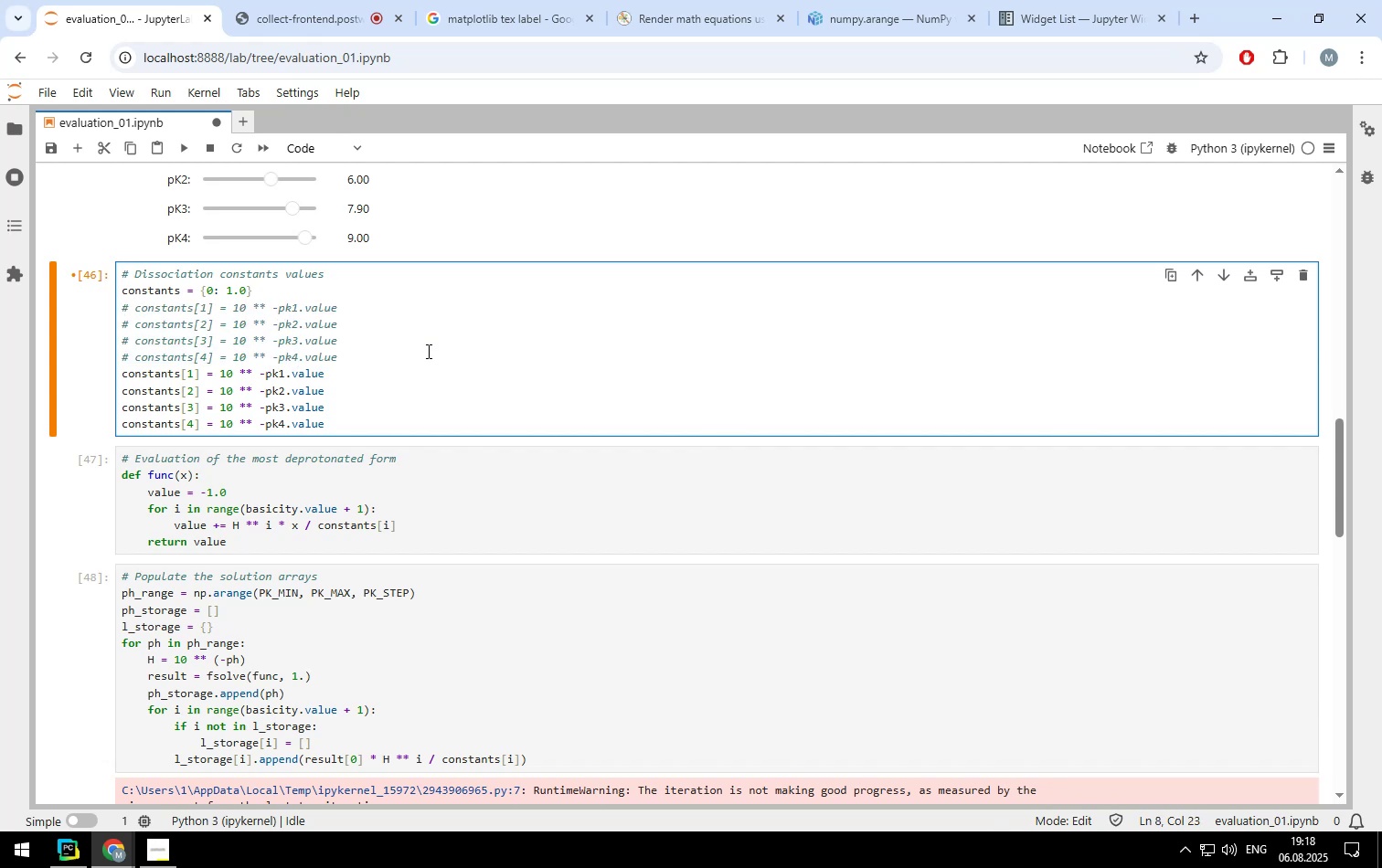 
key(Shift+9)
 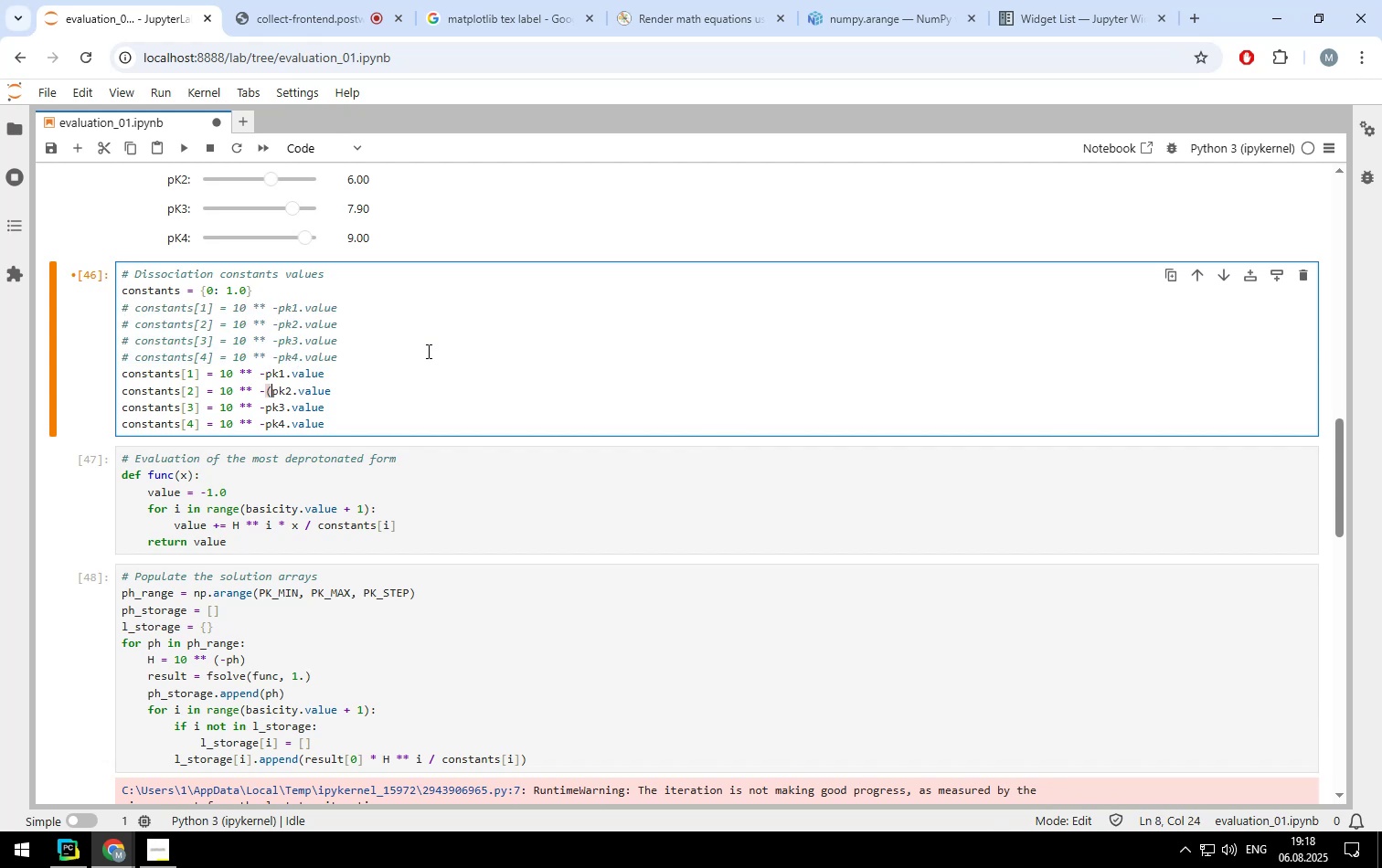 
key(ArrowRight)
 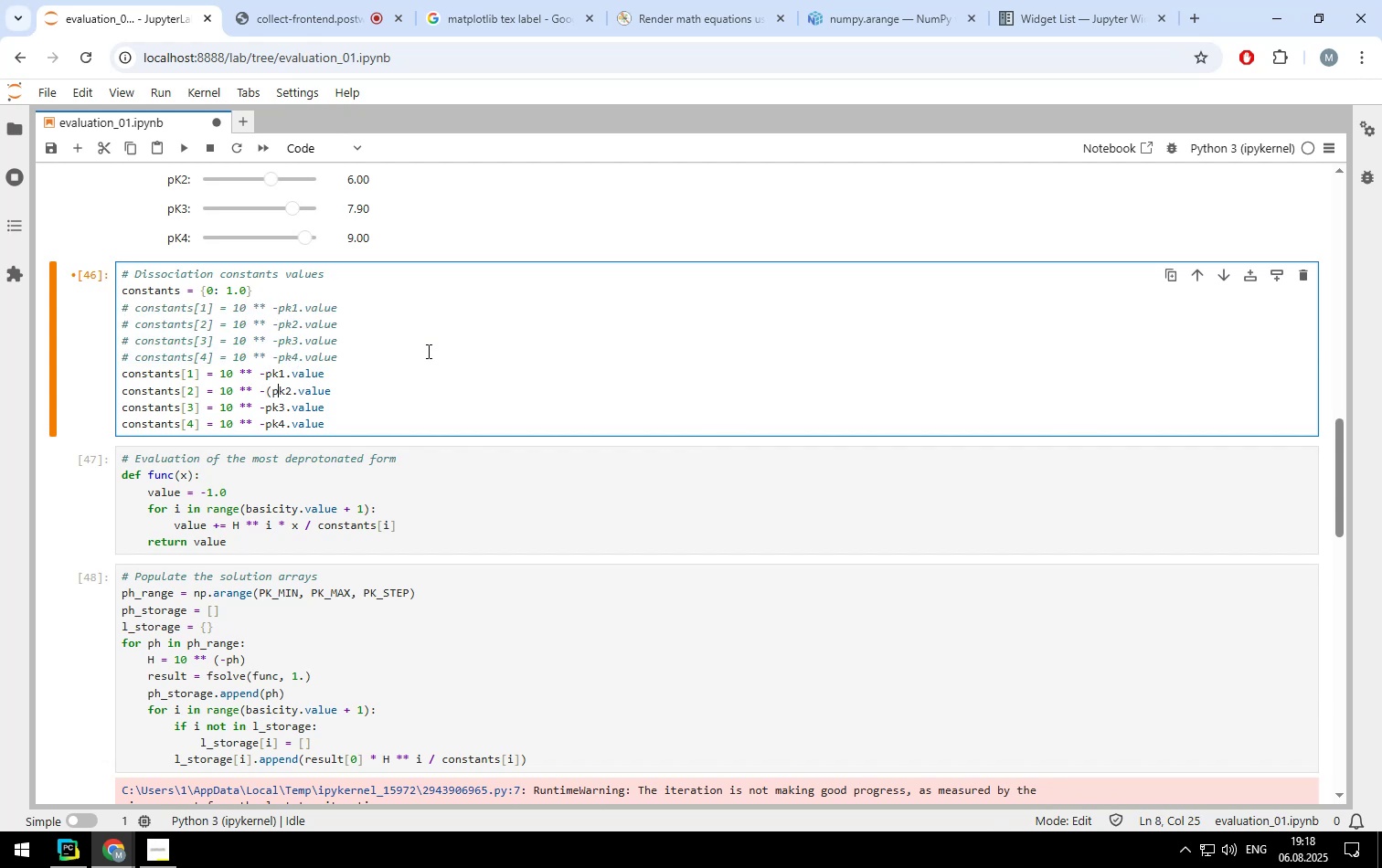 
key(ArrowRight)
 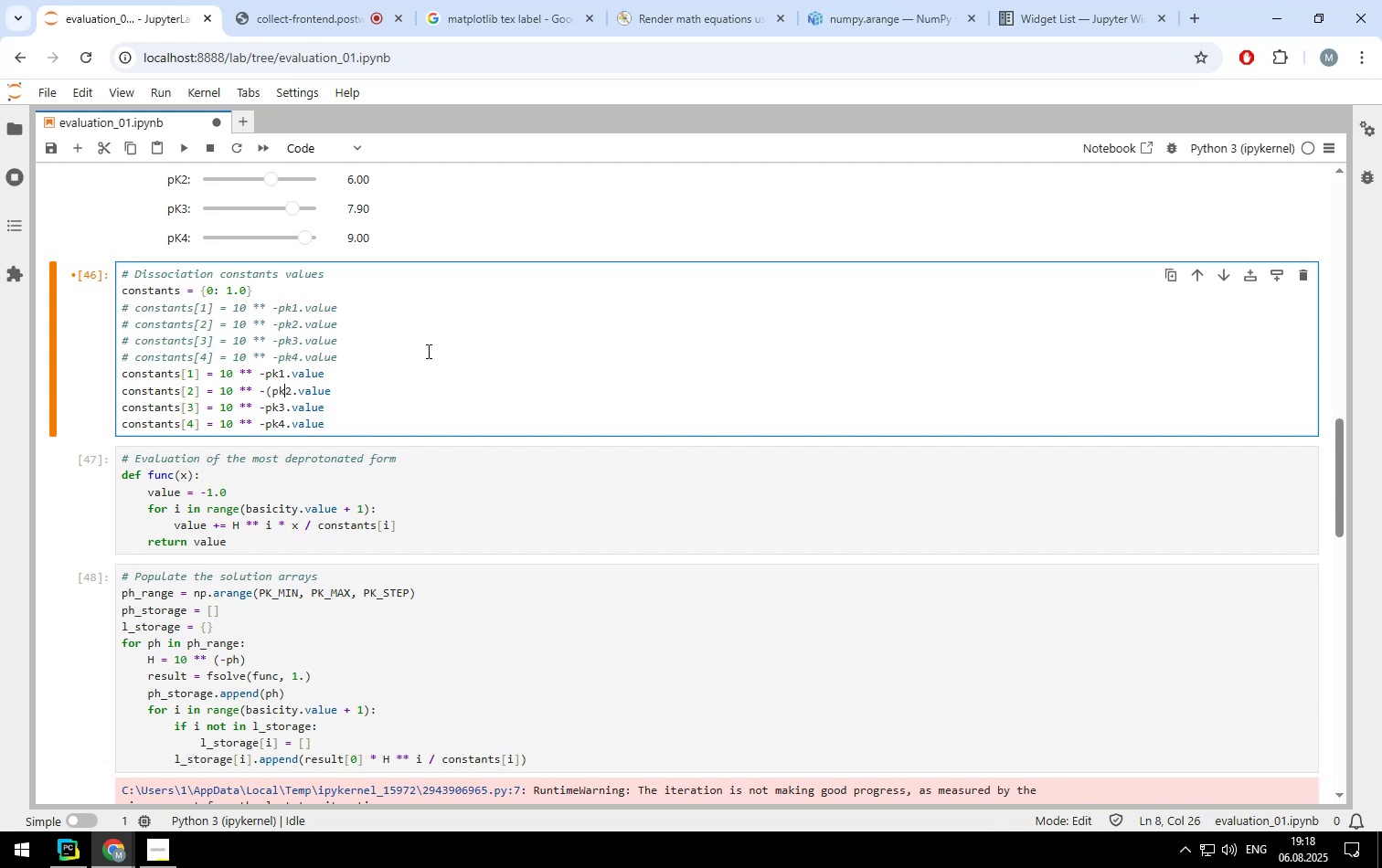 
key(ArrowRight)
 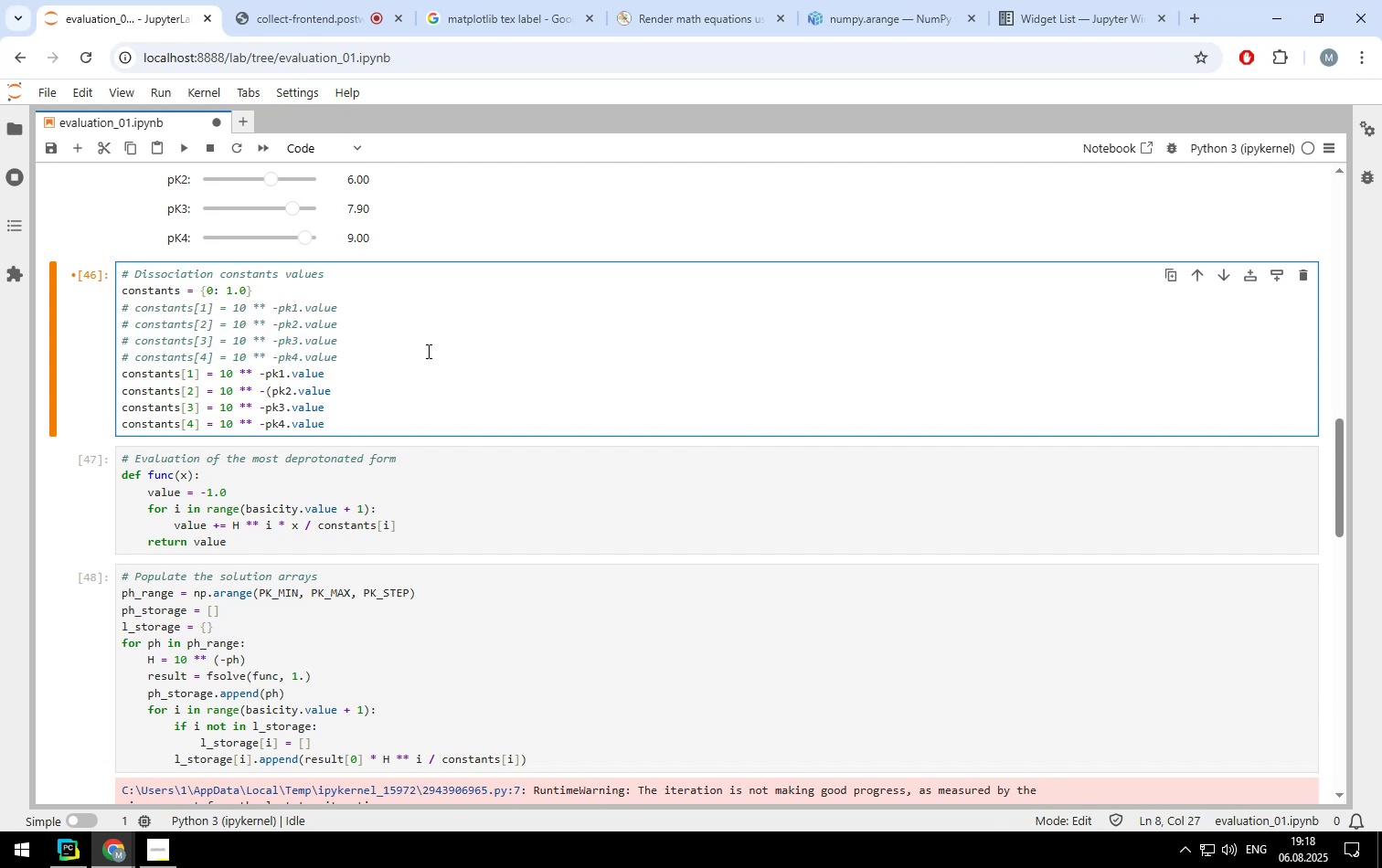 
key(Backspace)
 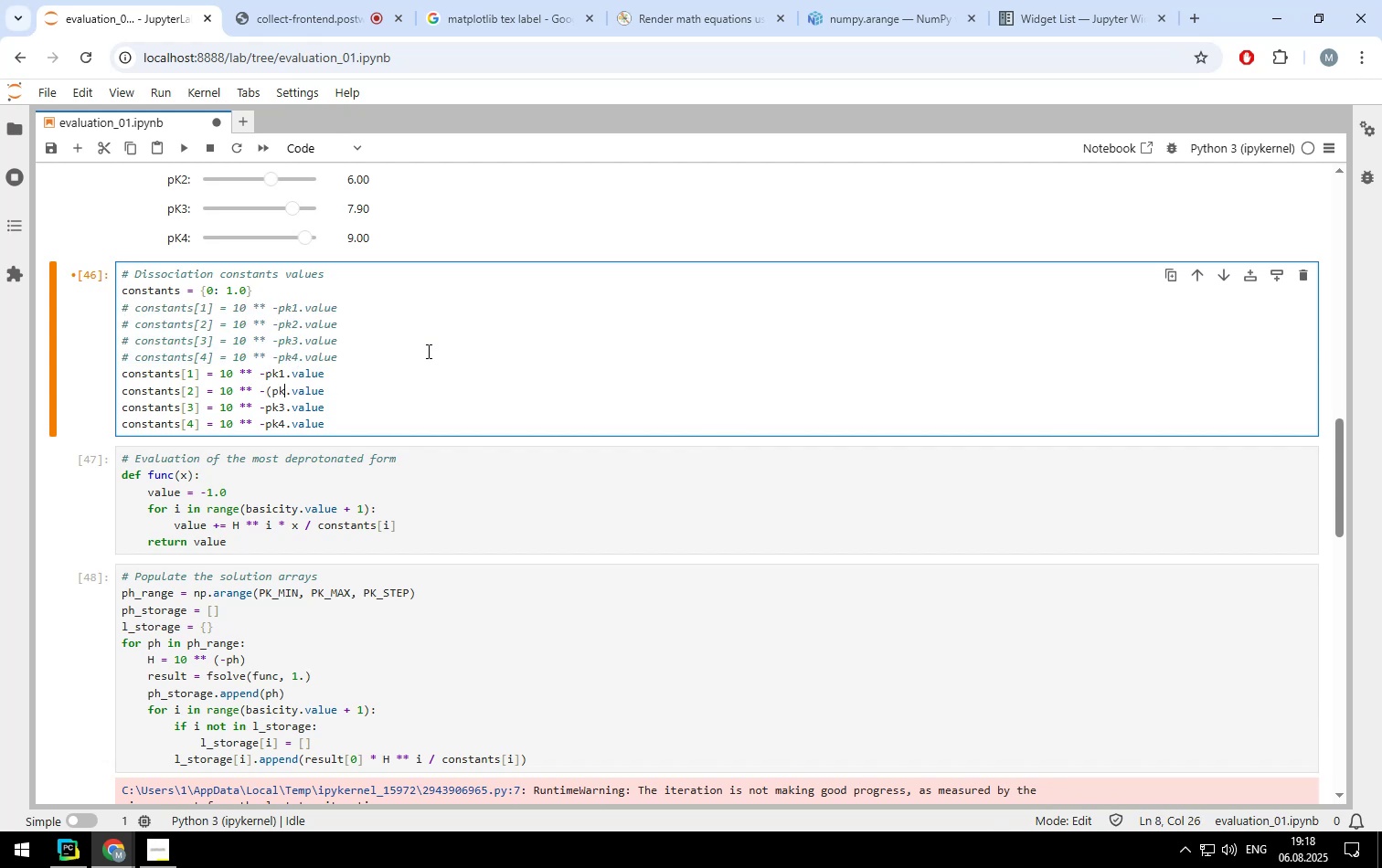 
key(1)
 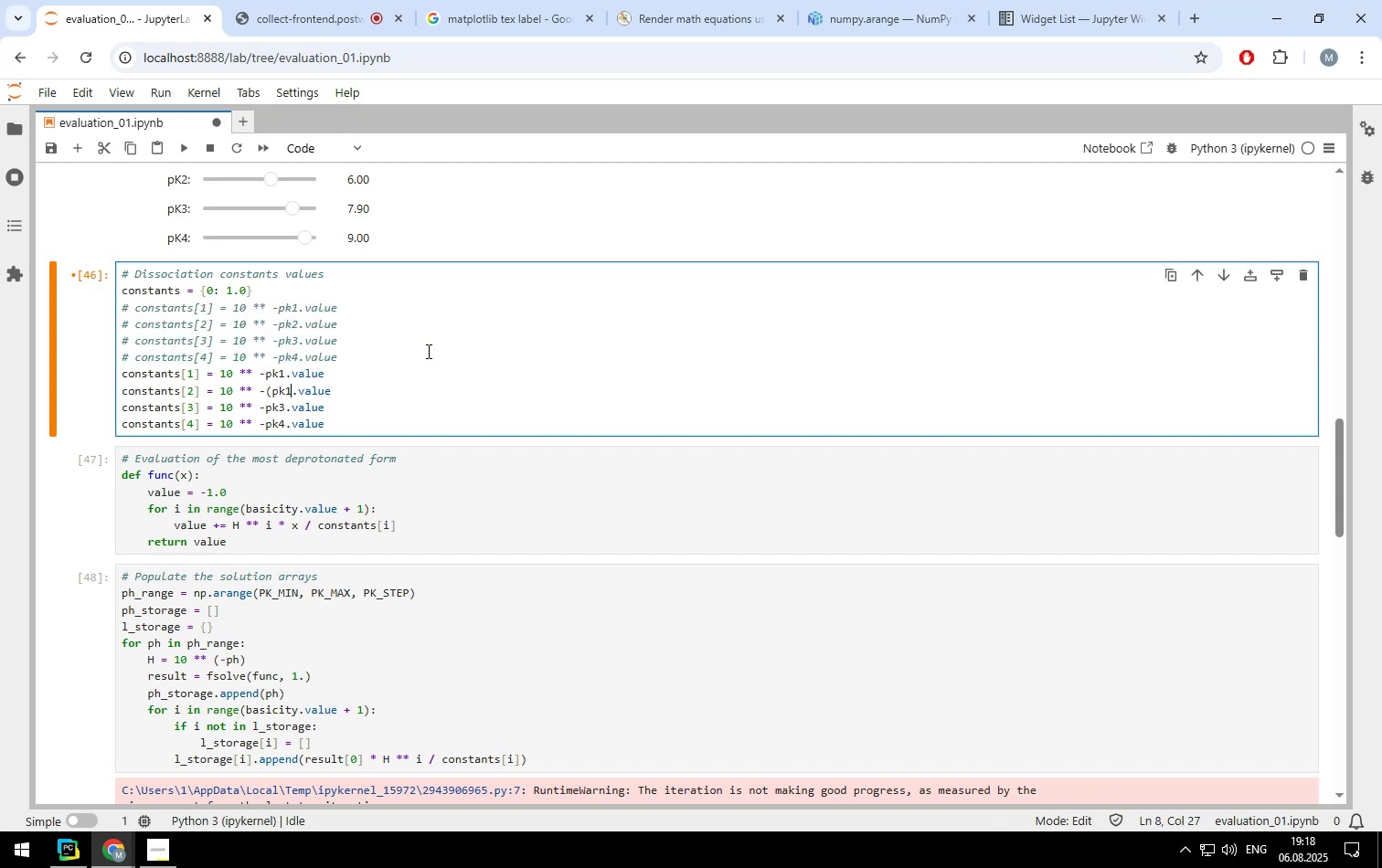 
key(ArrowRight)
 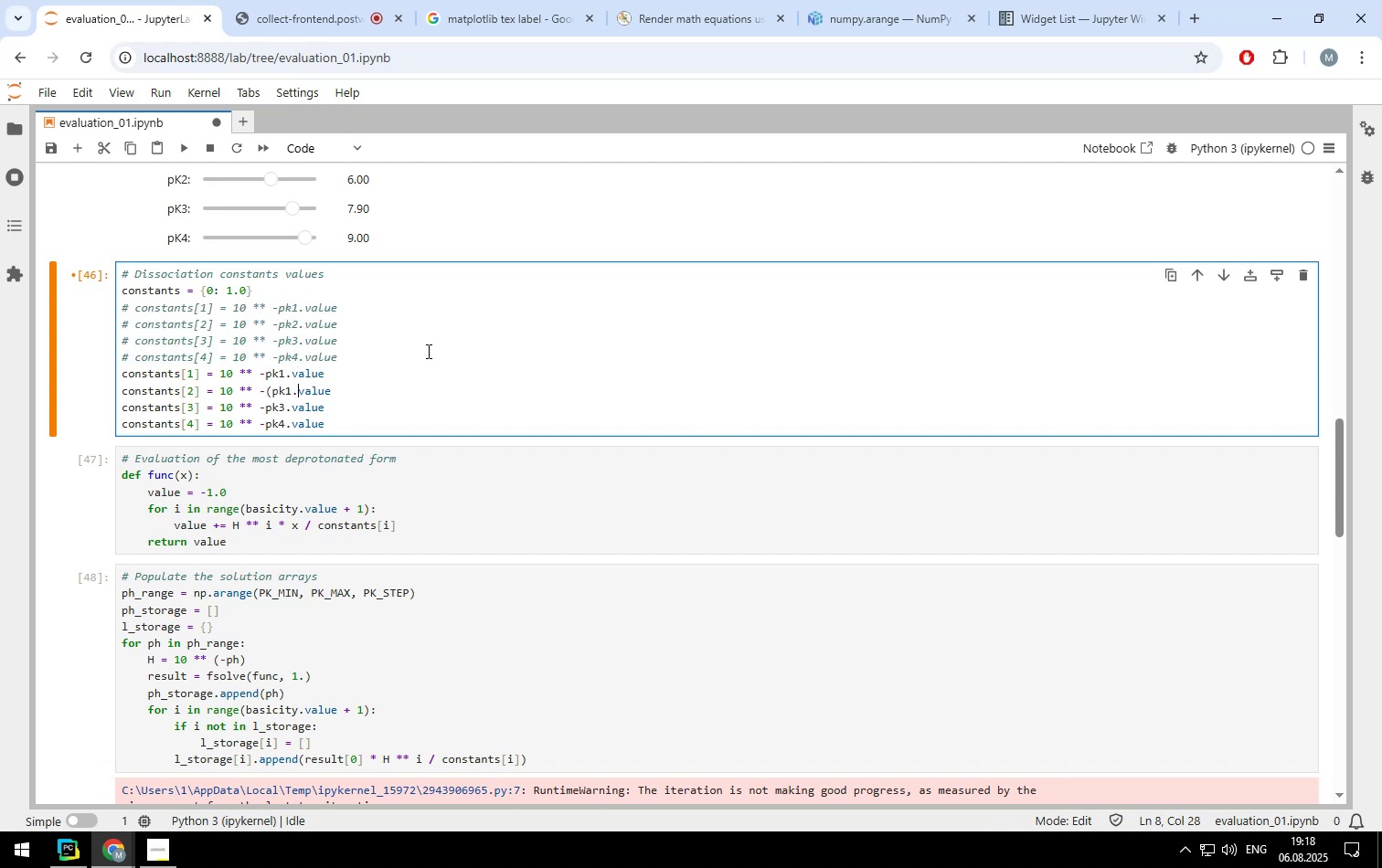 
key(ArrowRight)
 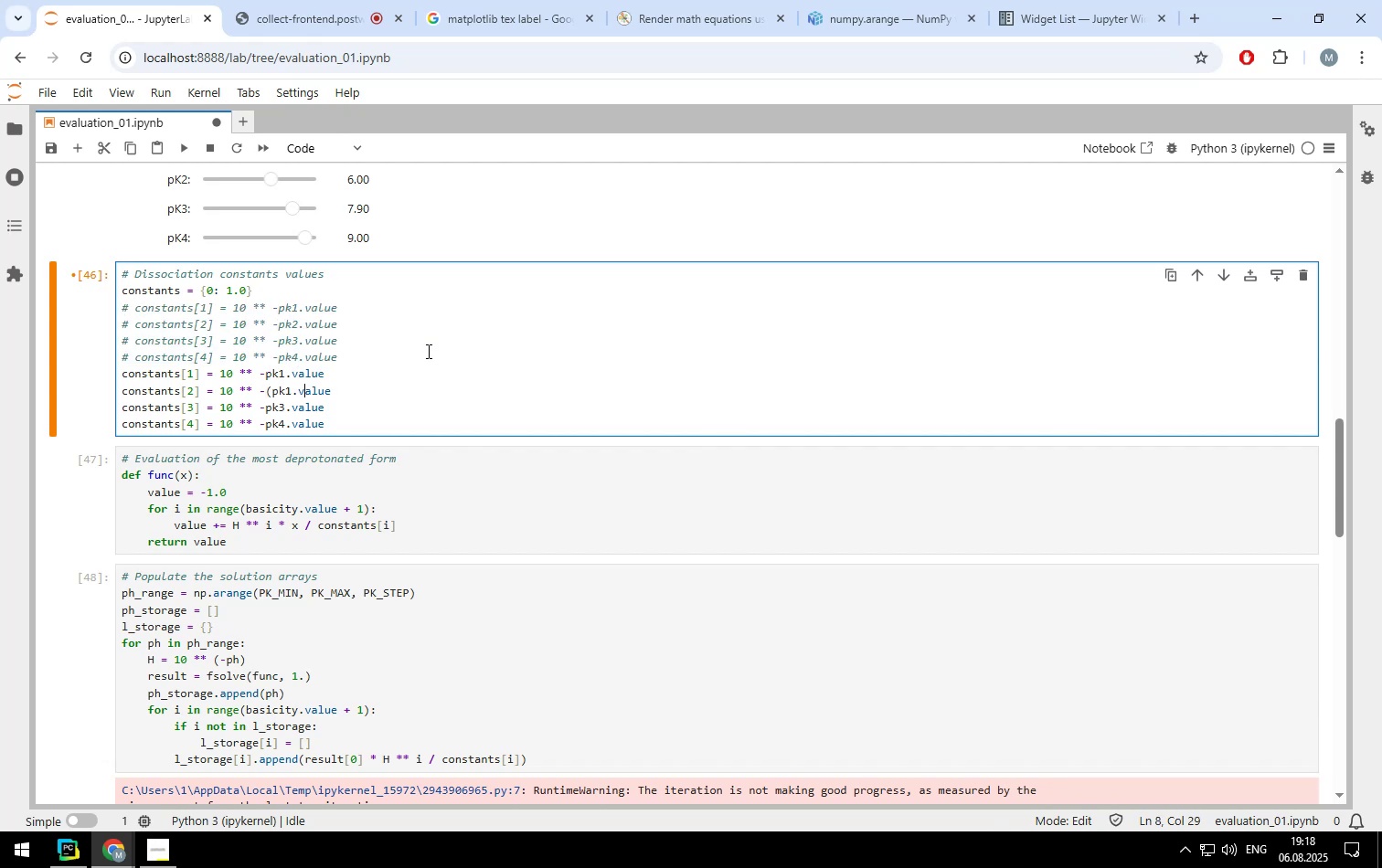 
key(ArrowRight)
 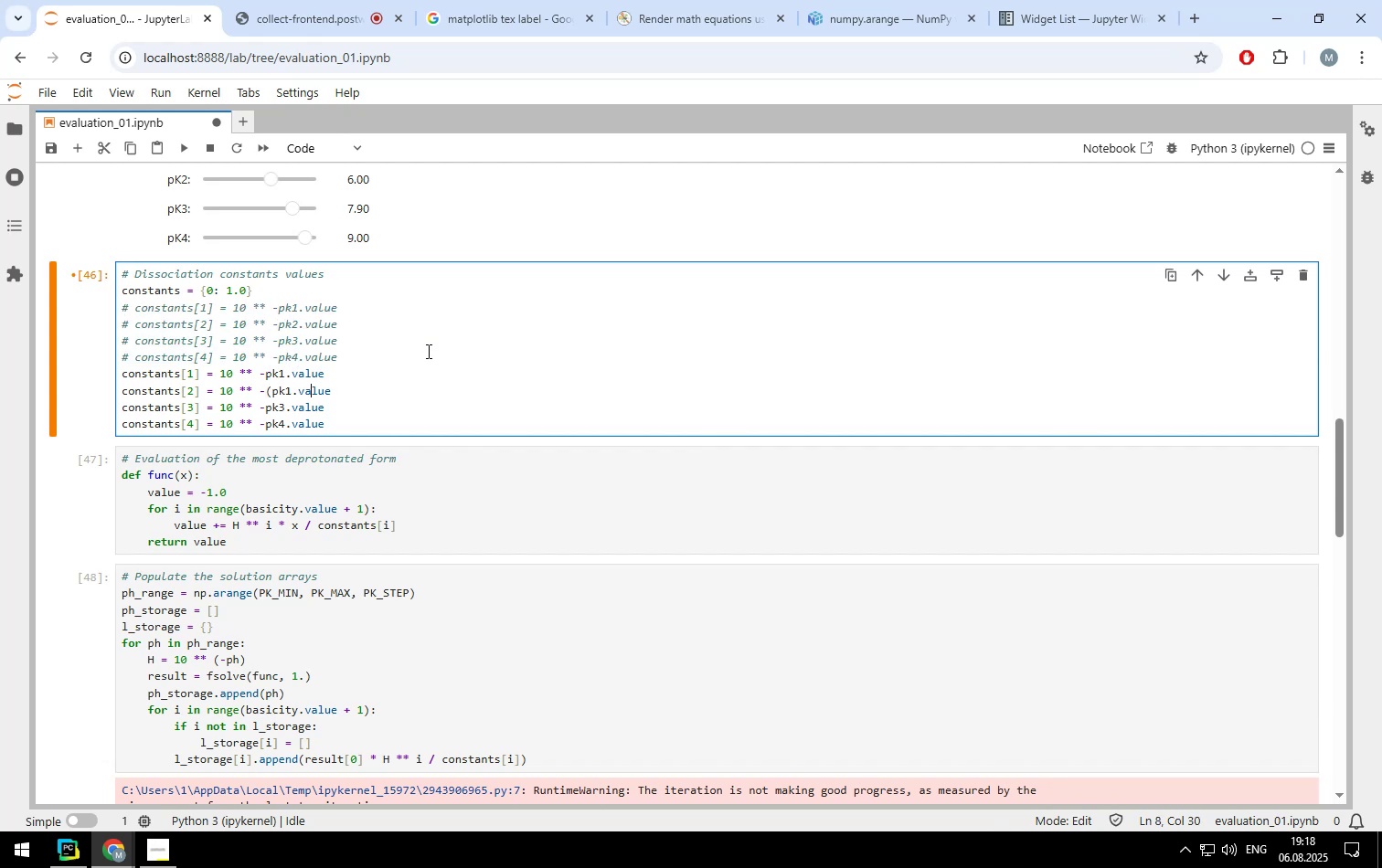 
key(ArrowRight)
 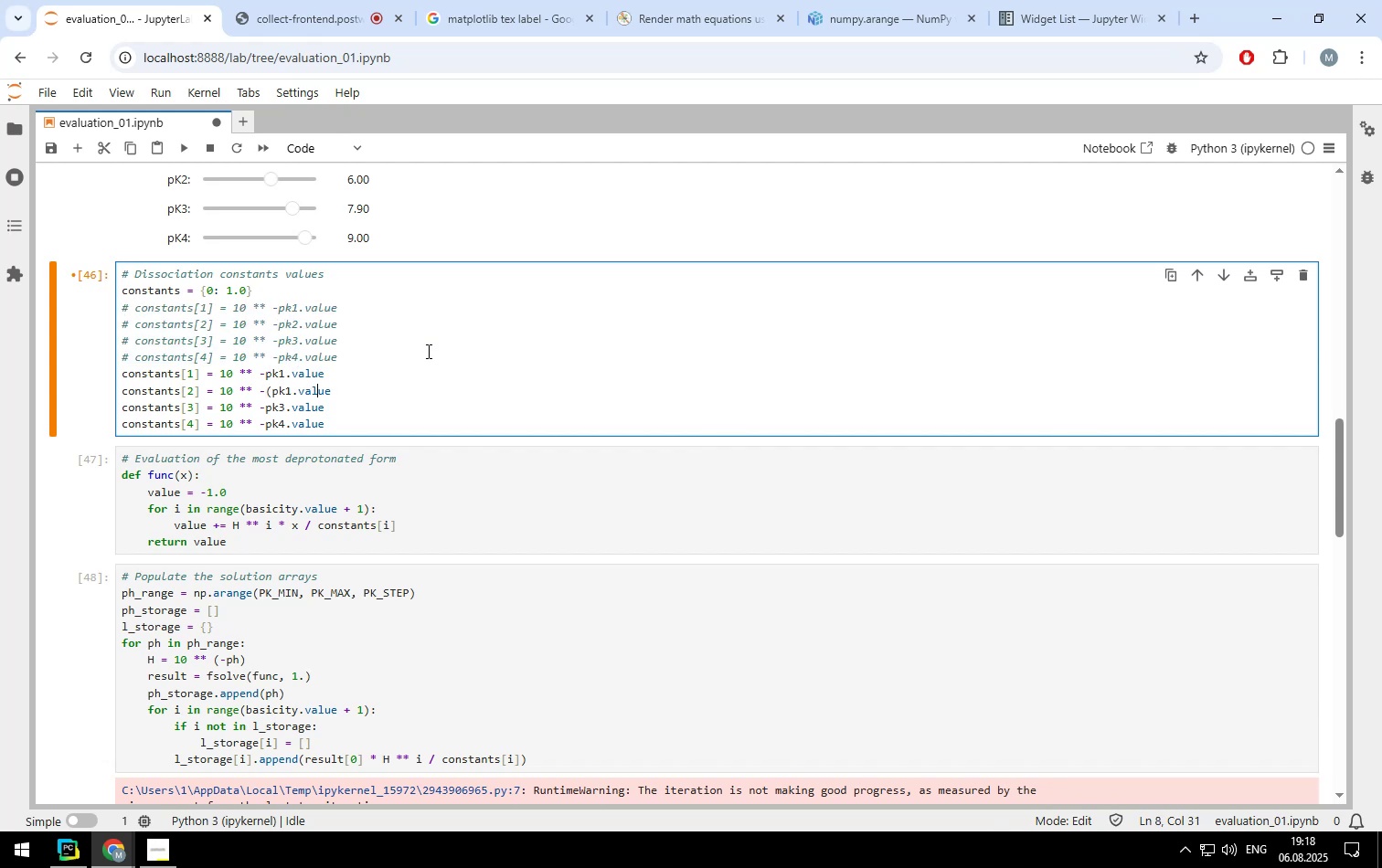 
key(ArrowRight)
 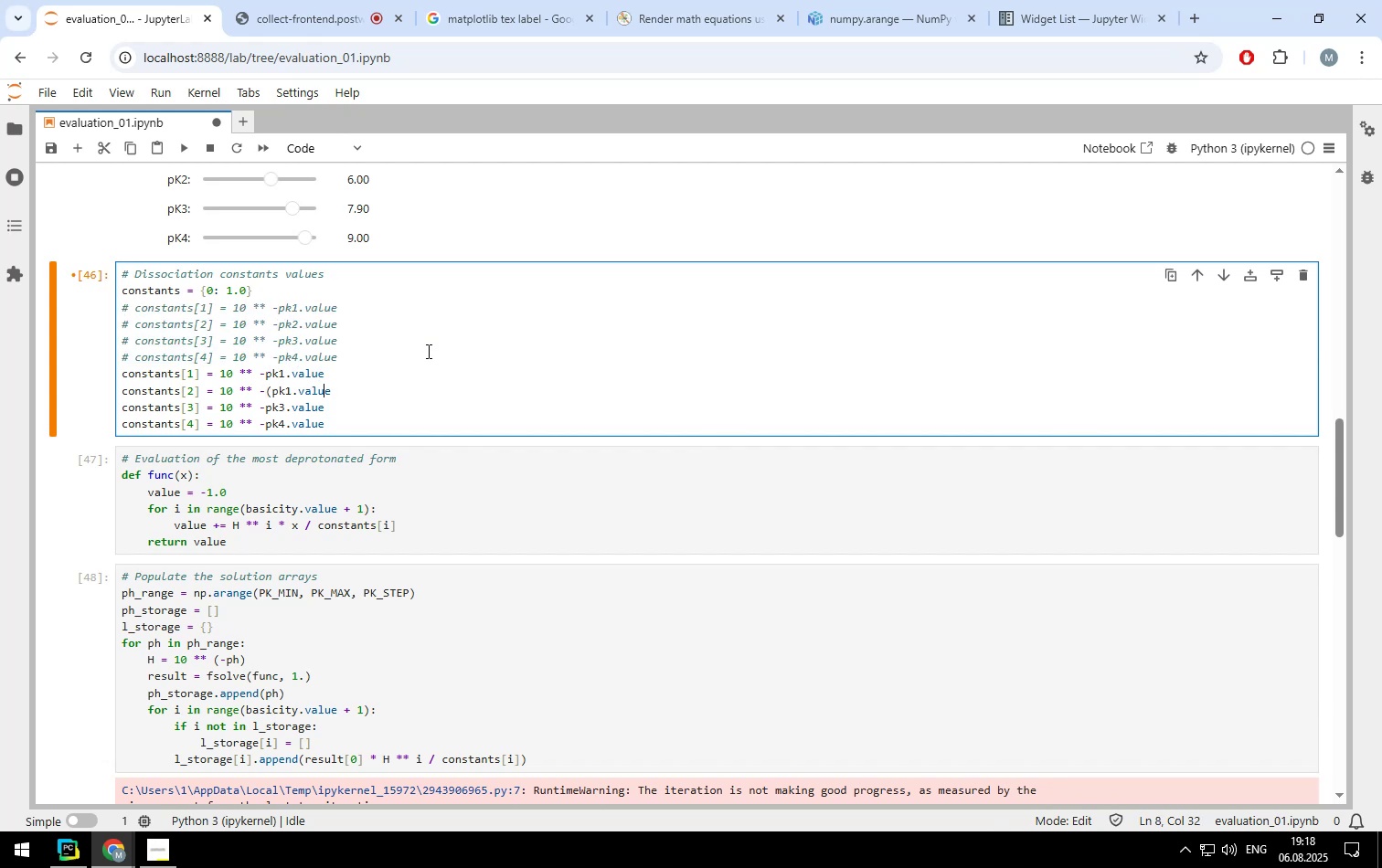 
key(ArrowRight)
 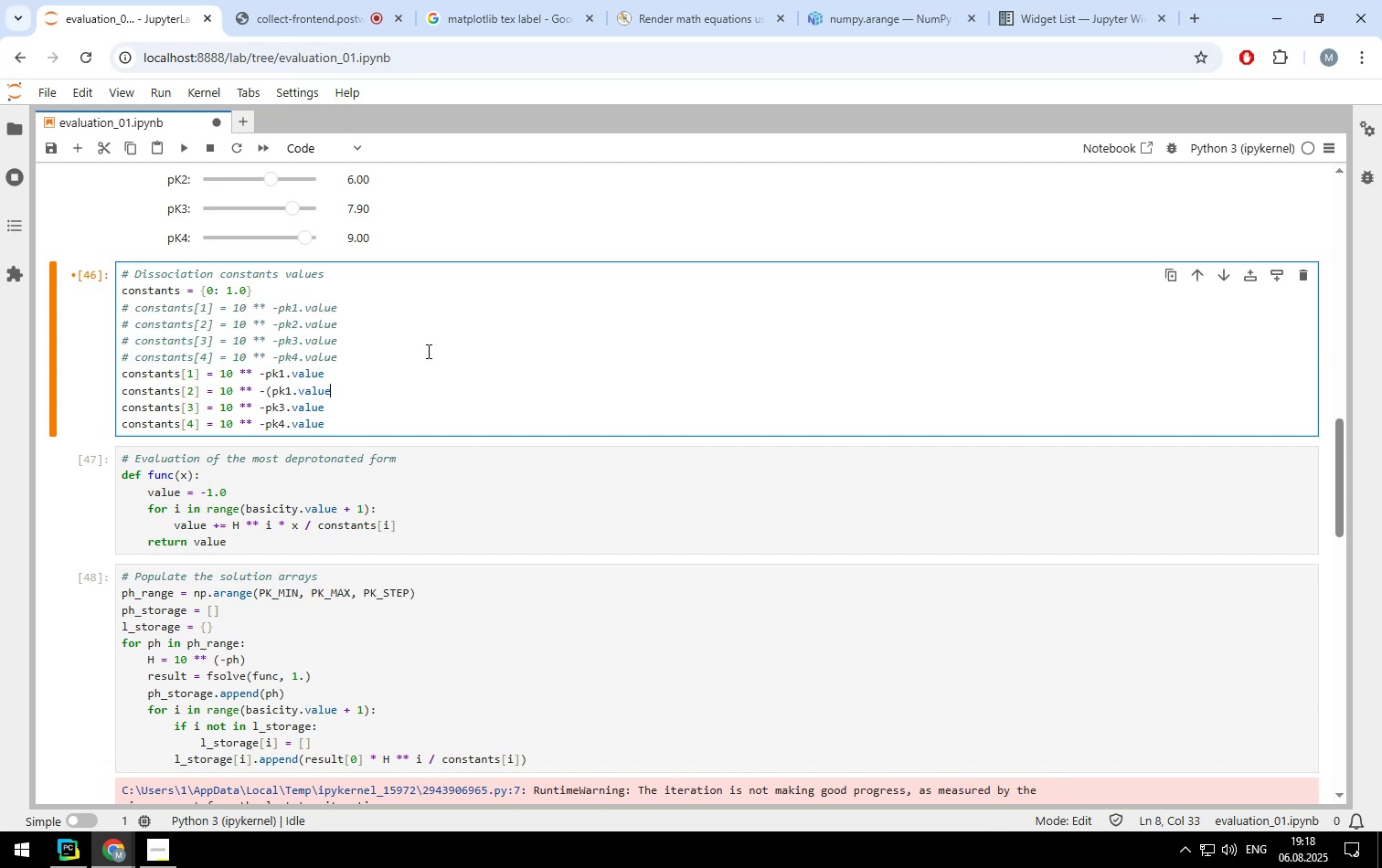 
type( + pk1)
key(Backspace)
type(2.value))
 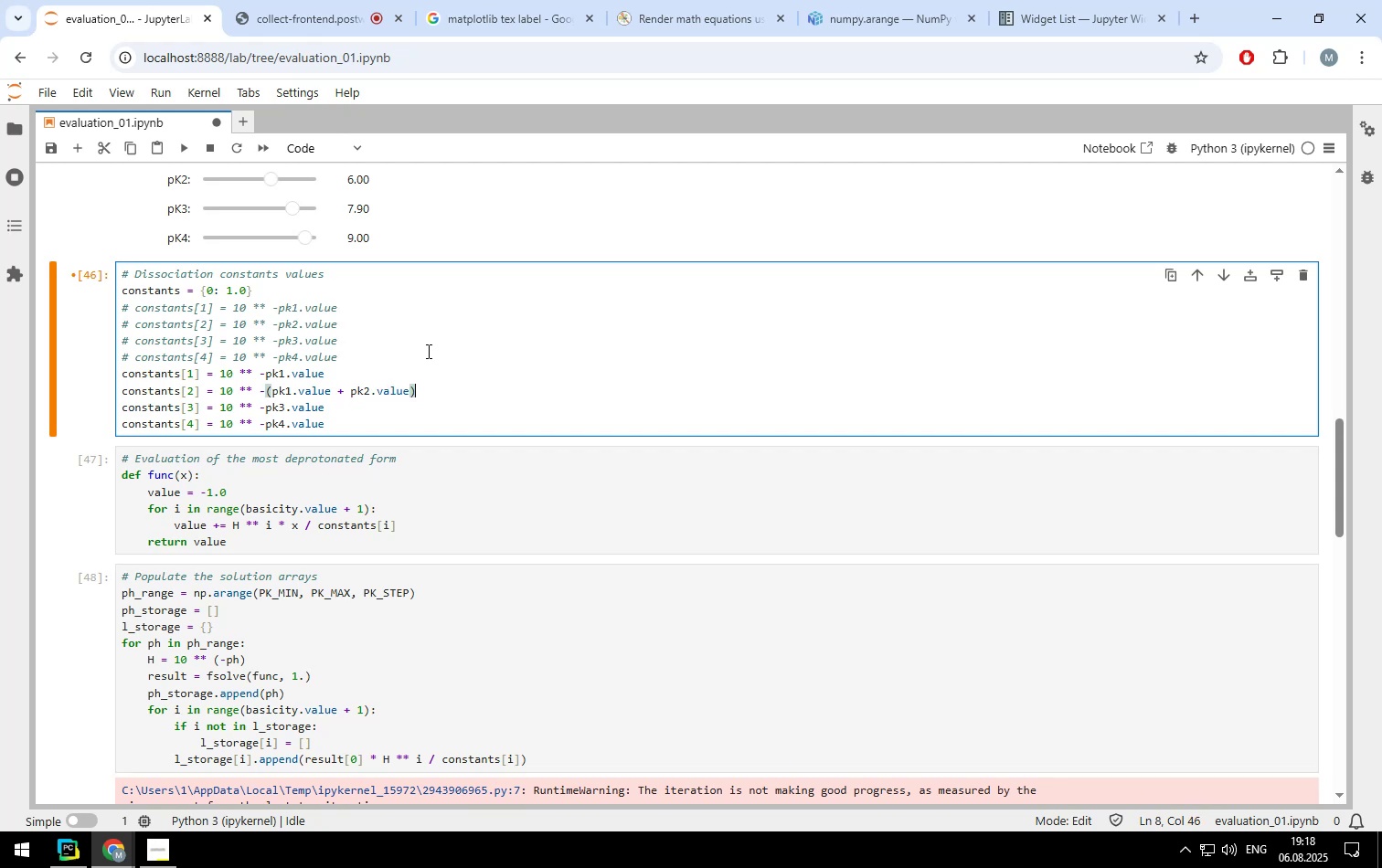 
key(ArrowDown)
 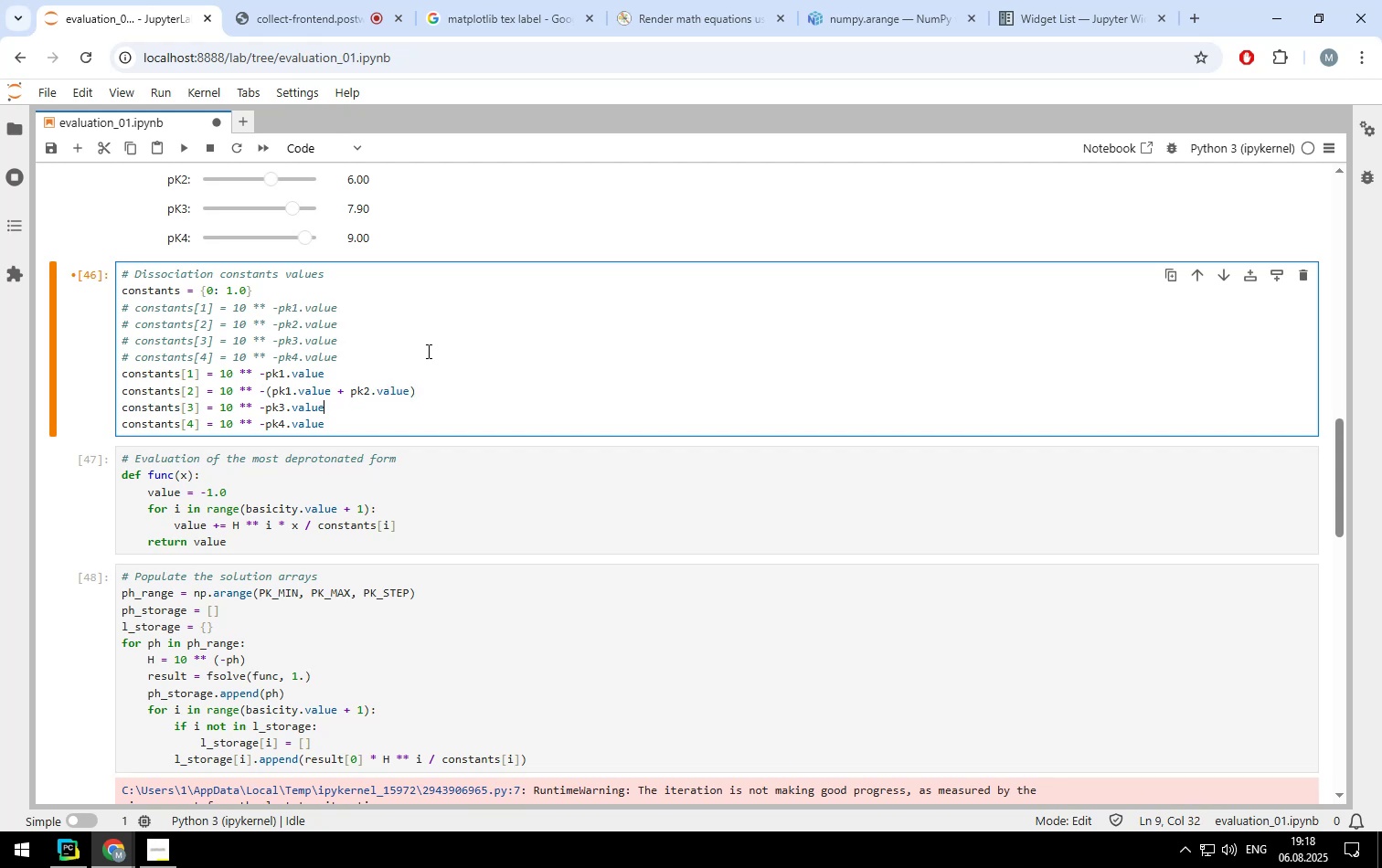 
hold_key(key=ArrowLeft, duration=1.04)
 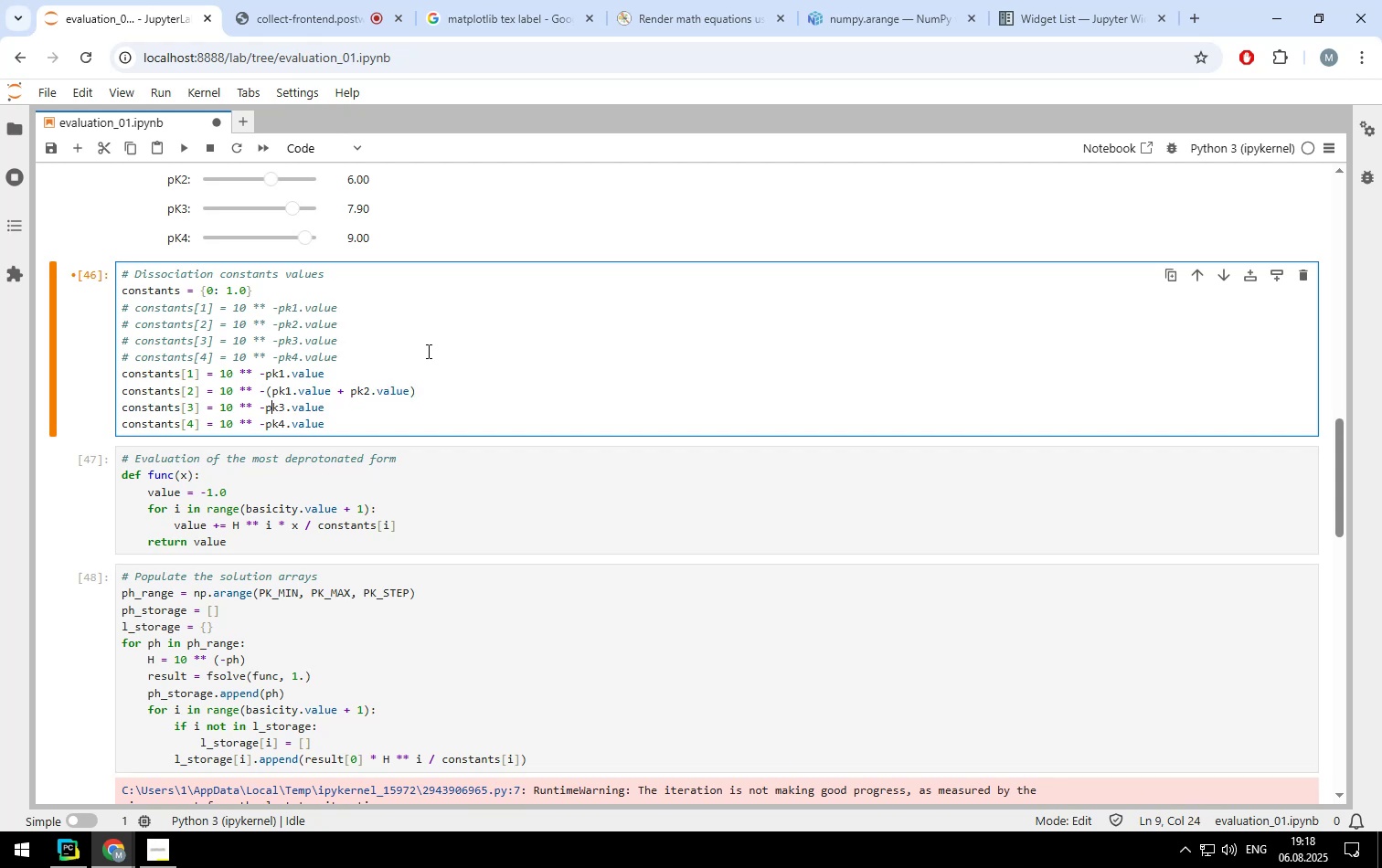 
key(ArrowLeft)
 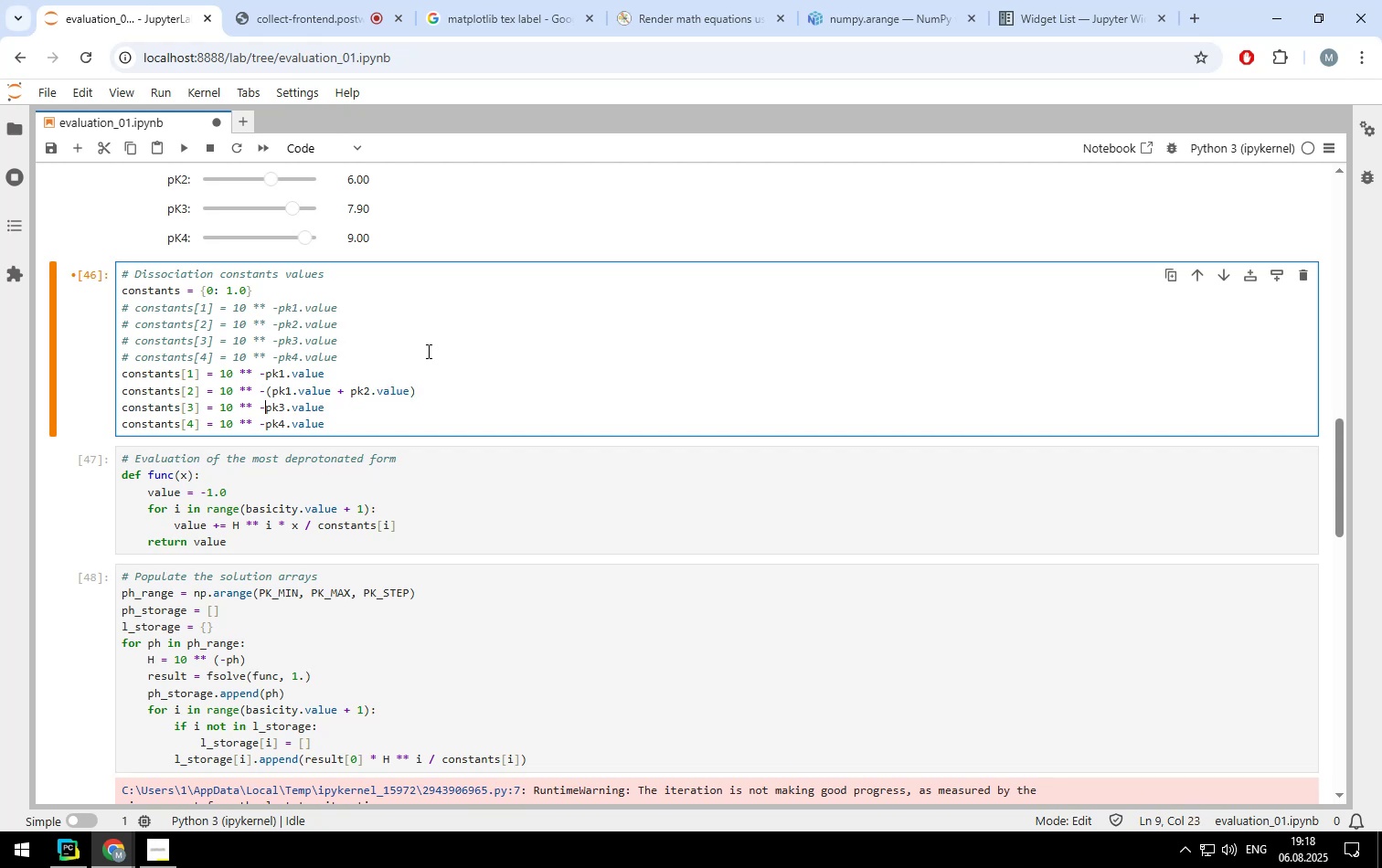 
key(Shift+ShiftLeft)
 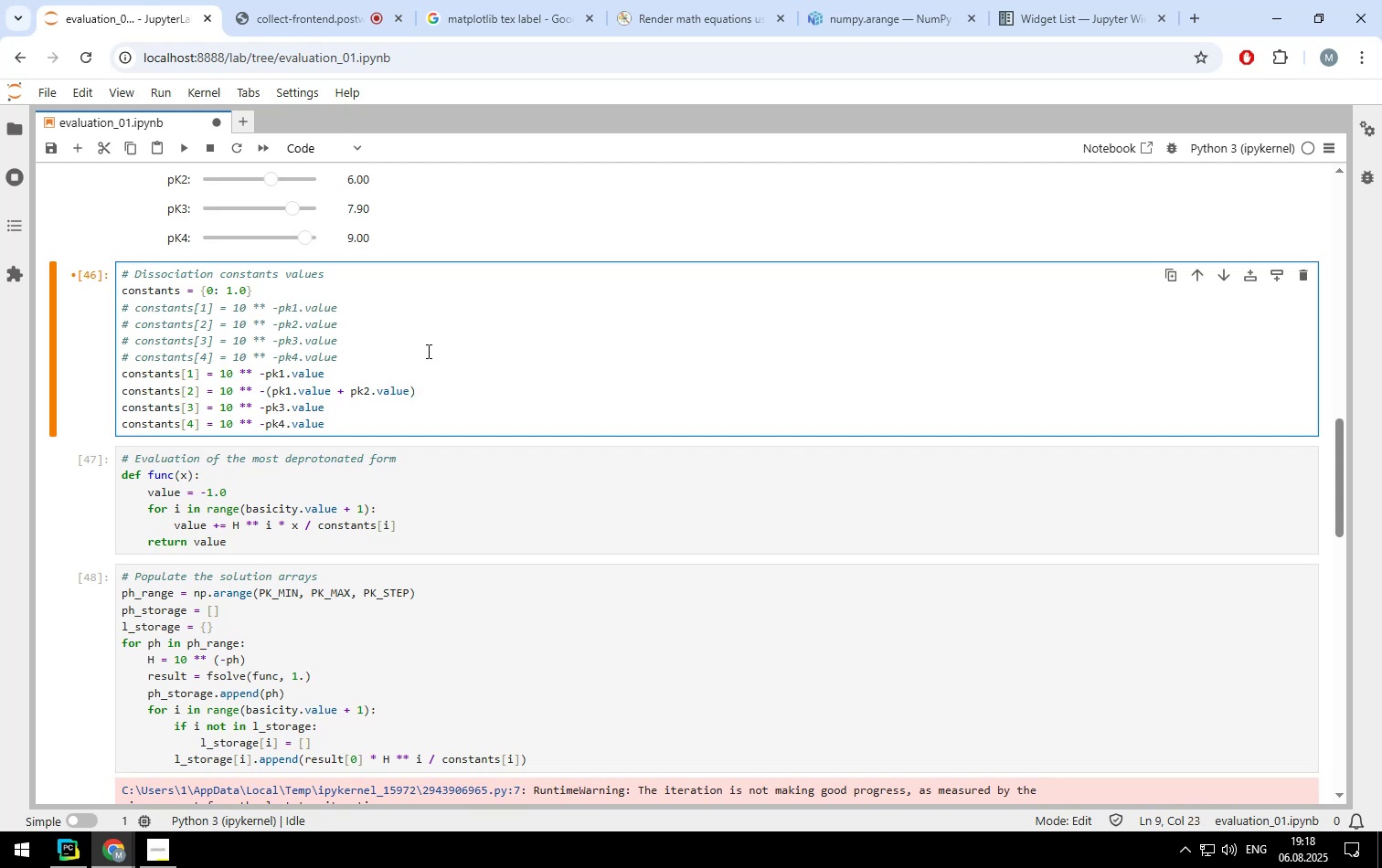 
key(Shift+9)
 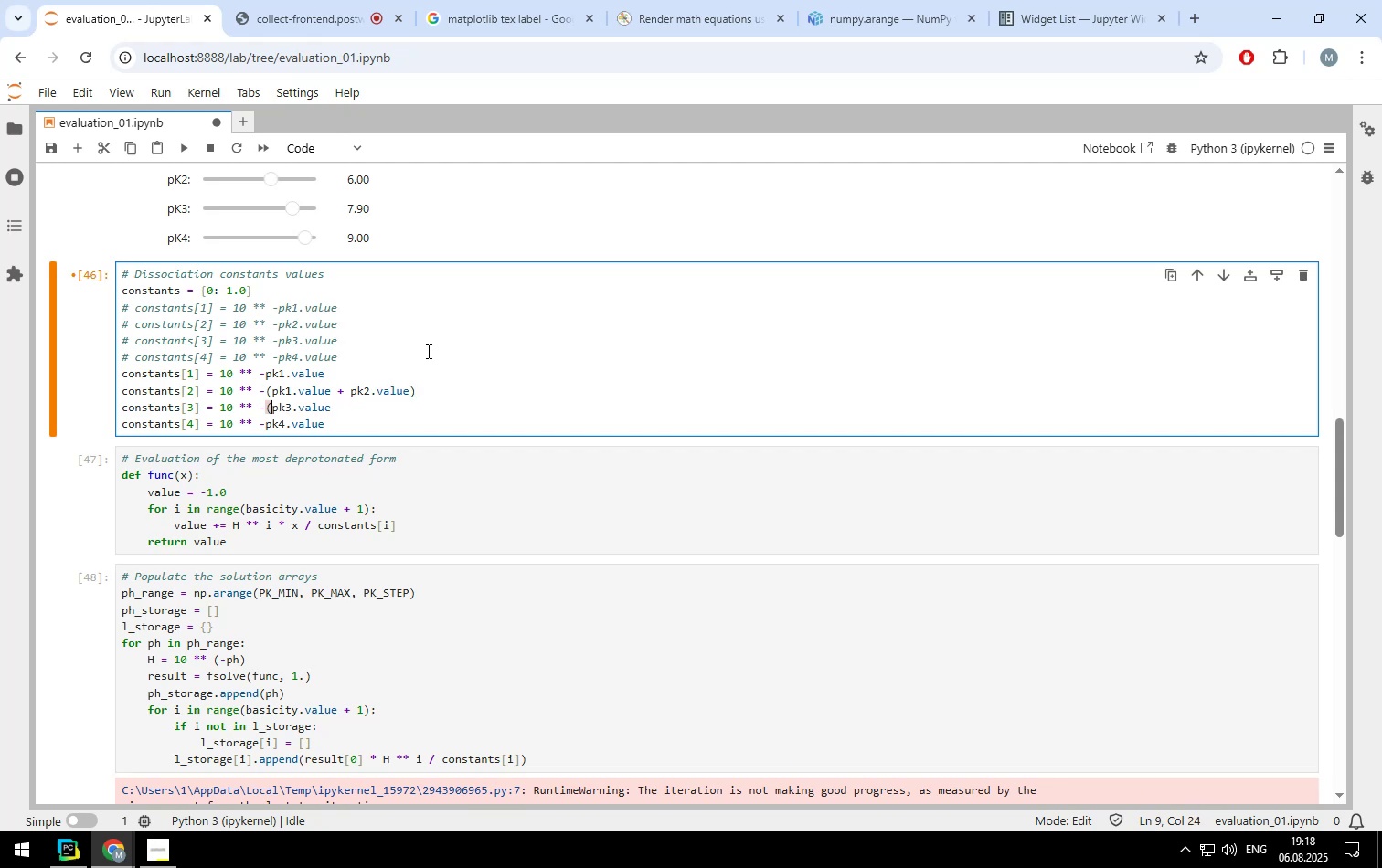 
key(ArrowRight)
 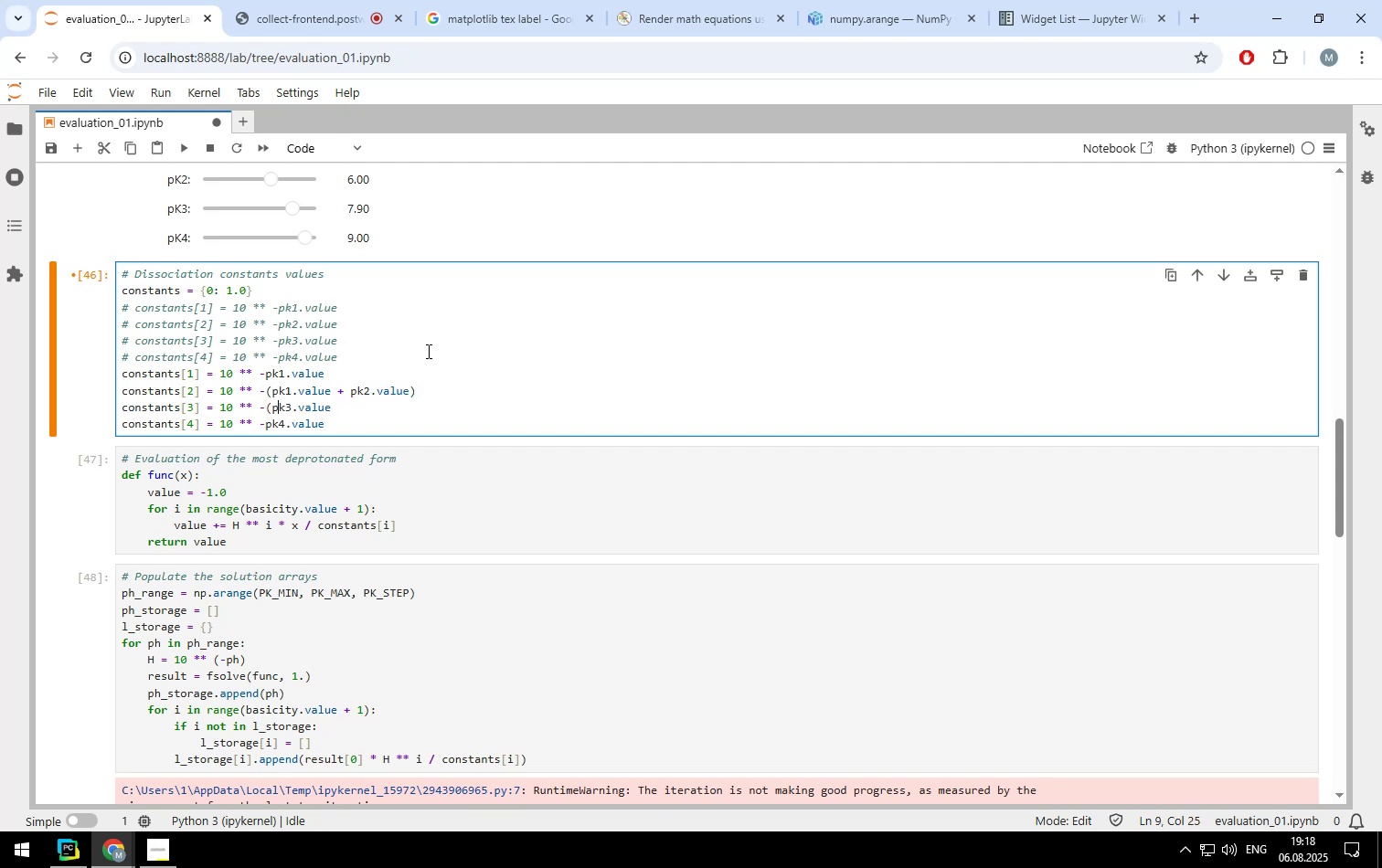 
key(ArrowRight)
 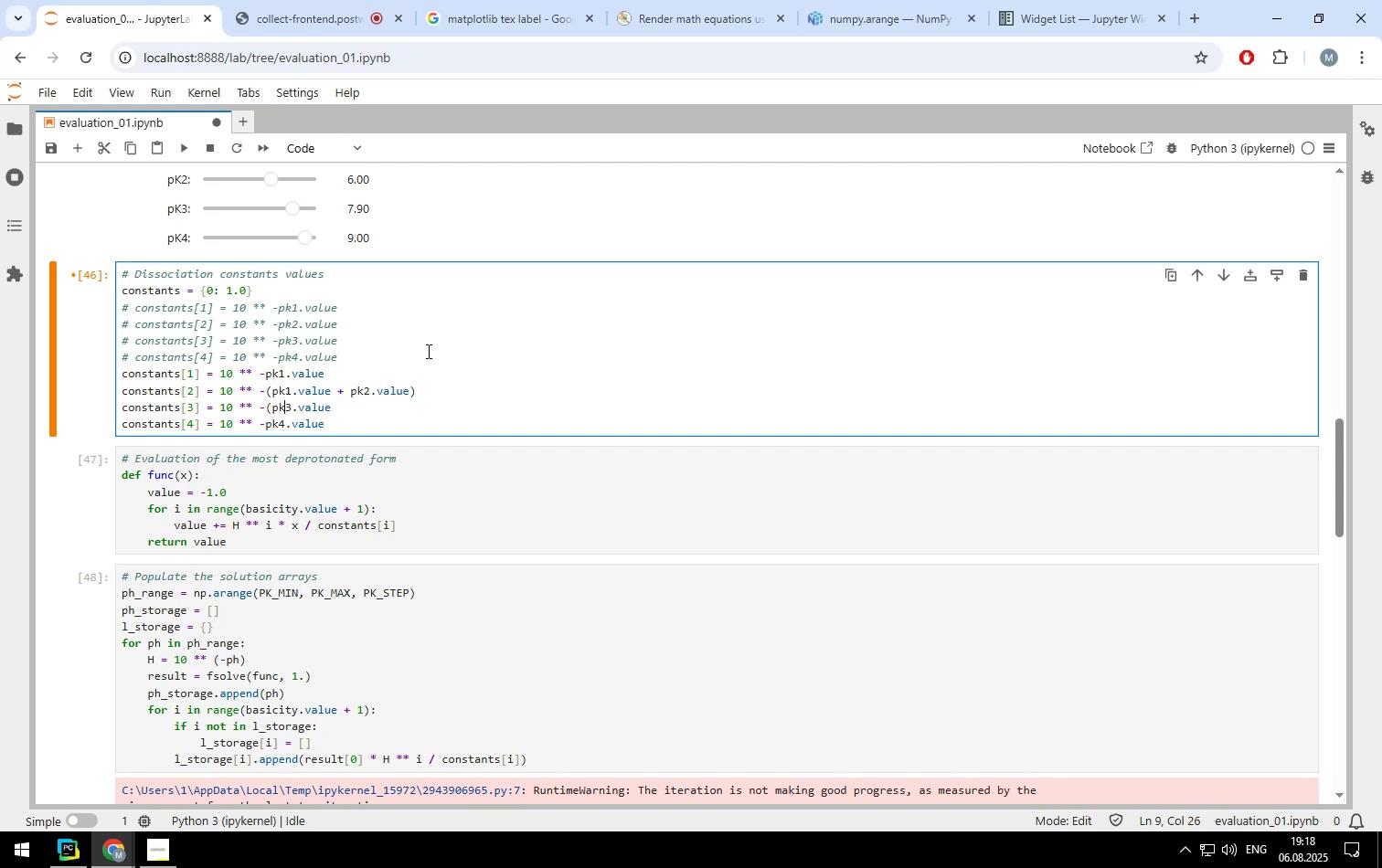 
key(ArrowRight)
 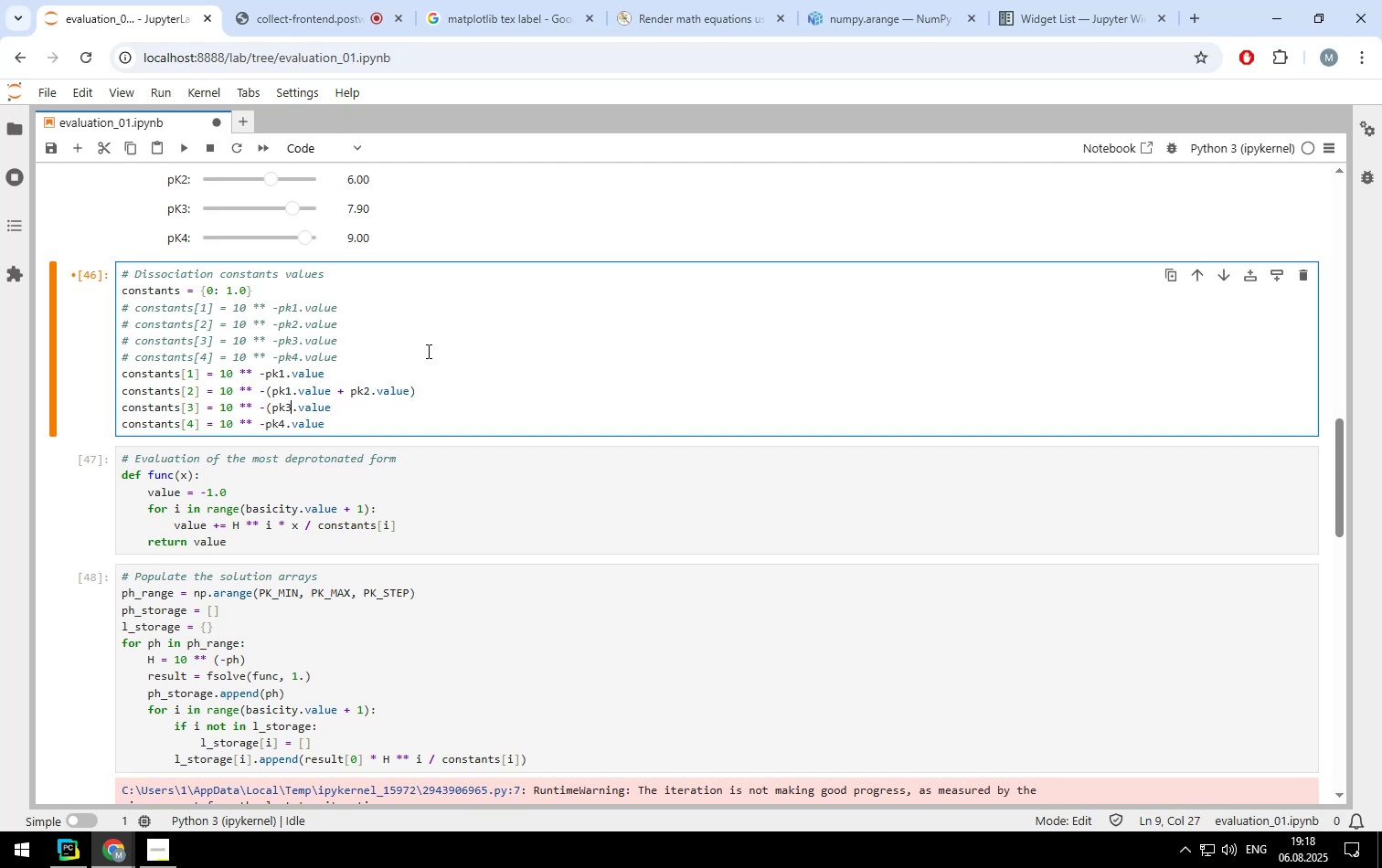 
key(Backspace)
type(1 + pk2.value))
 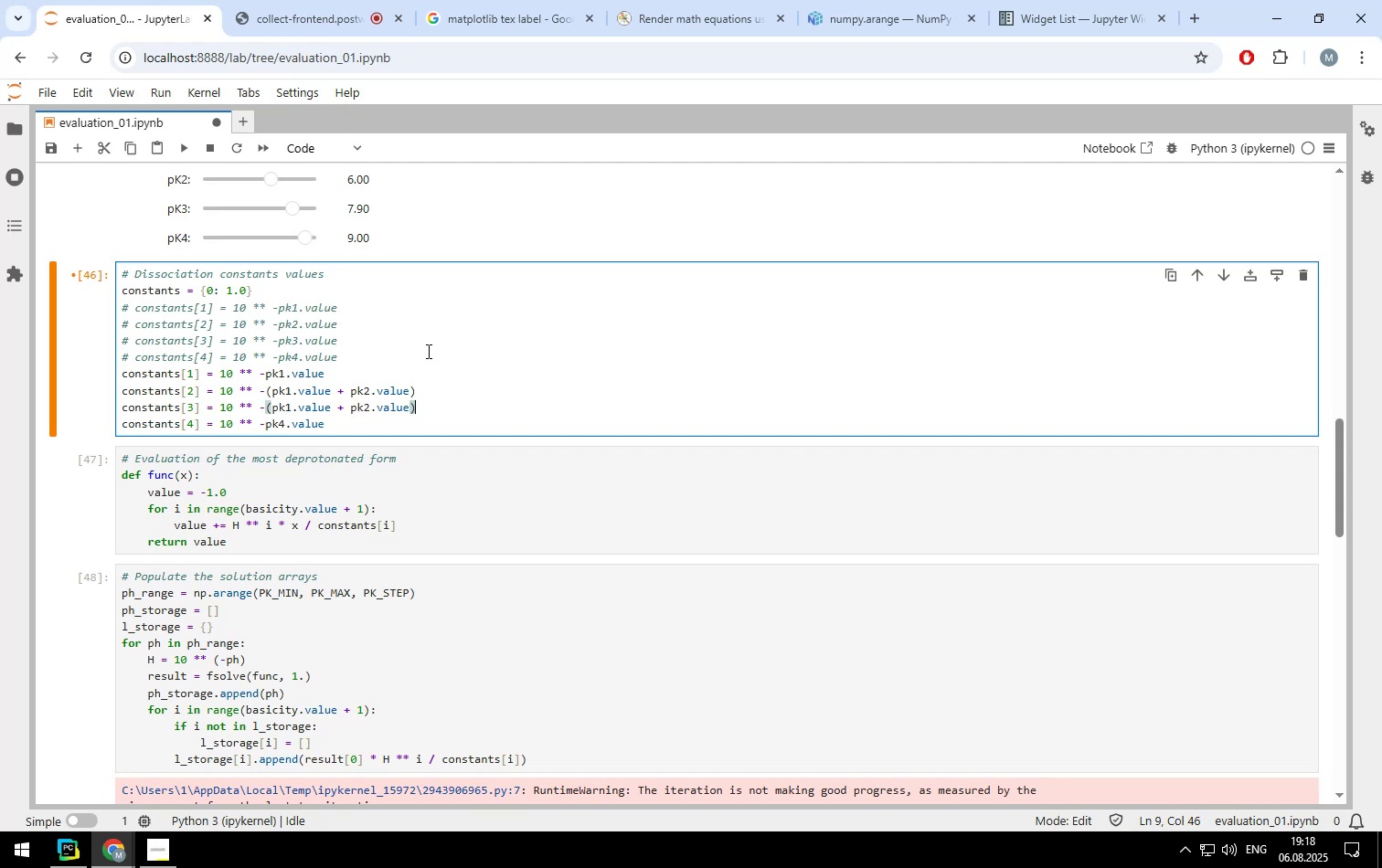 
hold_key(key=ArrowRight, duration=0.86)
 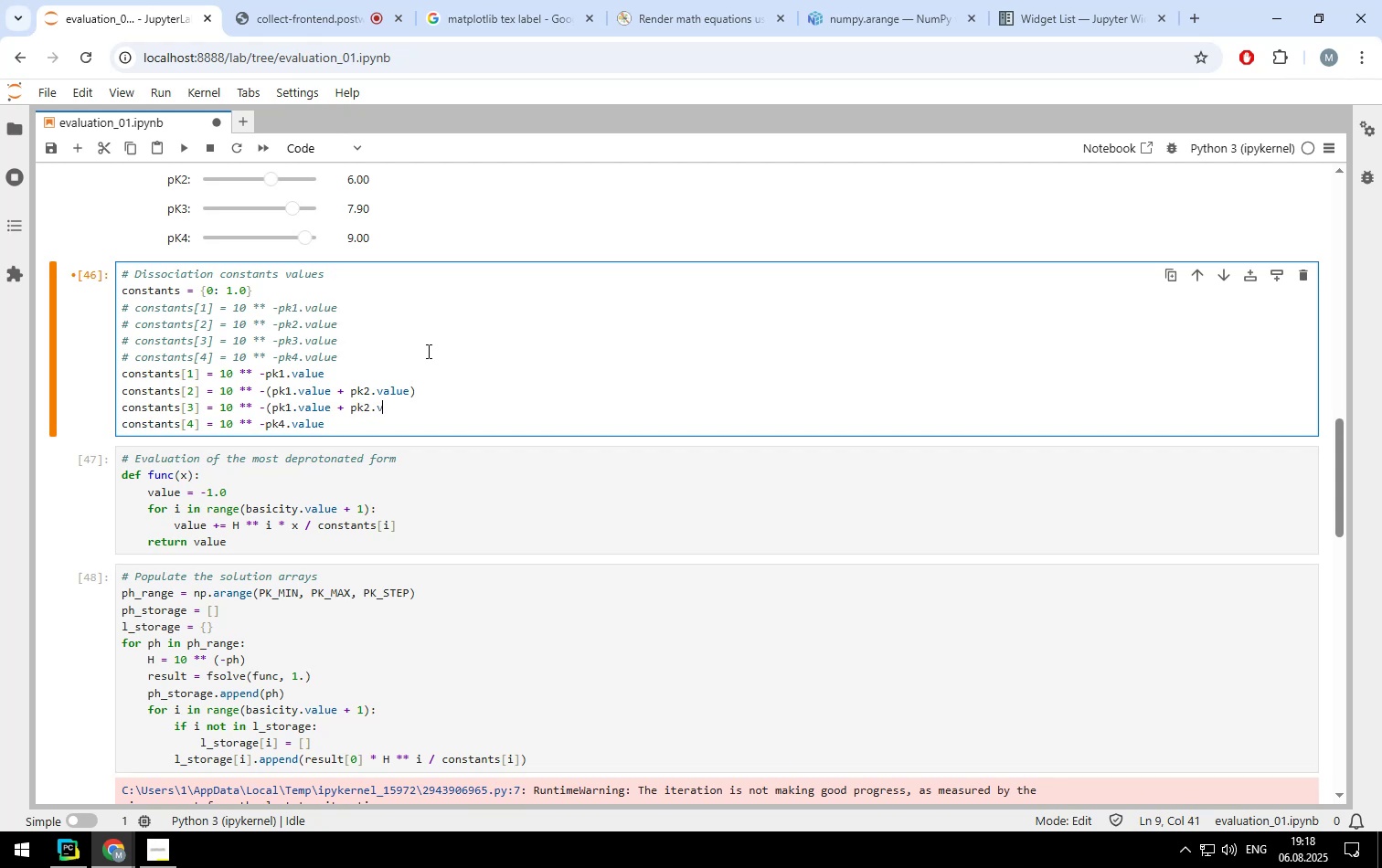 
key(ArrowLeft)
 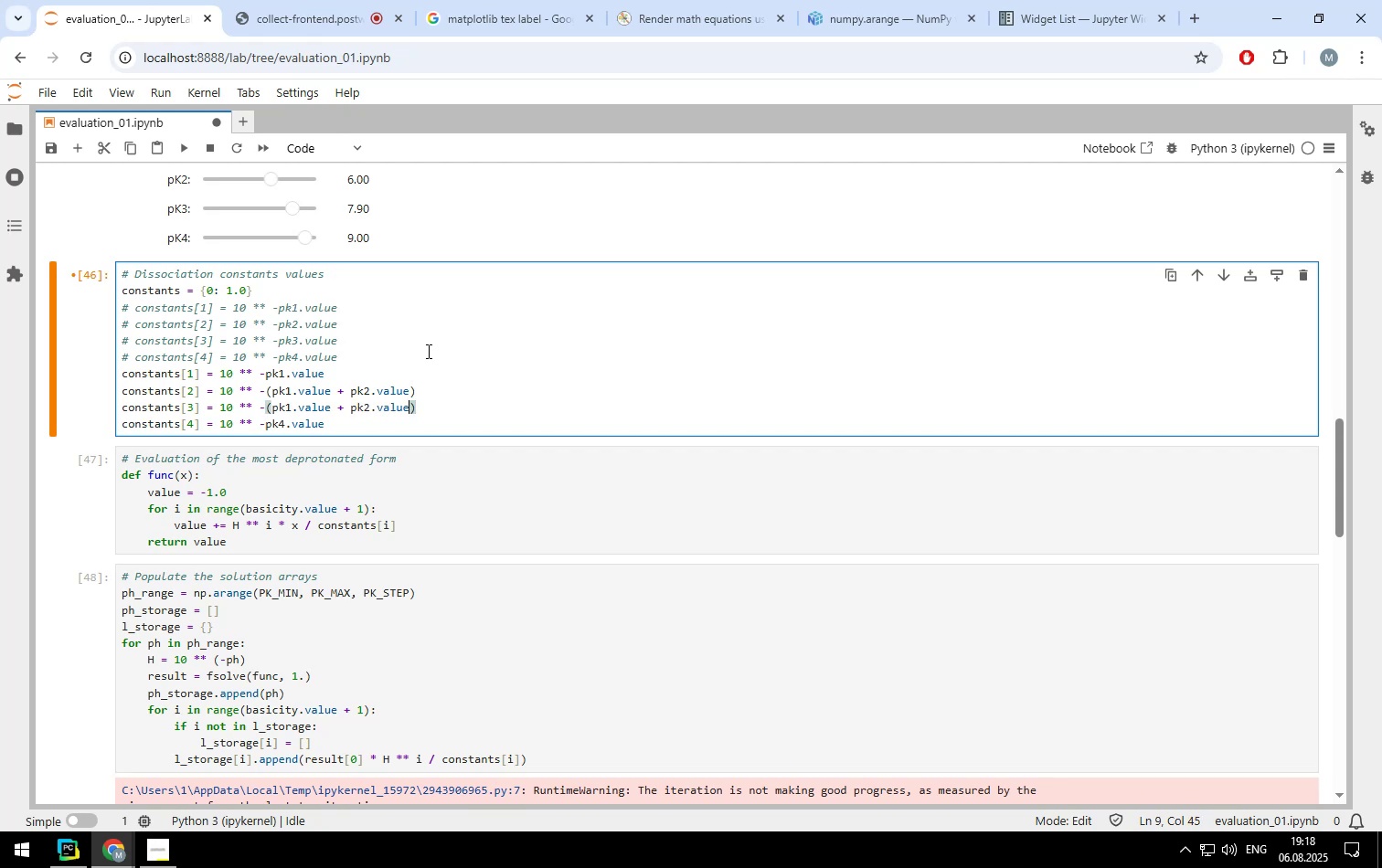 
type( + pk3.value)
 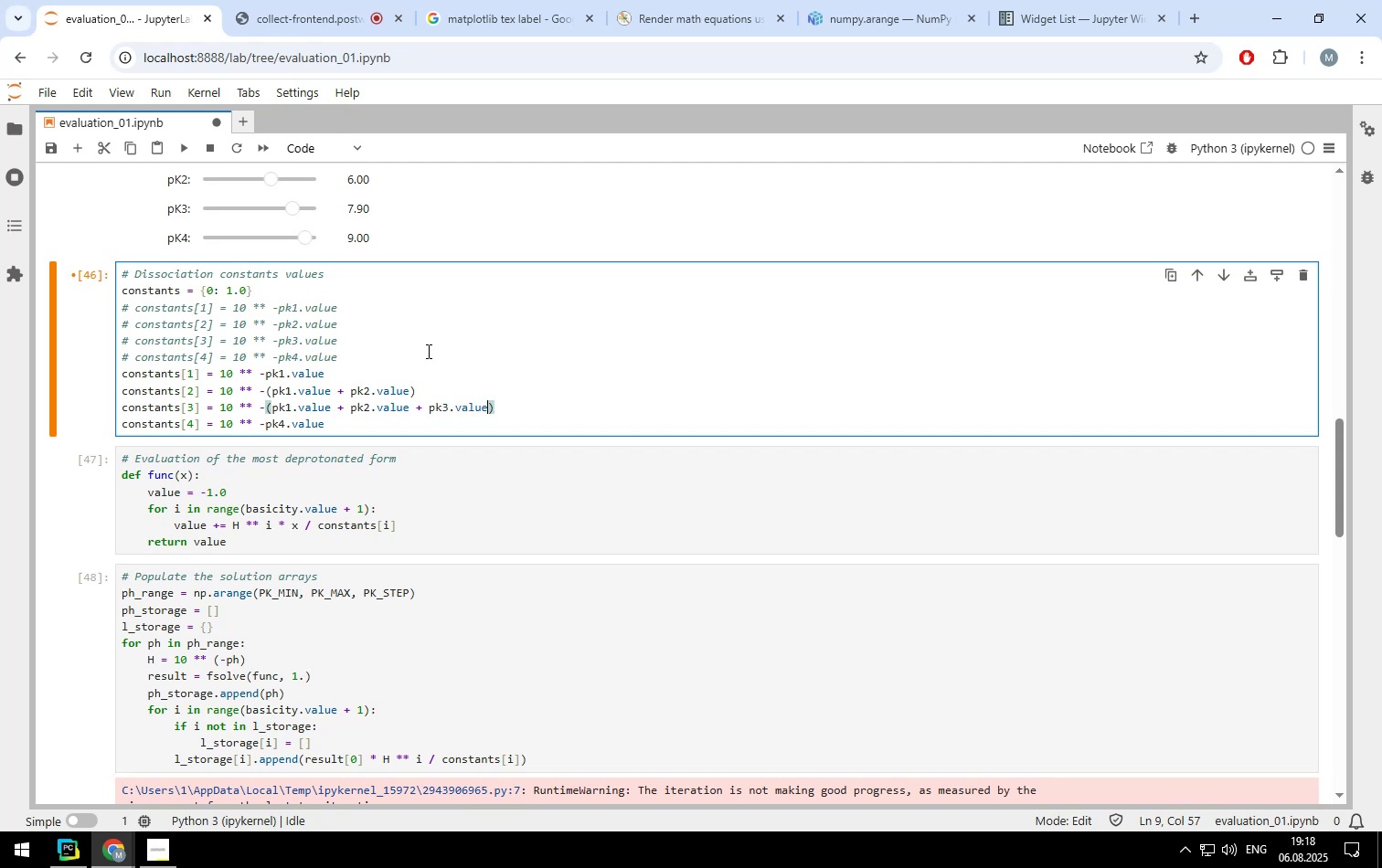 
key(ArrowRight)
 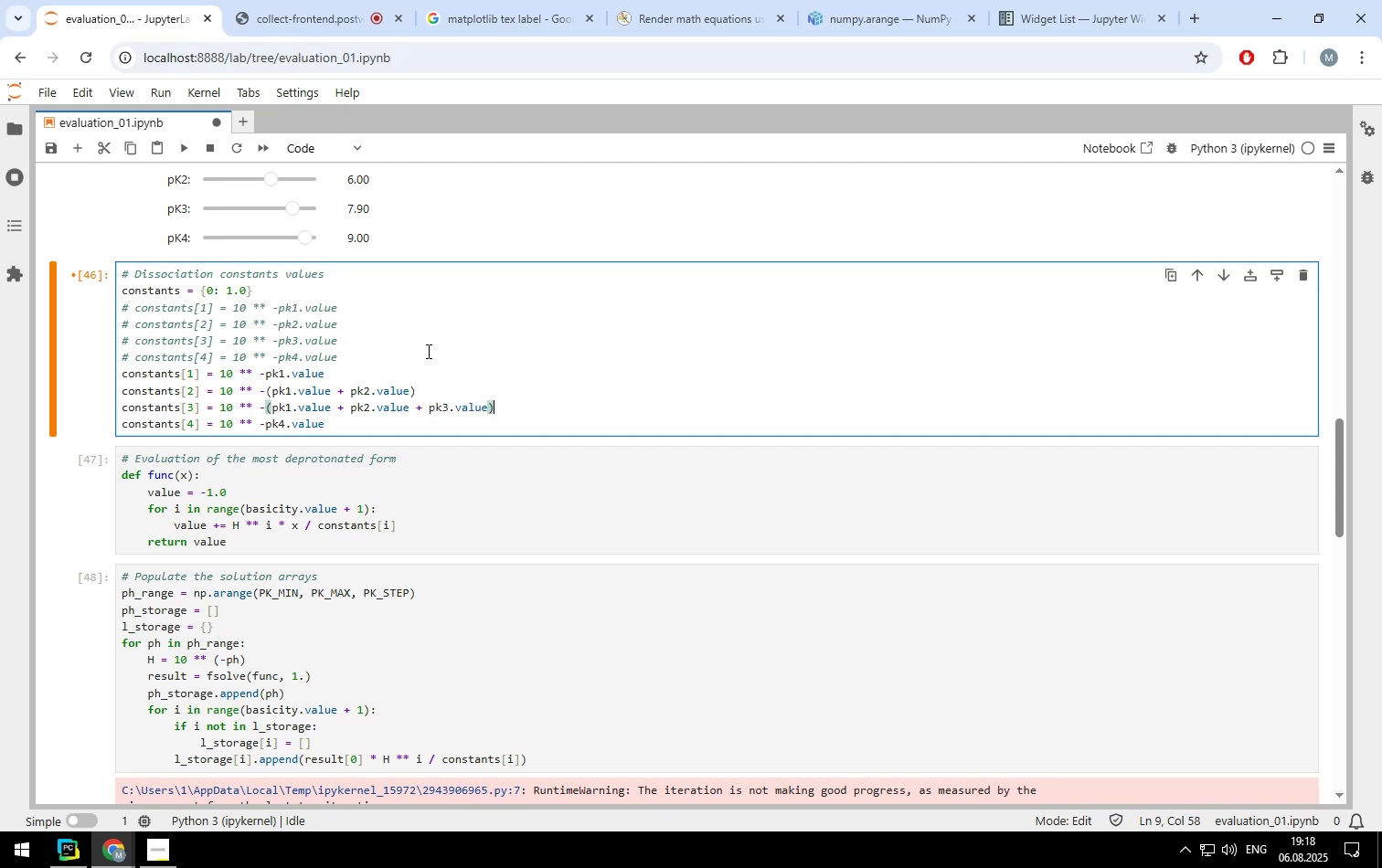 
key(ArrowRight)
 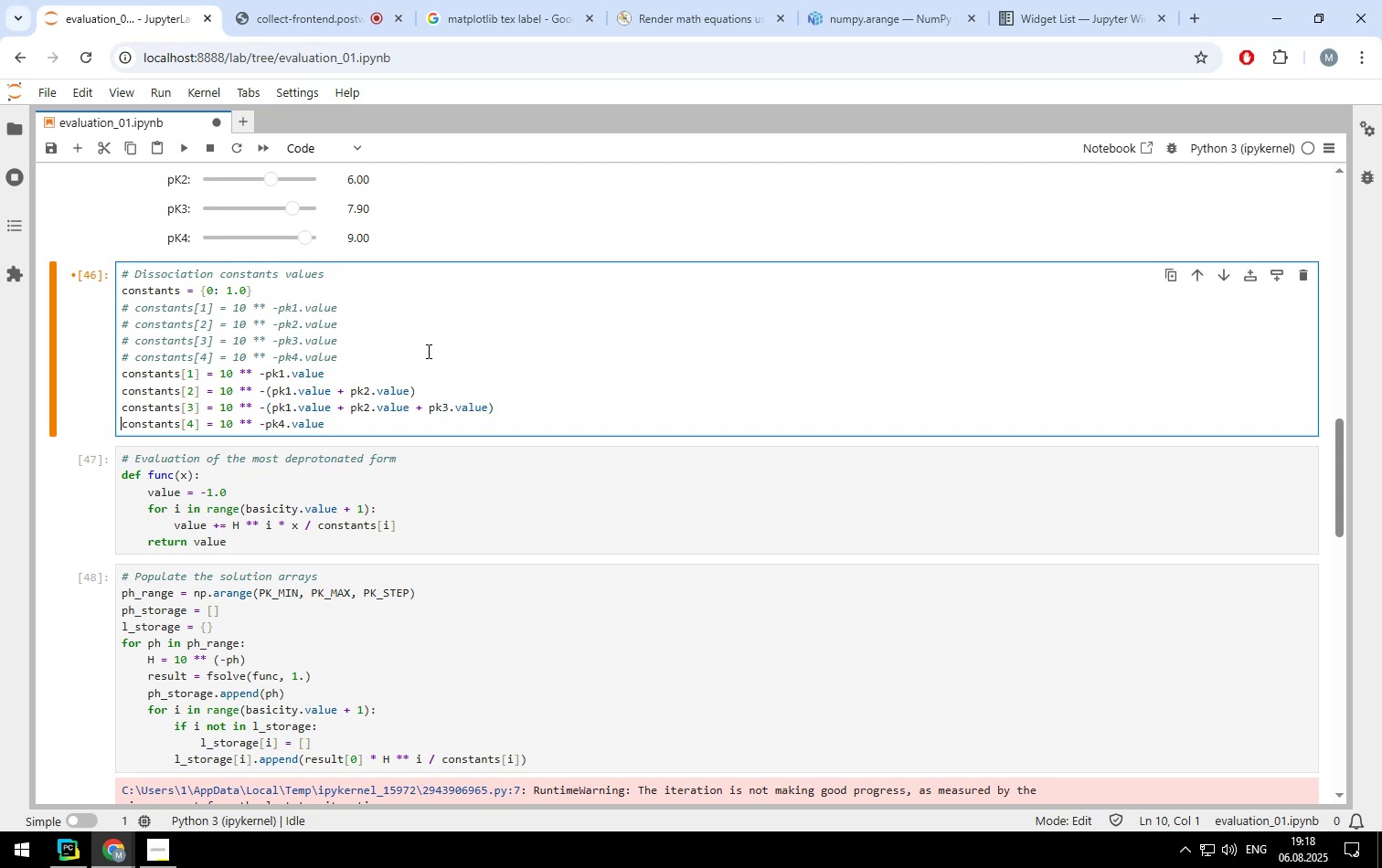 
hold_key(key=ArrowRight, duration=1.51)
 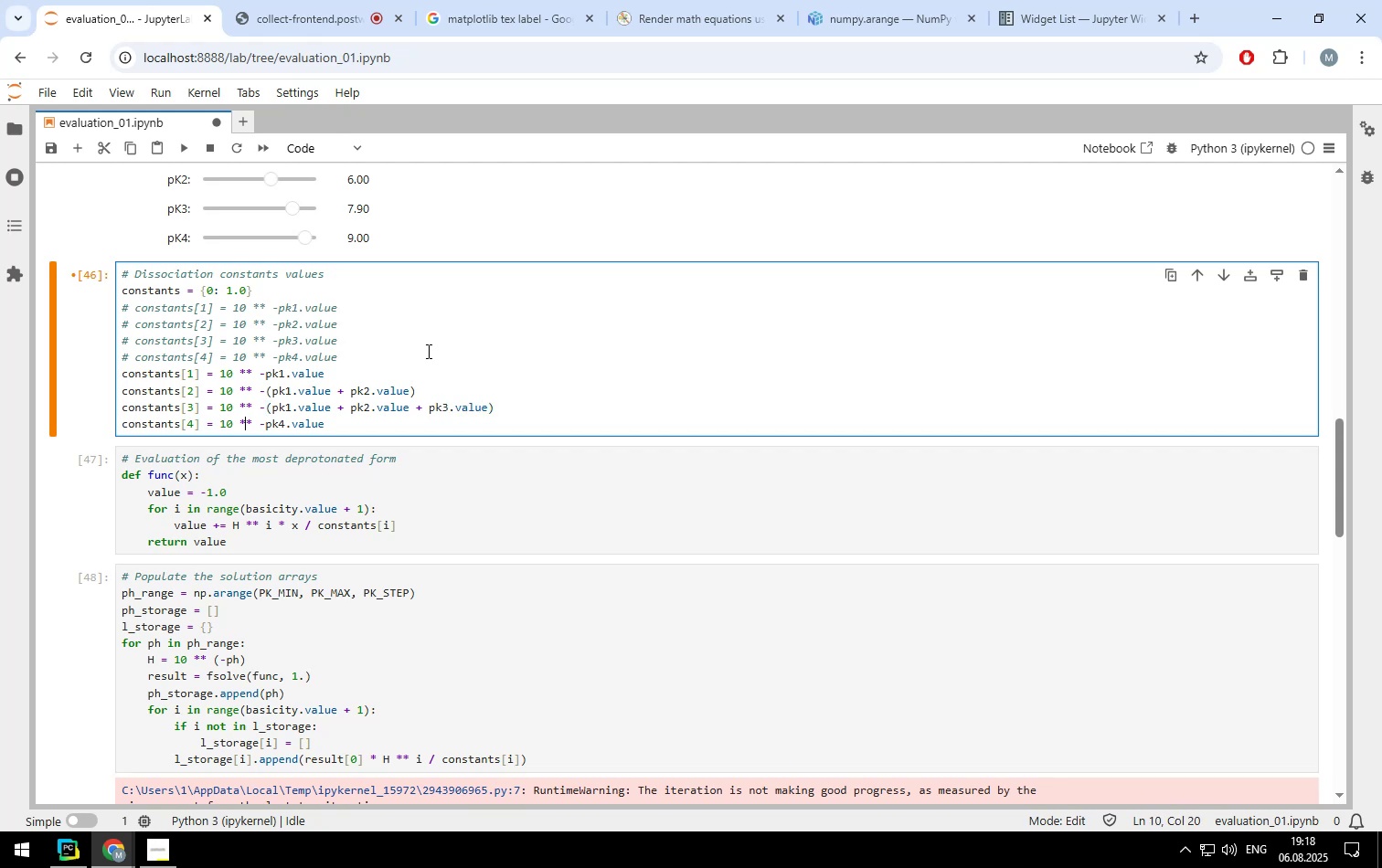 
hold_key(key=ArrowRight, duration=0.74)
 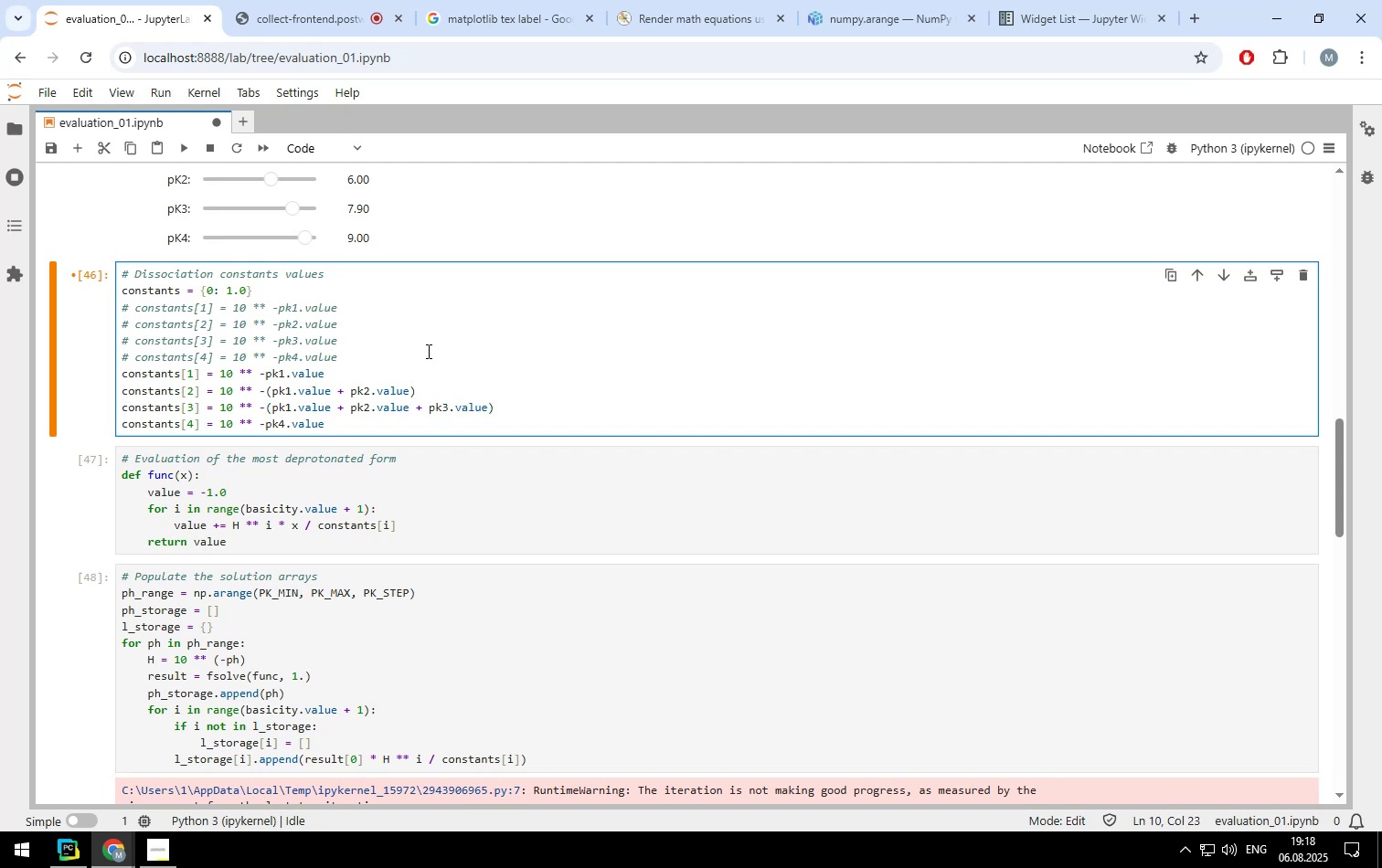 
key(Shift+ShiftLeft)
 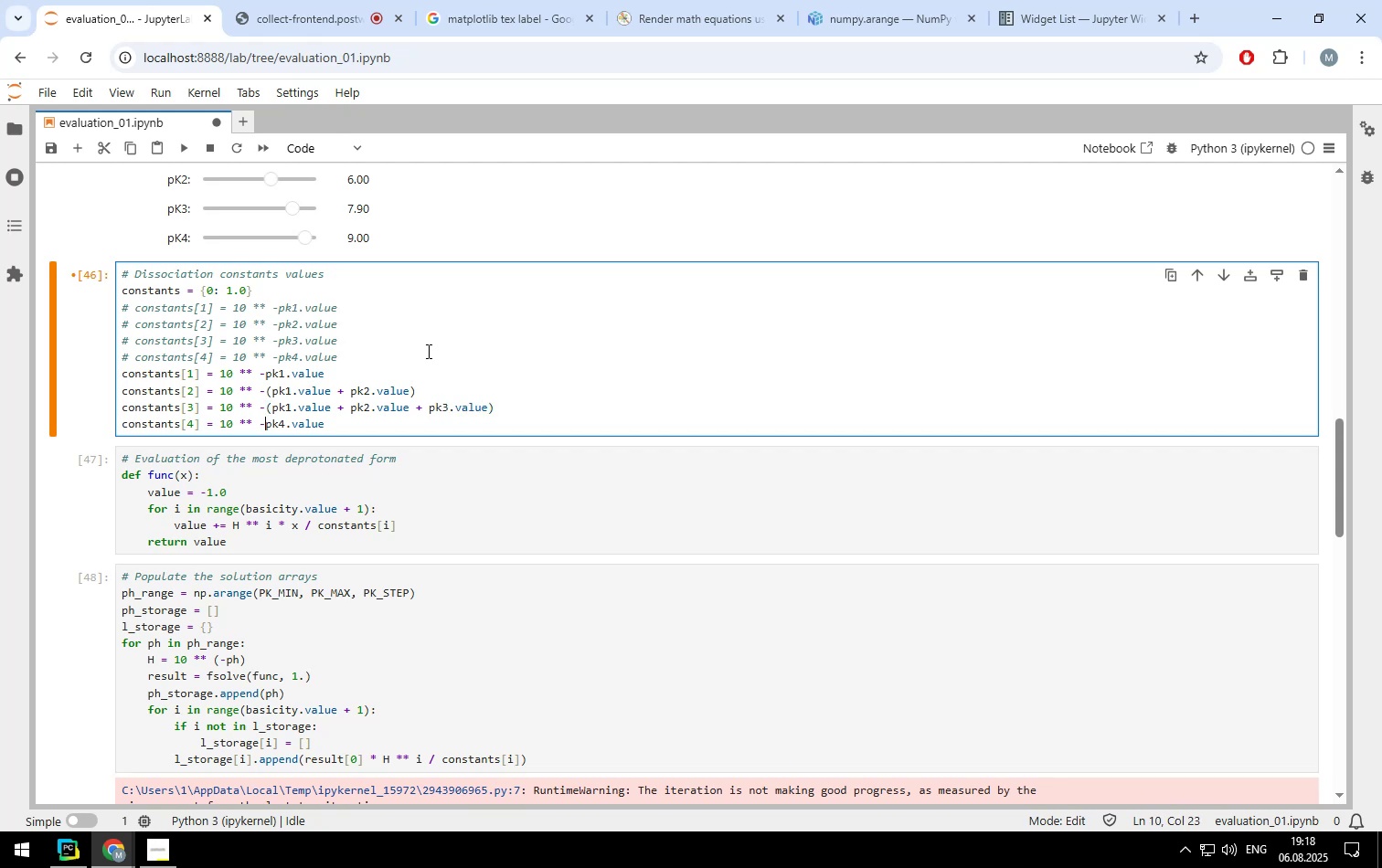 
key(Shift+9)
 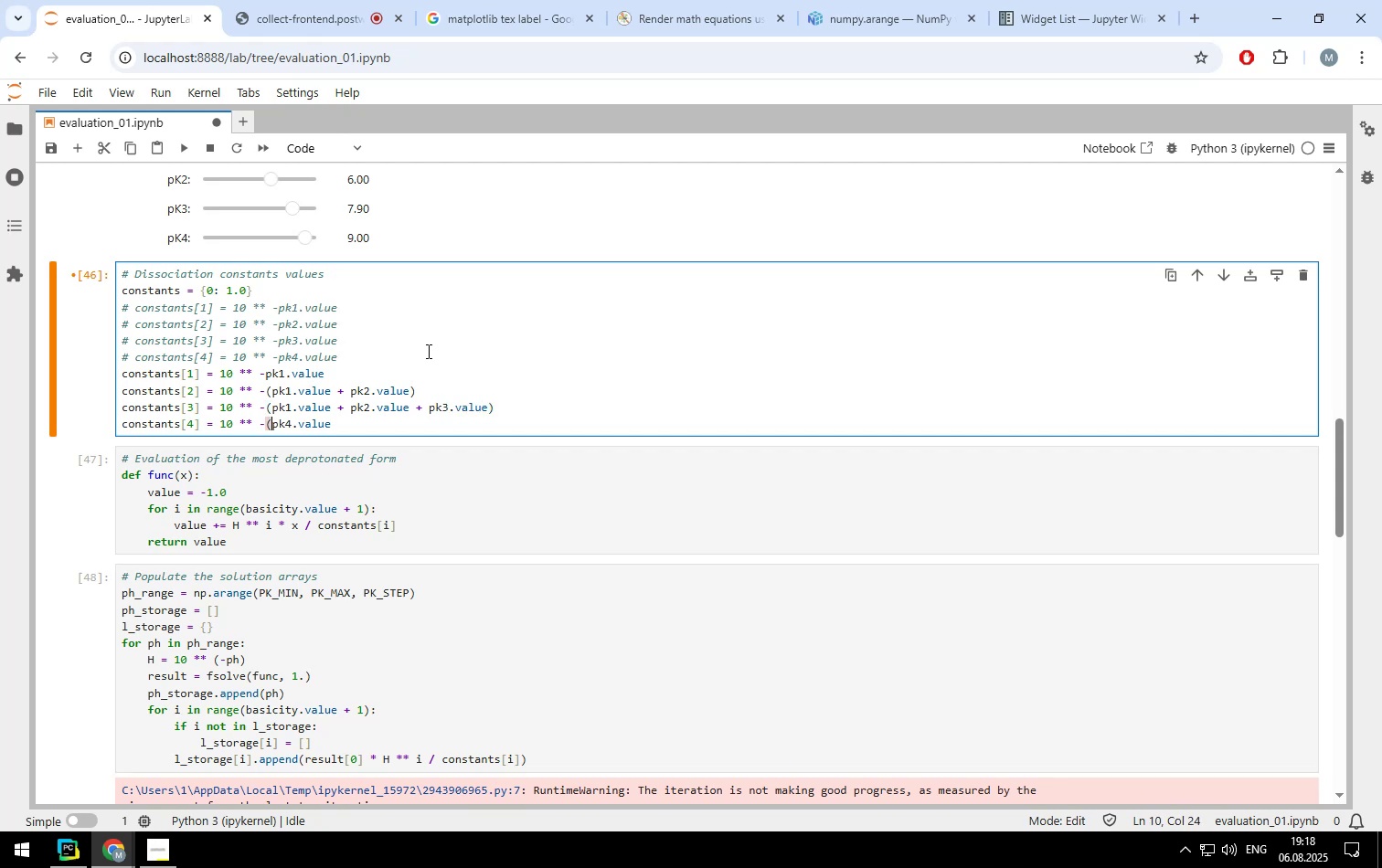 
key(ArrowRight)
 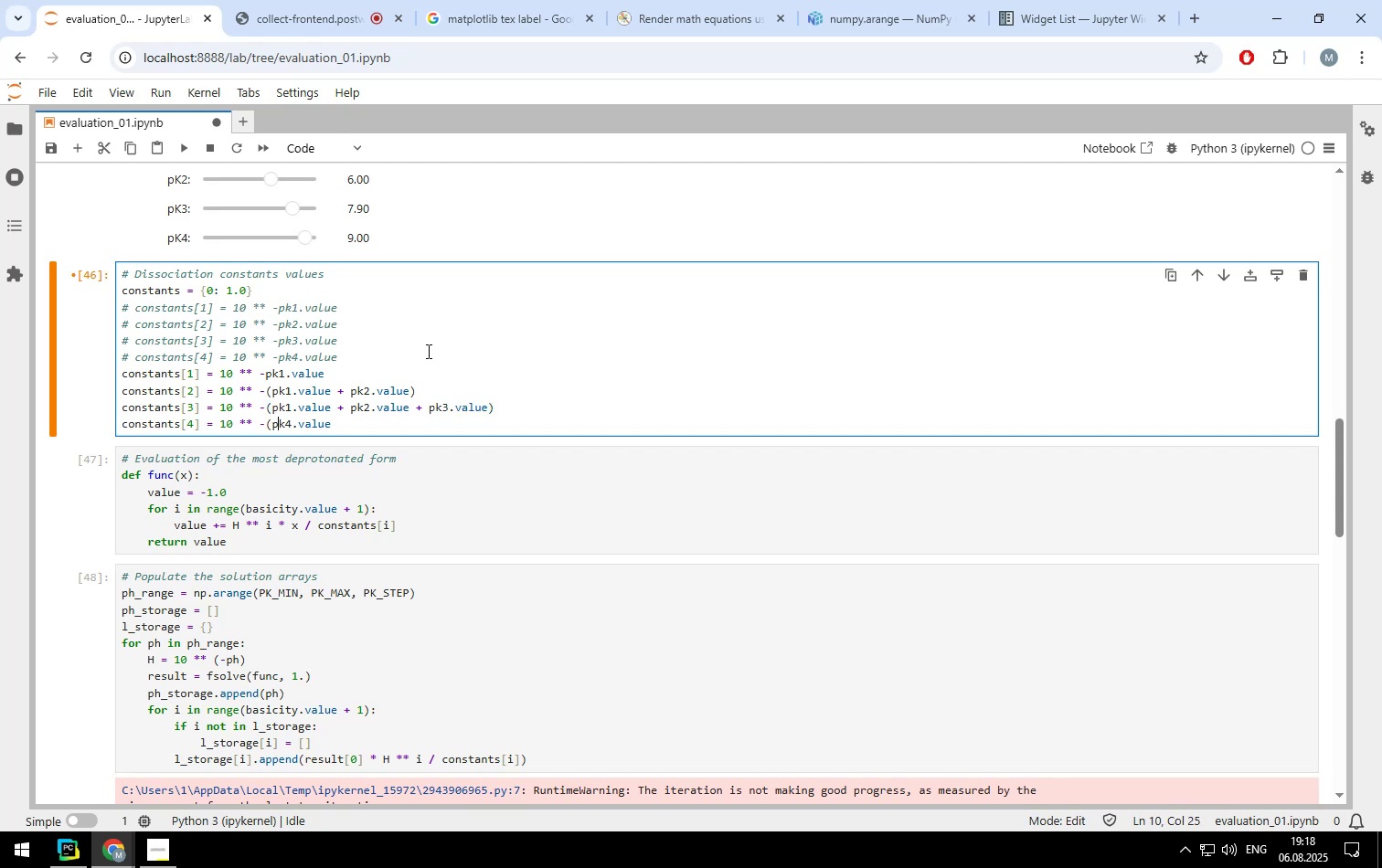 
key(ArrowRight)
 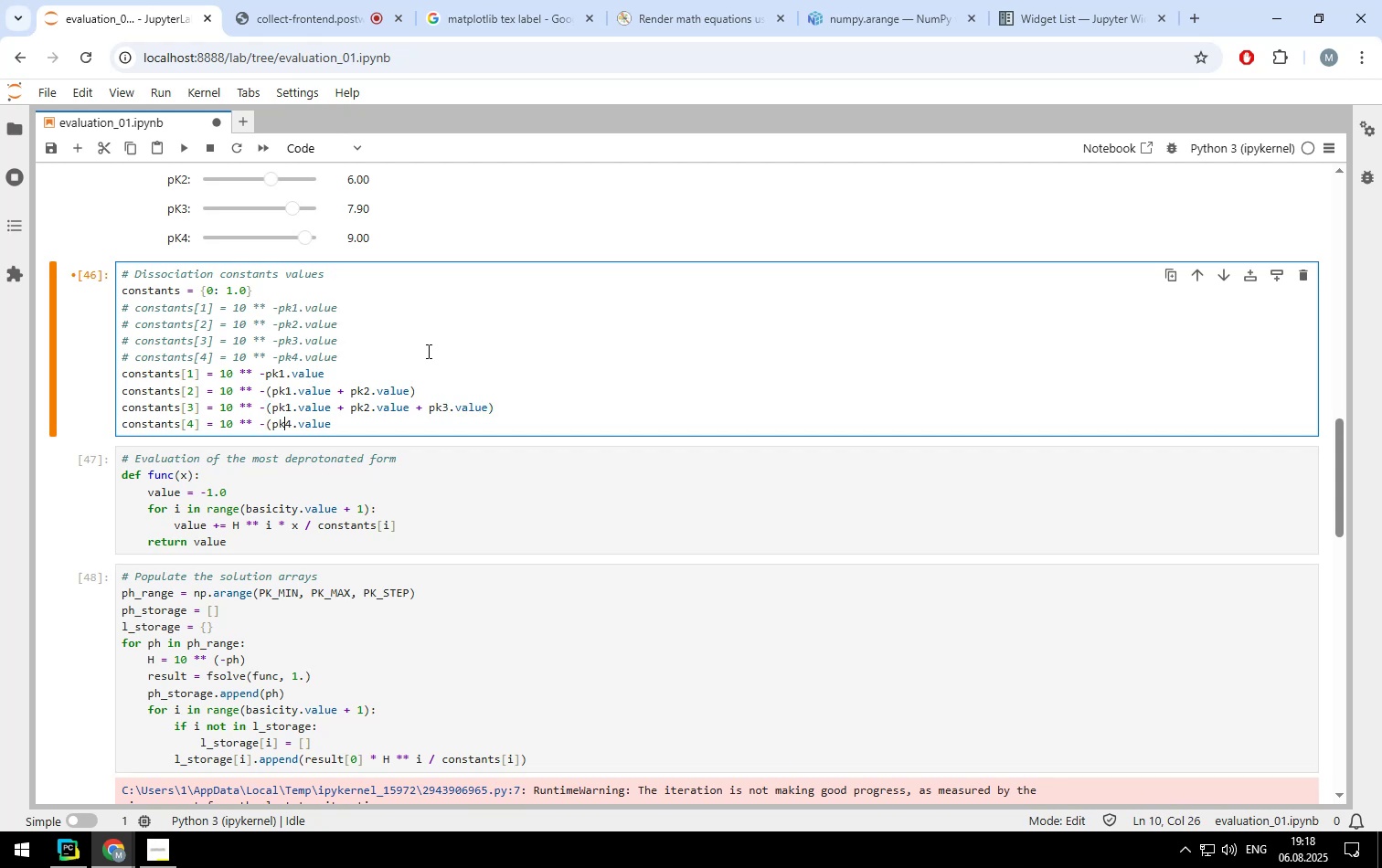 
key(ArrowRight)
 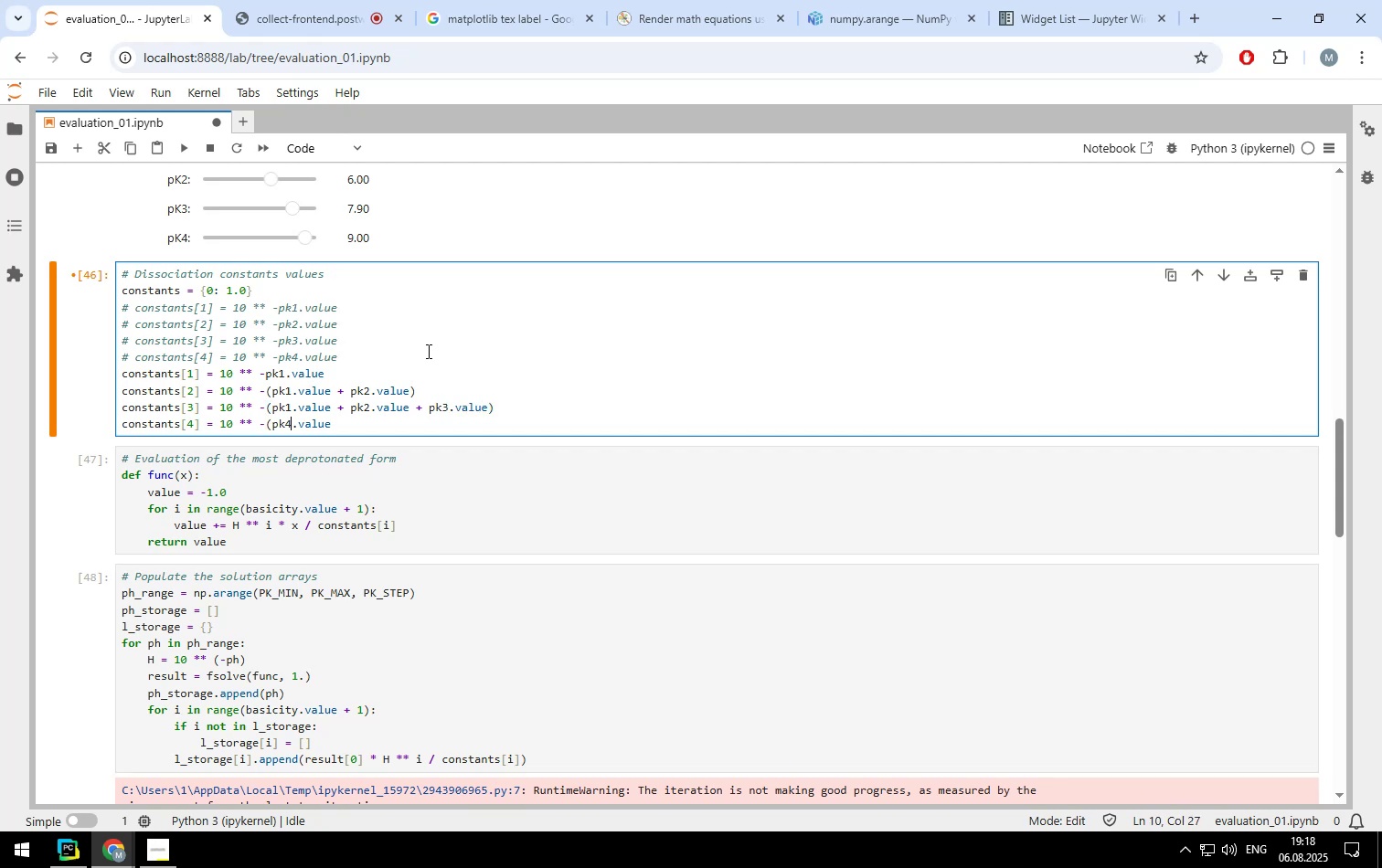 
key(Backspace)
type(1 + pk2.value + pk3.value + pk4.value))
 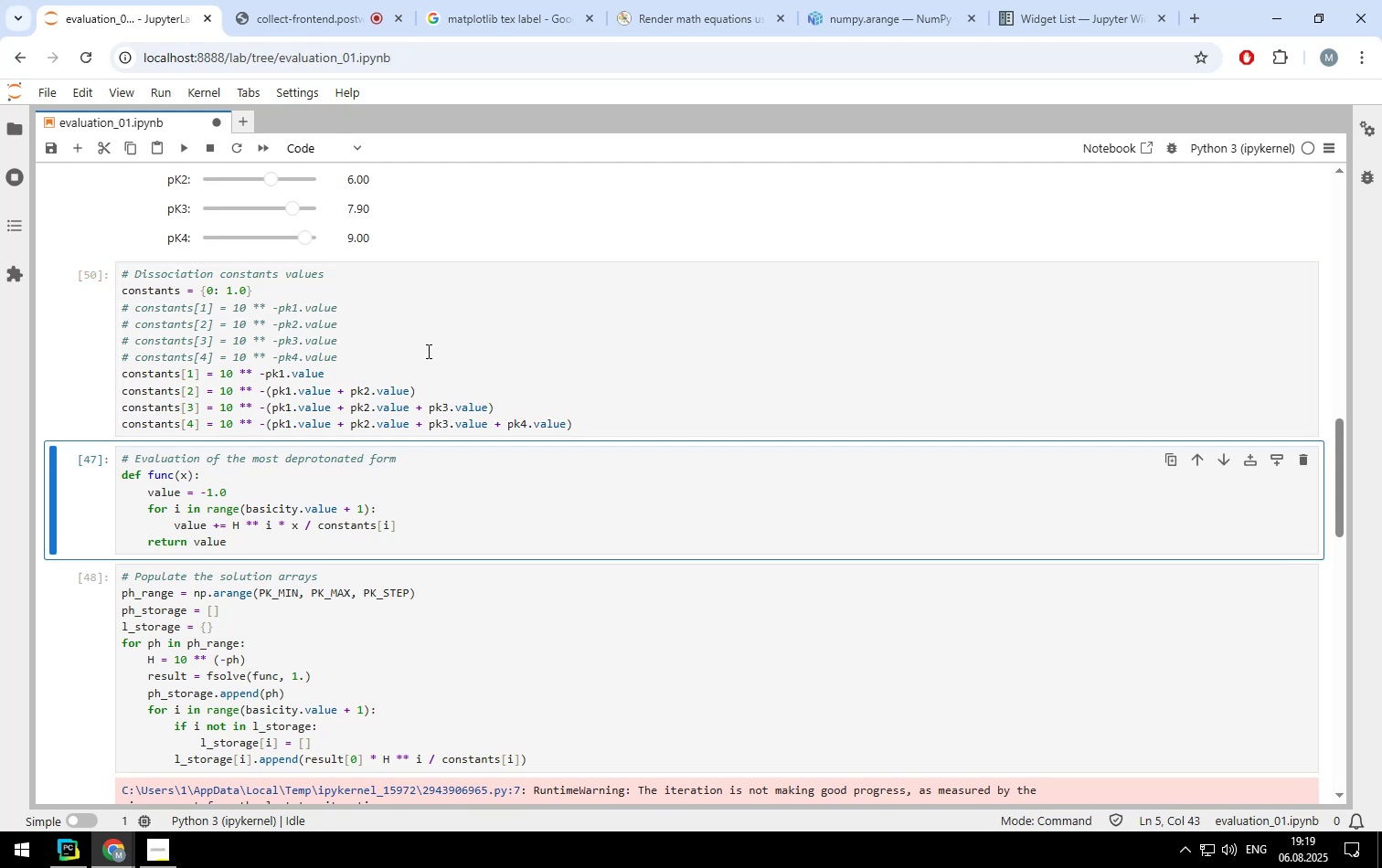 
hold_key(key=ArrowRight, duration=0.89)
 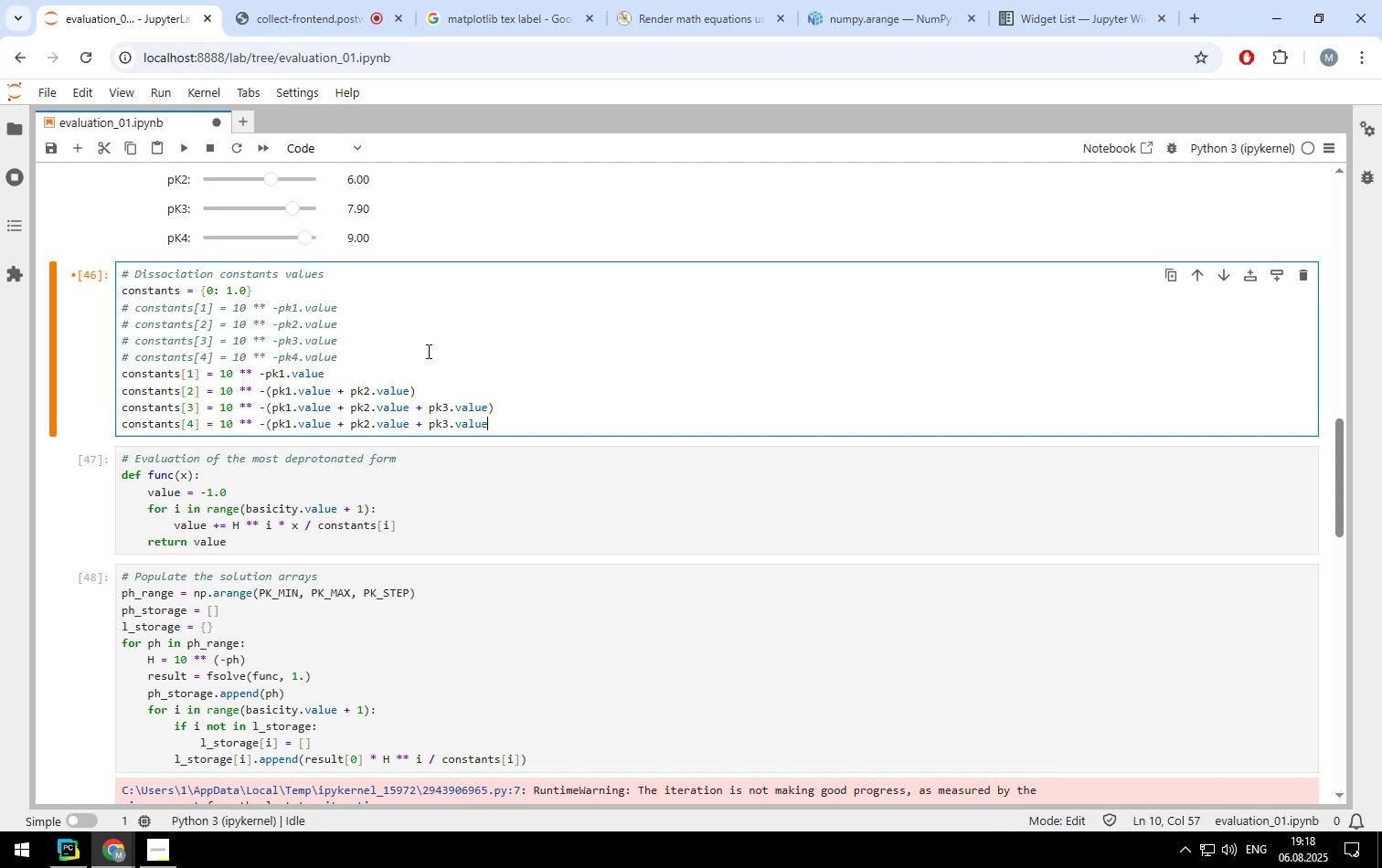 
key(Shift+Enter)
 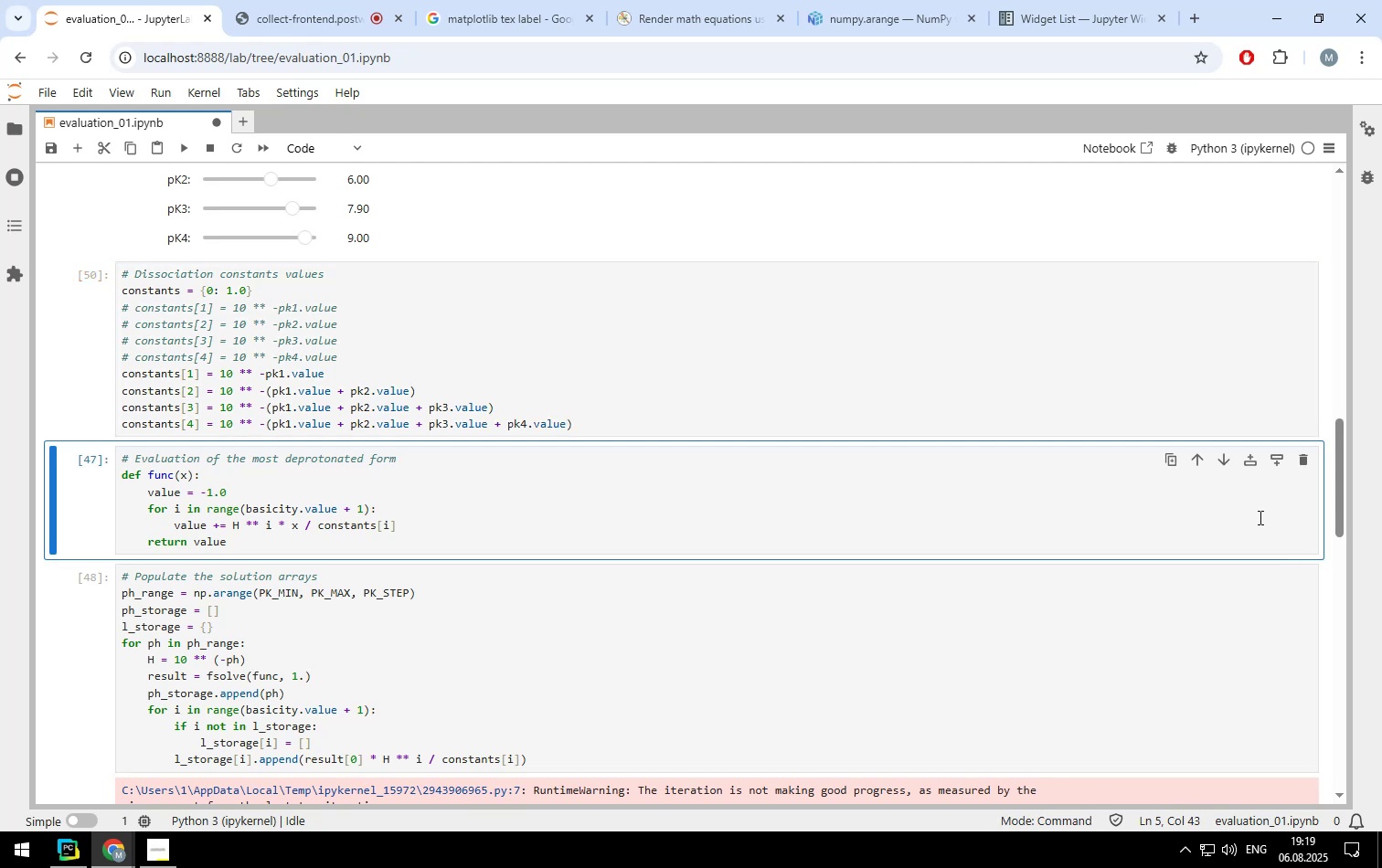 
left_click([1229, 339])
 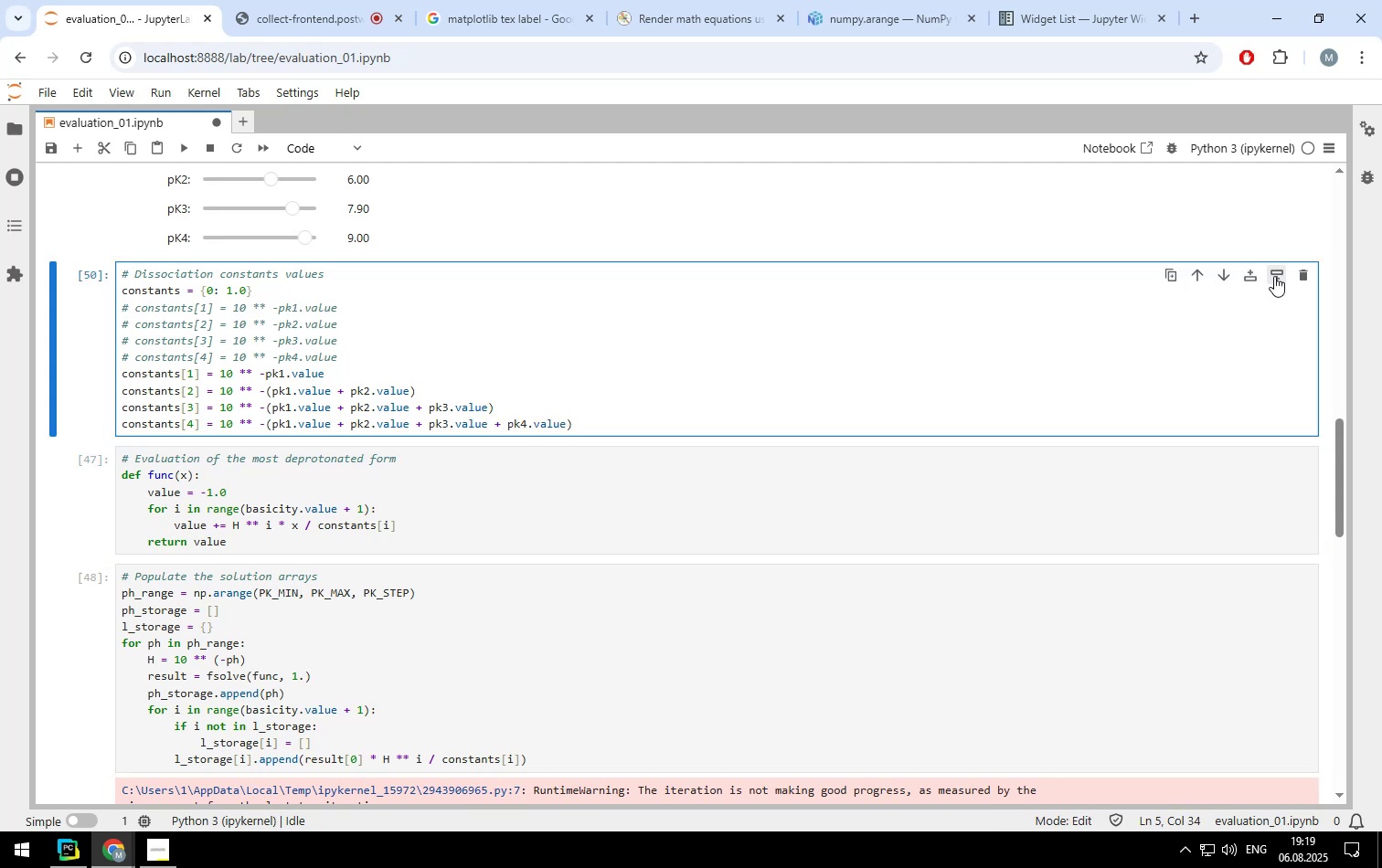 
left_click([1274, 276])
 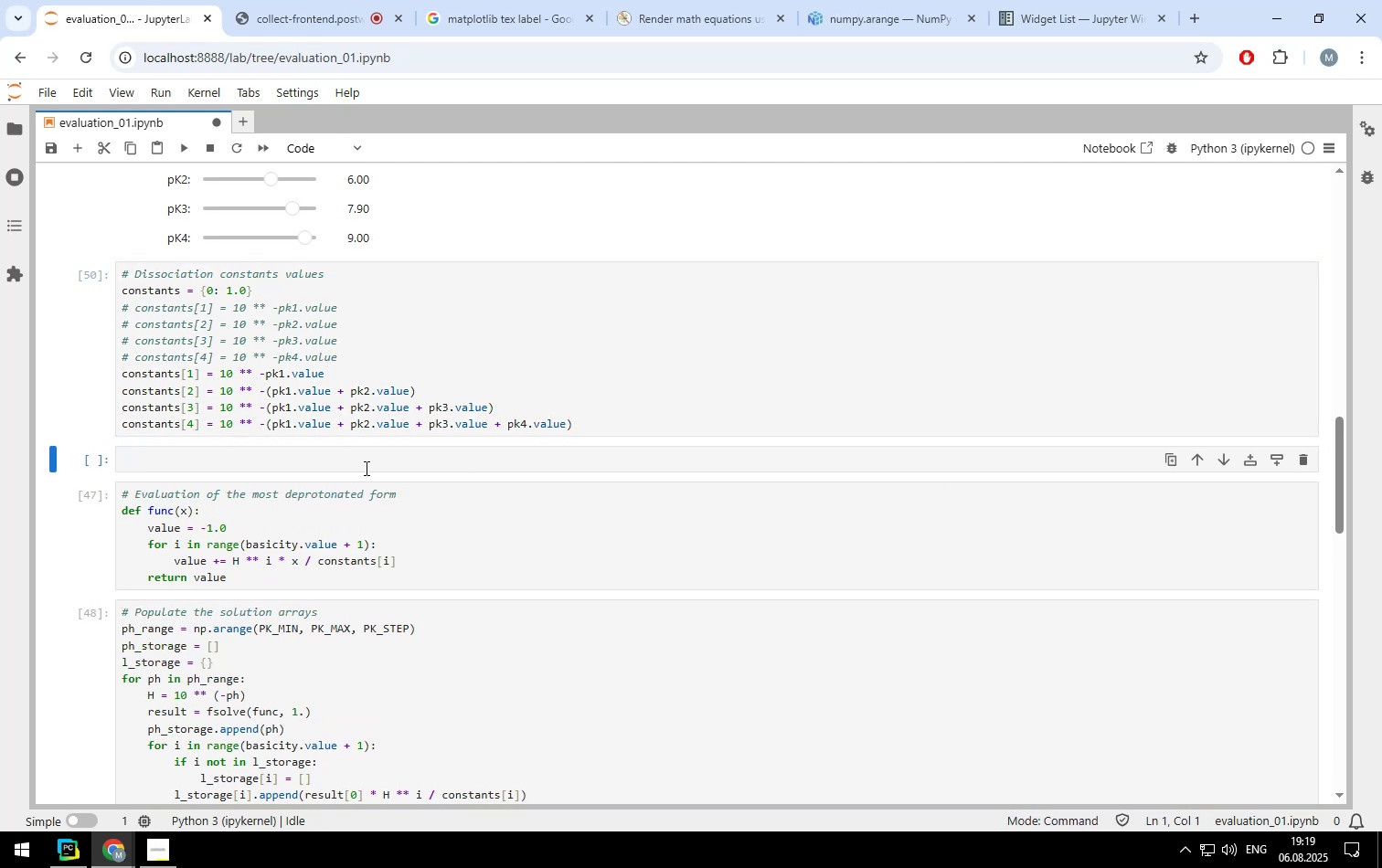 
left_click([364, 461])
 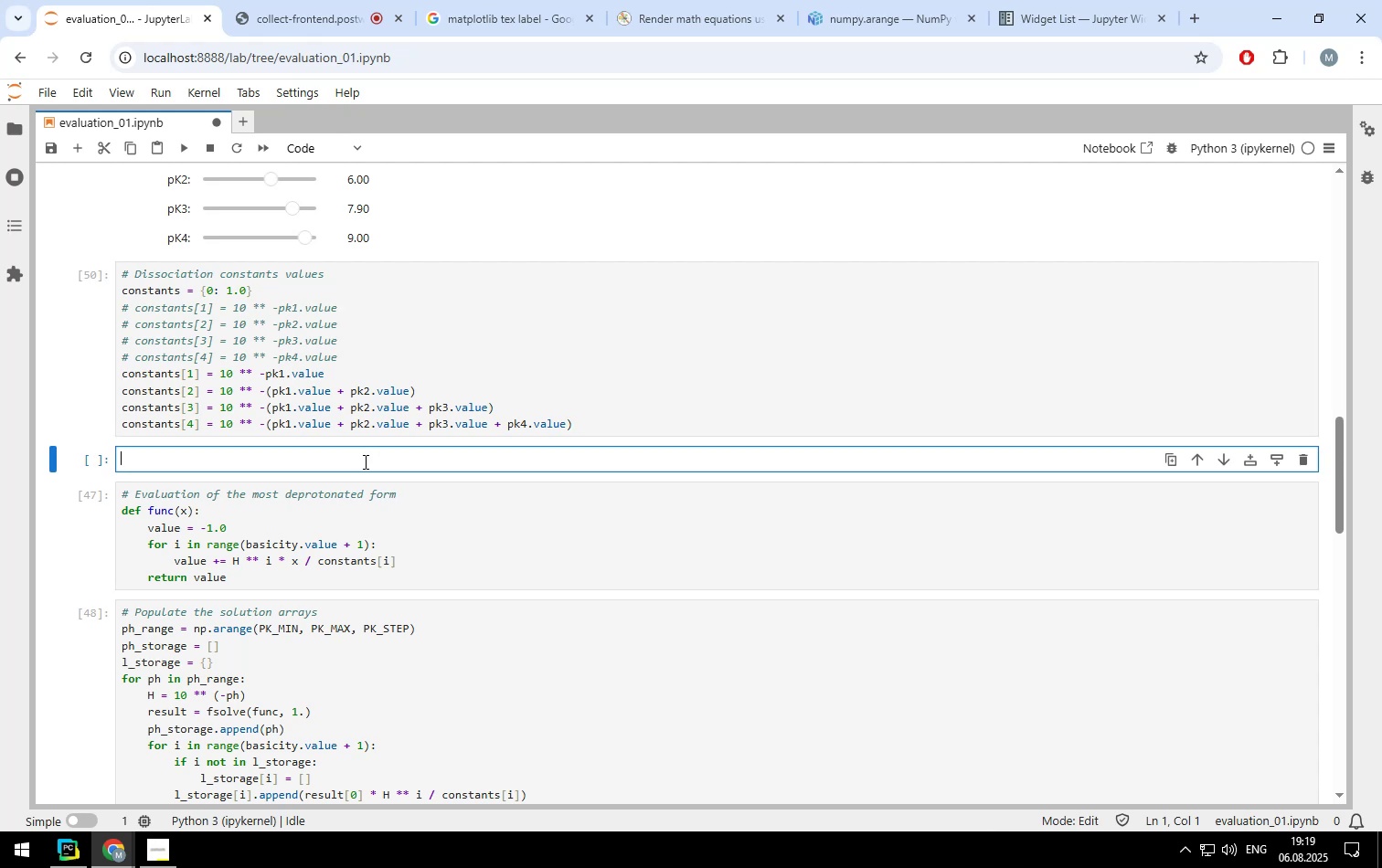 
type(constants)
 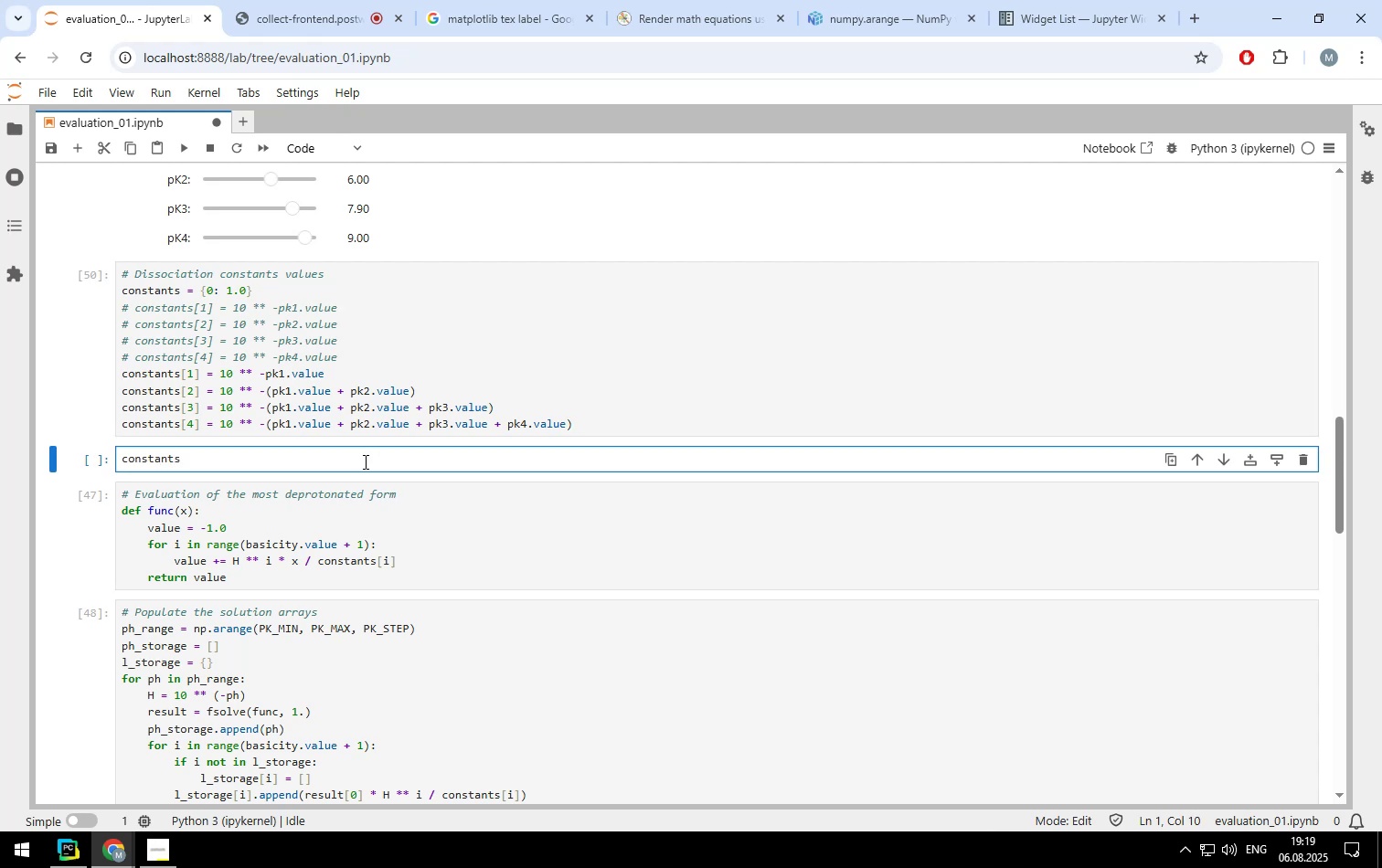 
key(Shift+Enter)
 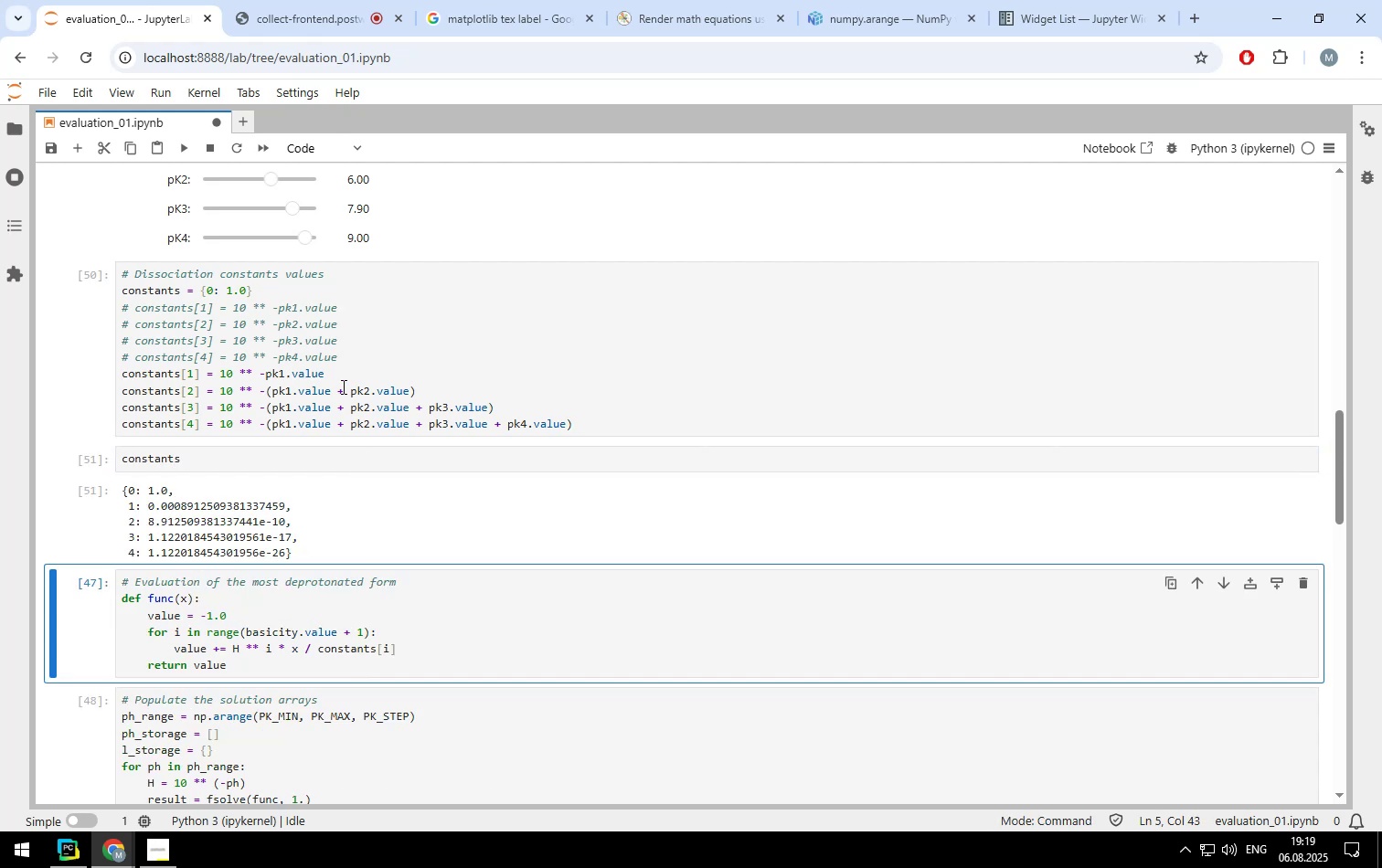 
left_click([340, 374])
 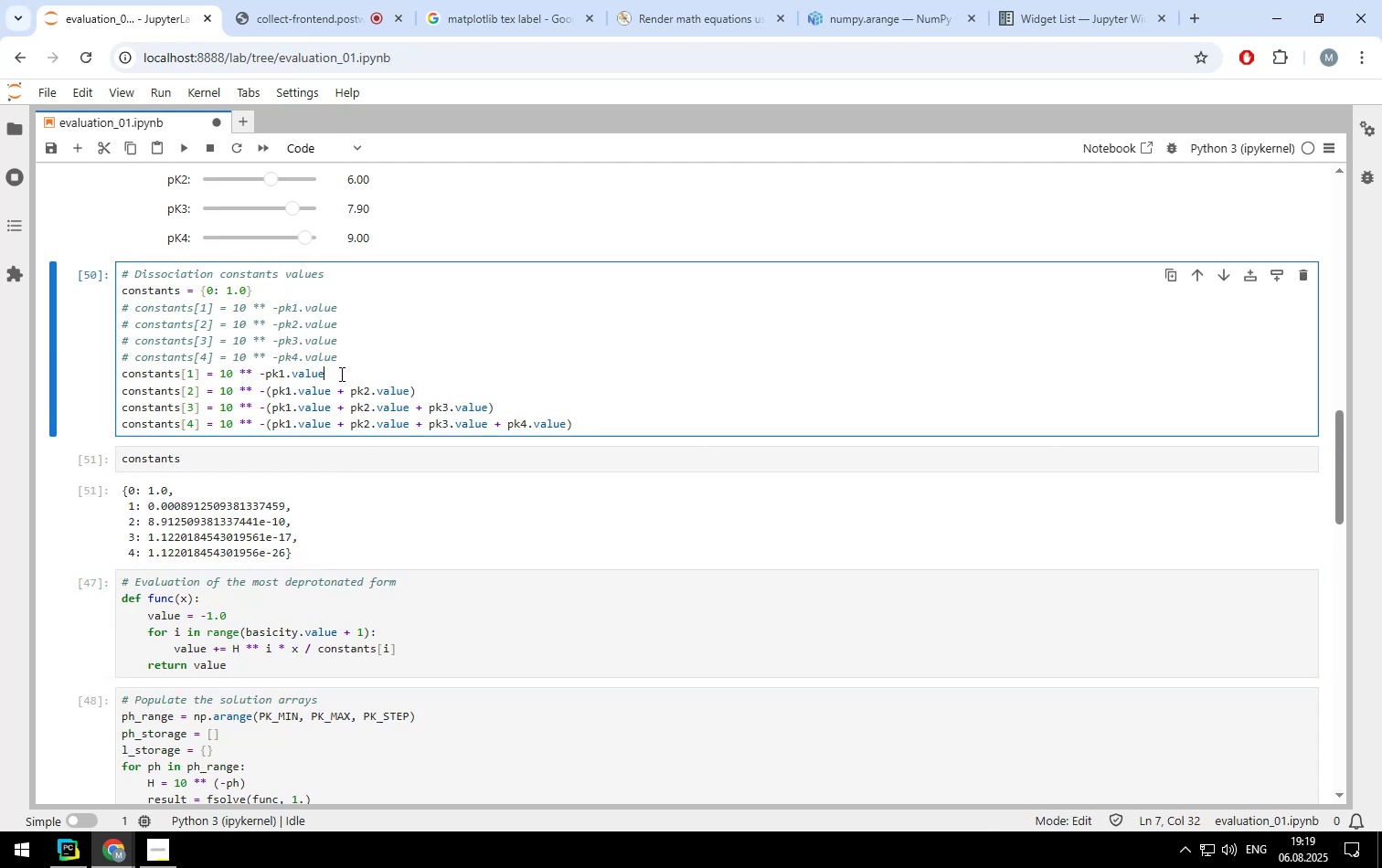 
key(Shift+Enter)
 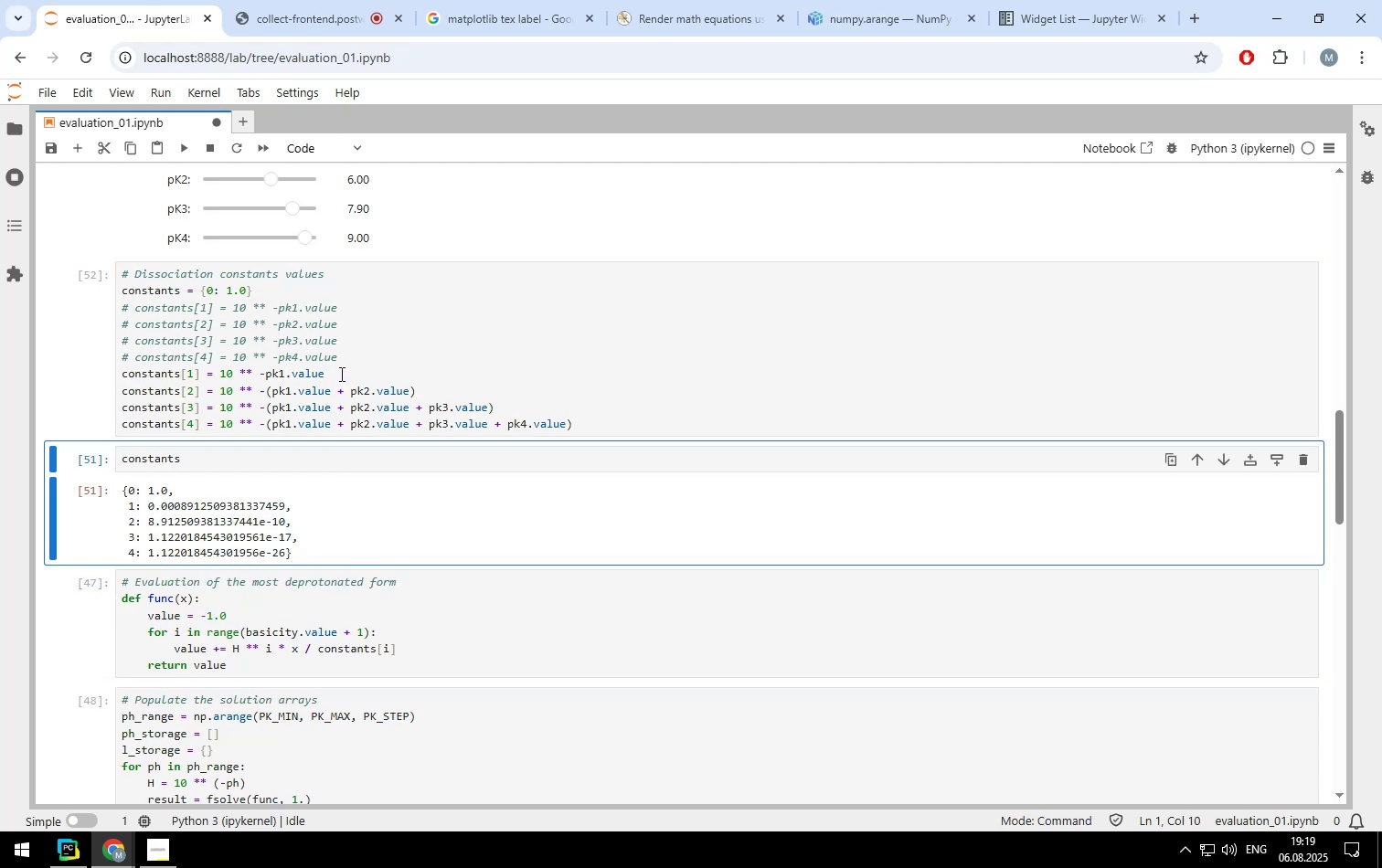 
key(Shift+Enter)
 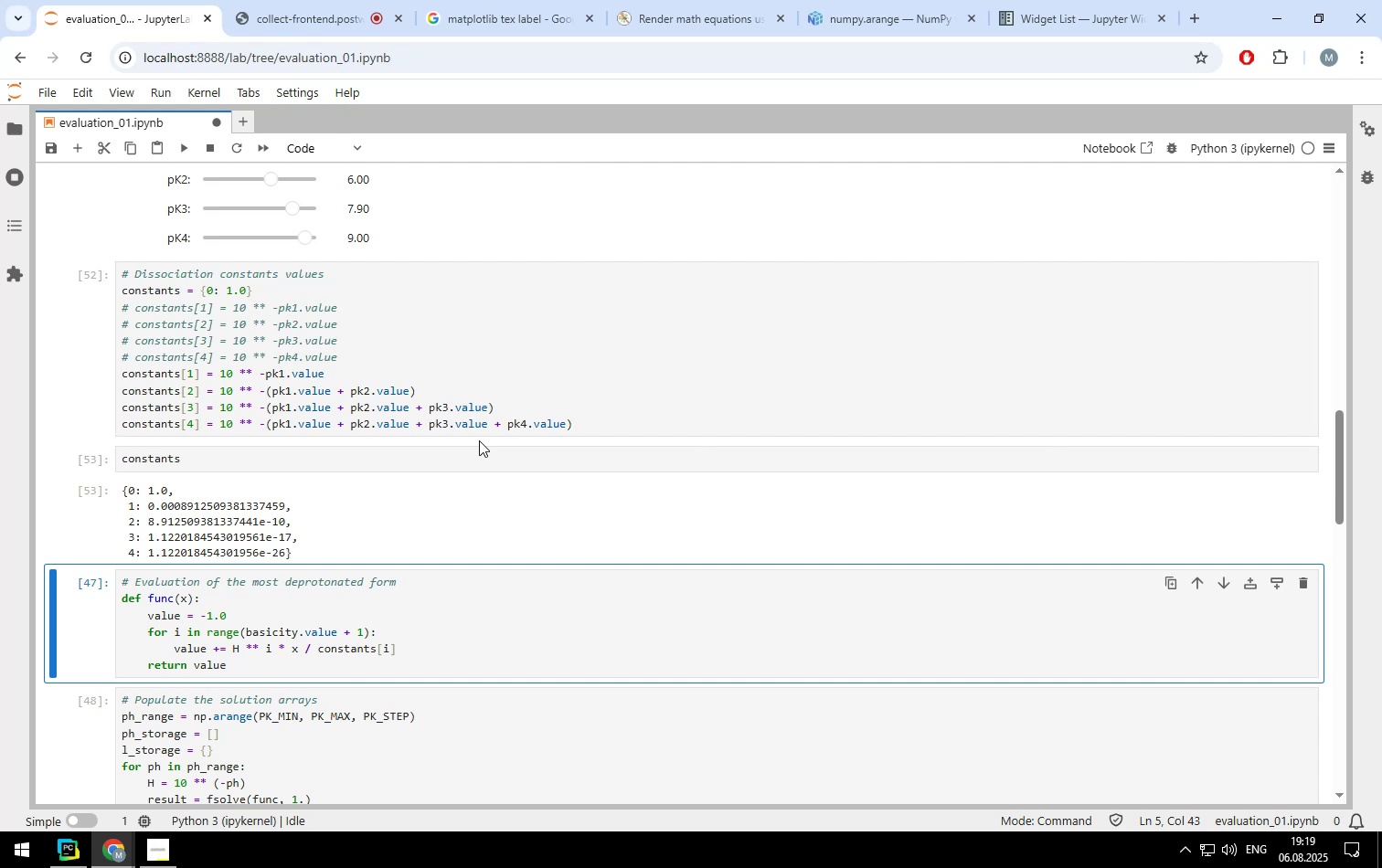 
wait(10.8)
 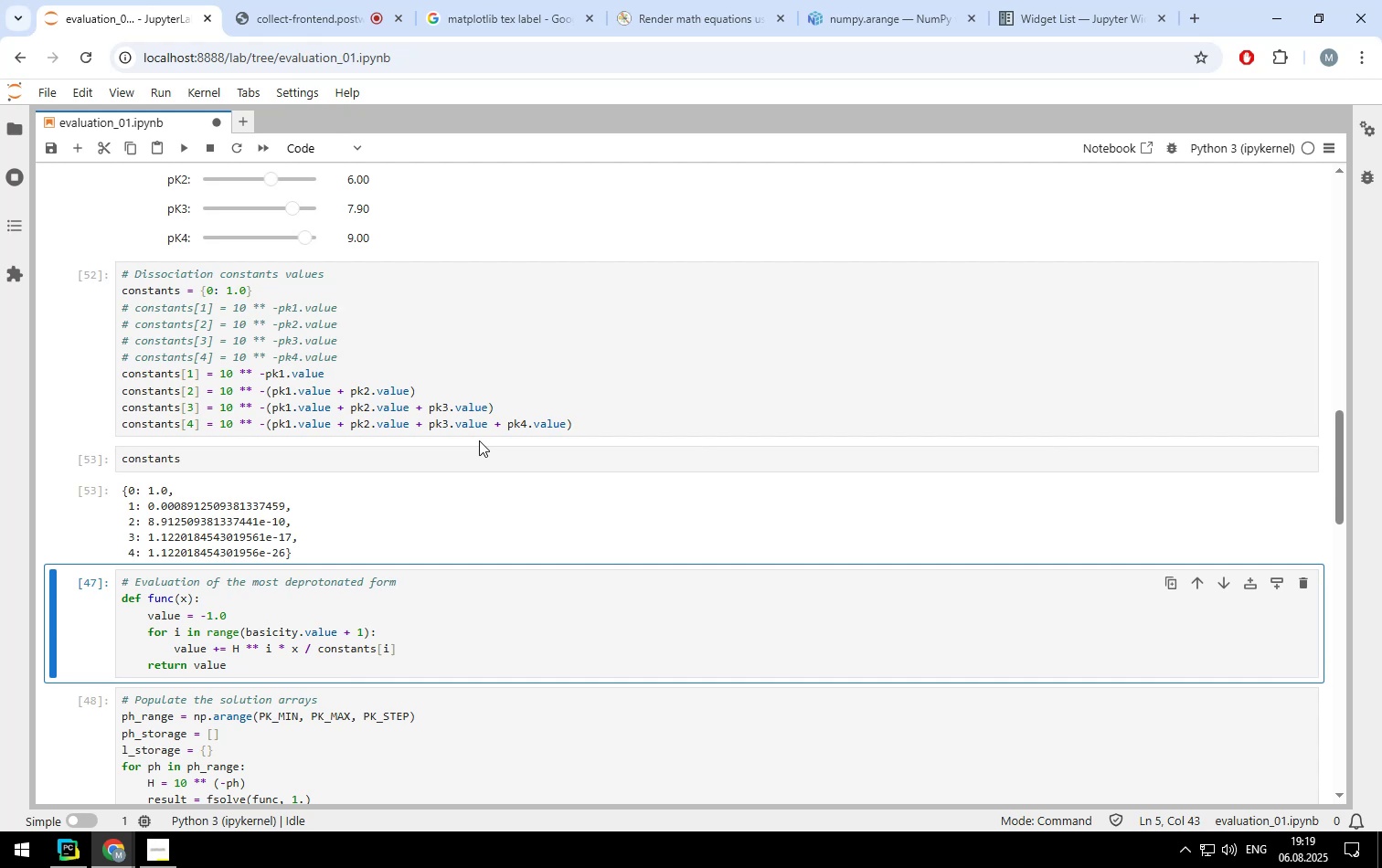 
scroll: coordinate [478, 442], scroll_direction: down, amount: 1.0
 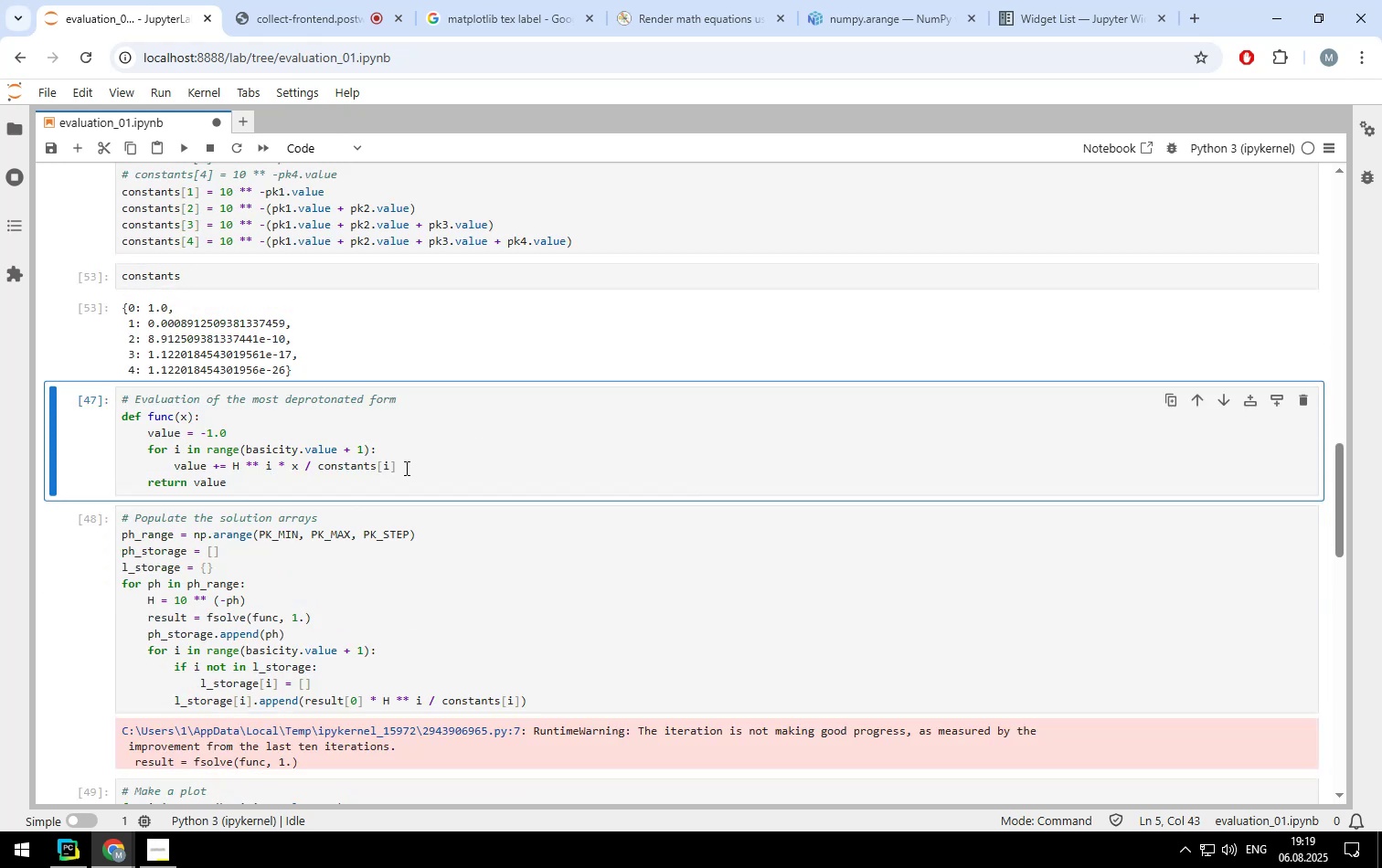 
left_click([405, 468])
 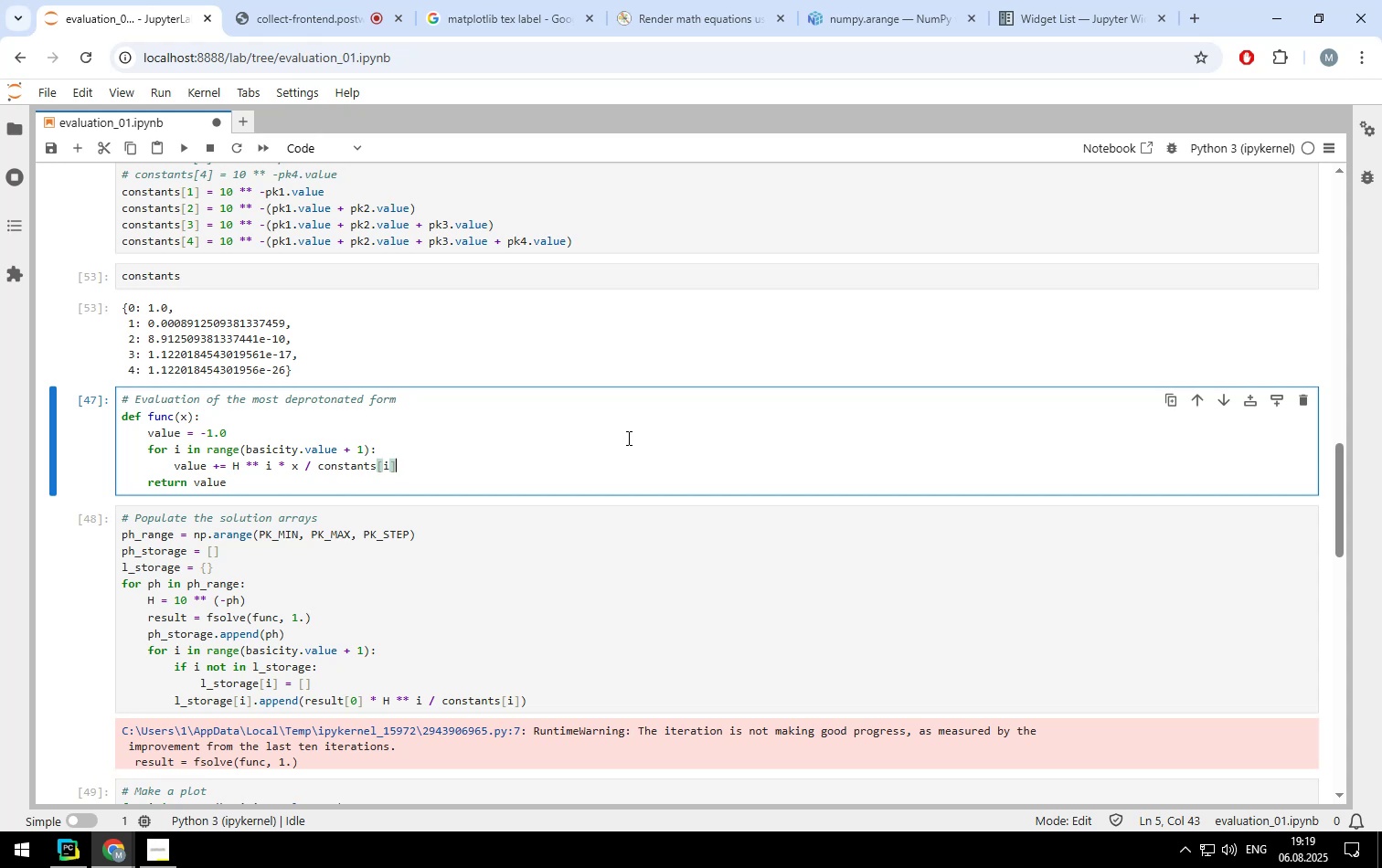 
wait(12.52)
 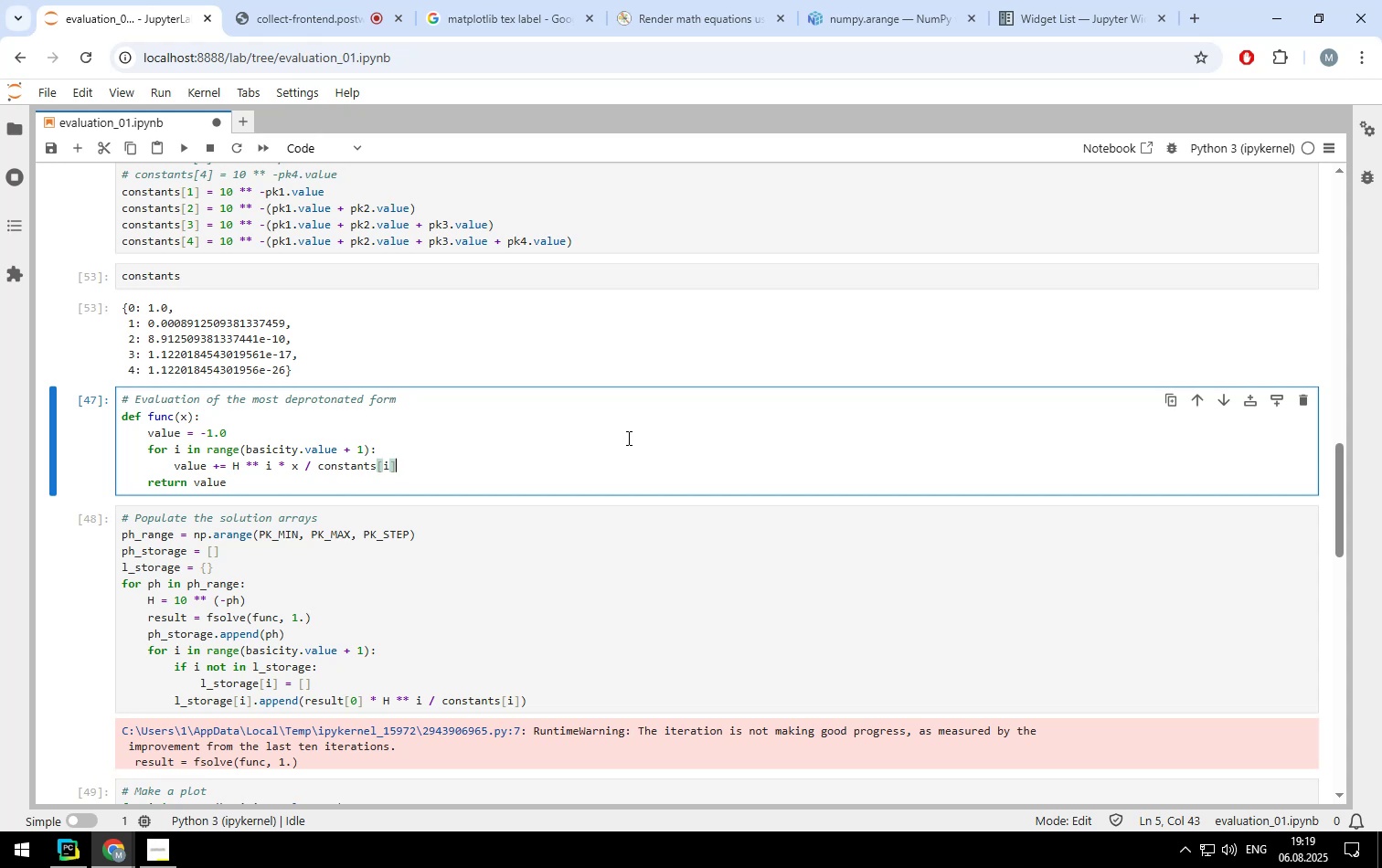 
left_click_drag(start_coordinate=[336, 447], to_coordinate=[246, 446])
 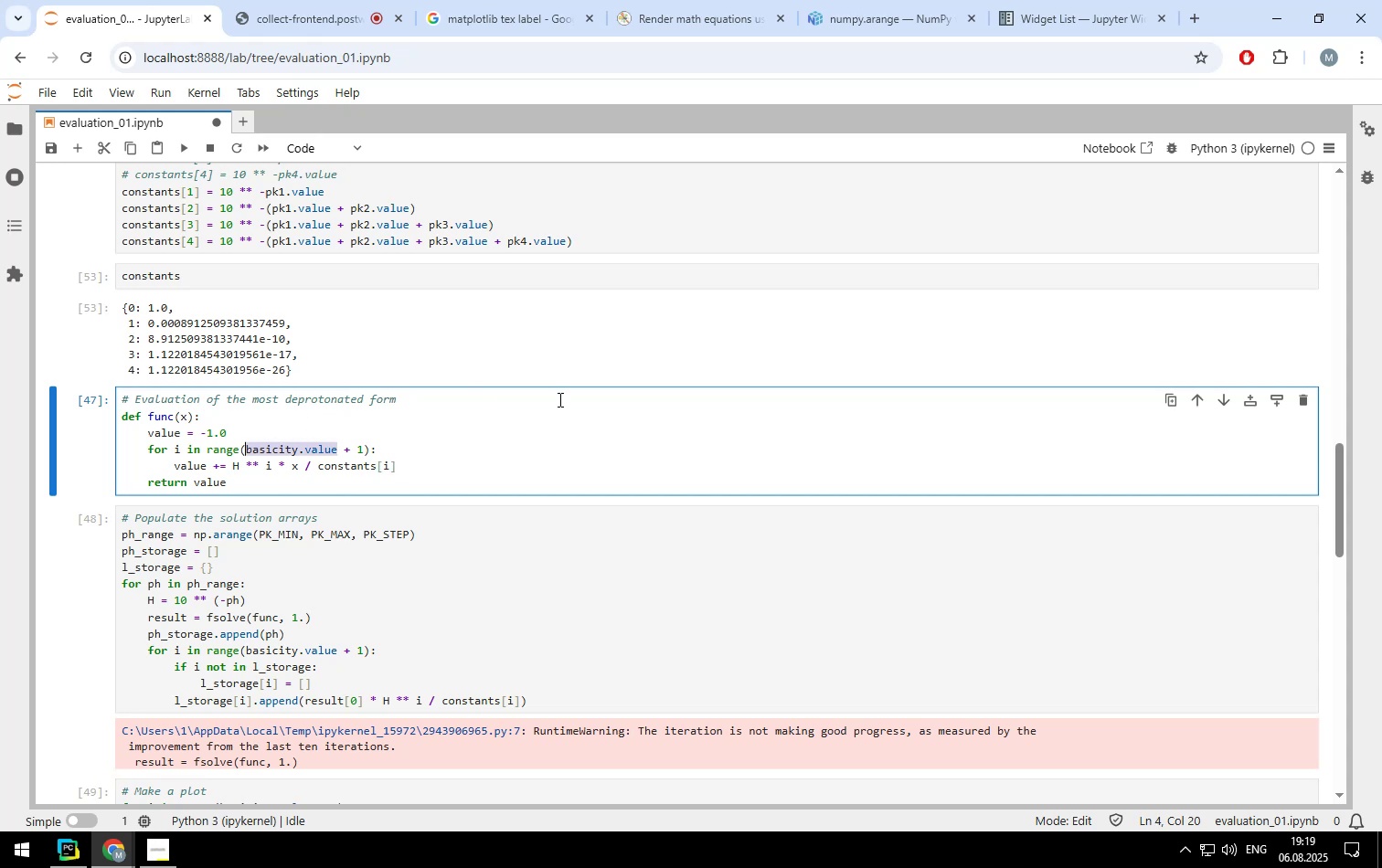 
key(Control+ControlLeft)
 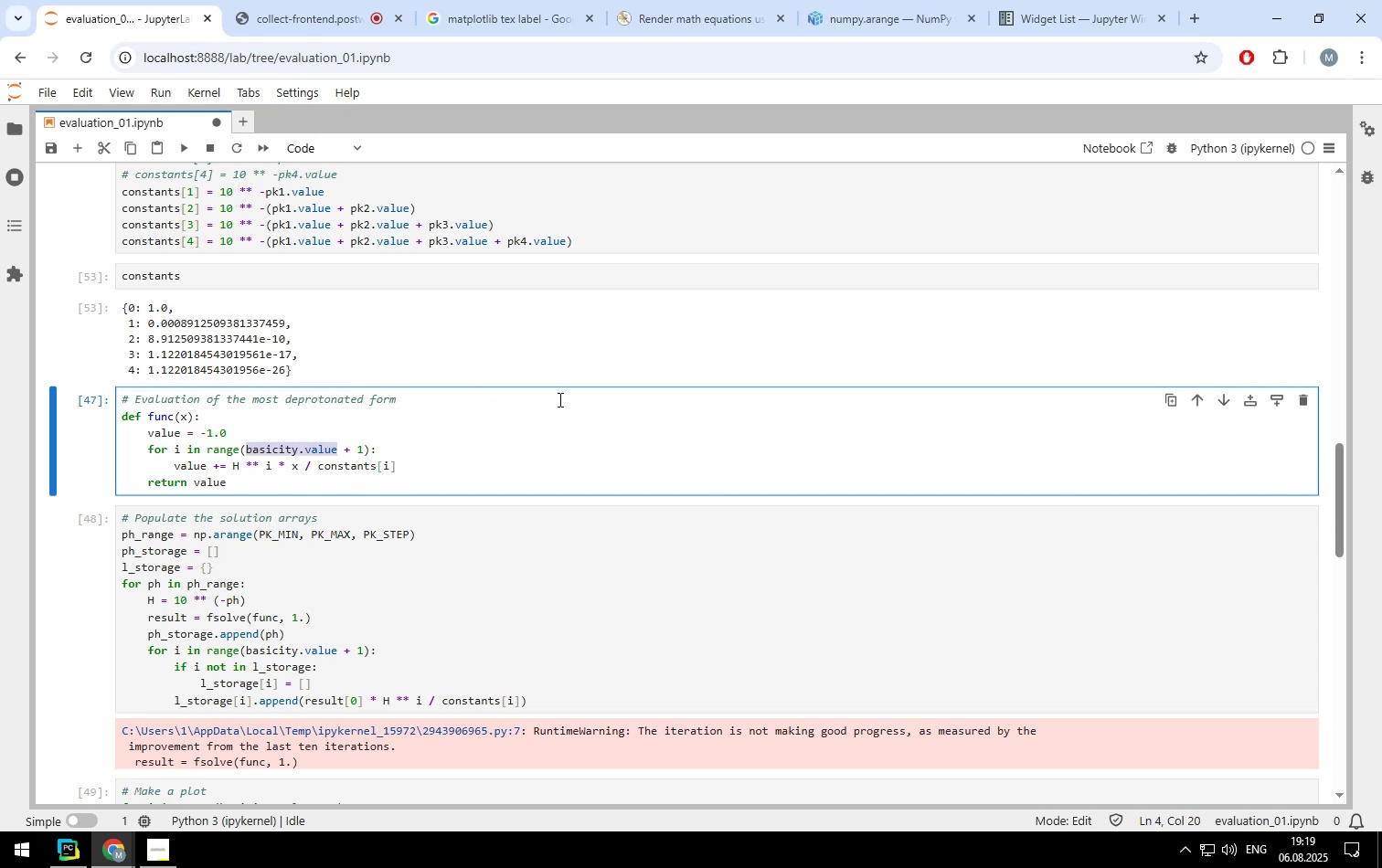 
key(Control+C)
 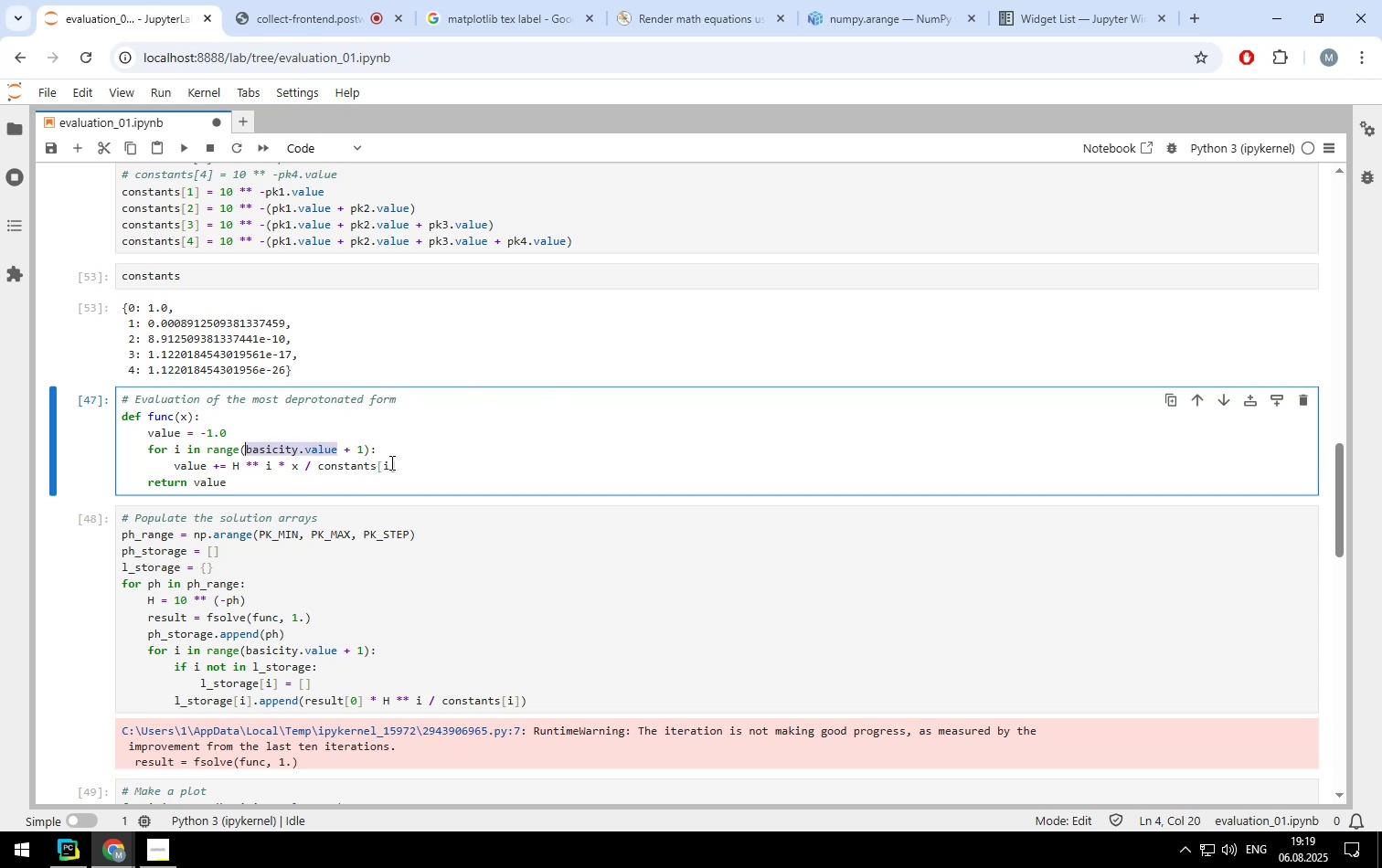 
left_click([381, 463])
 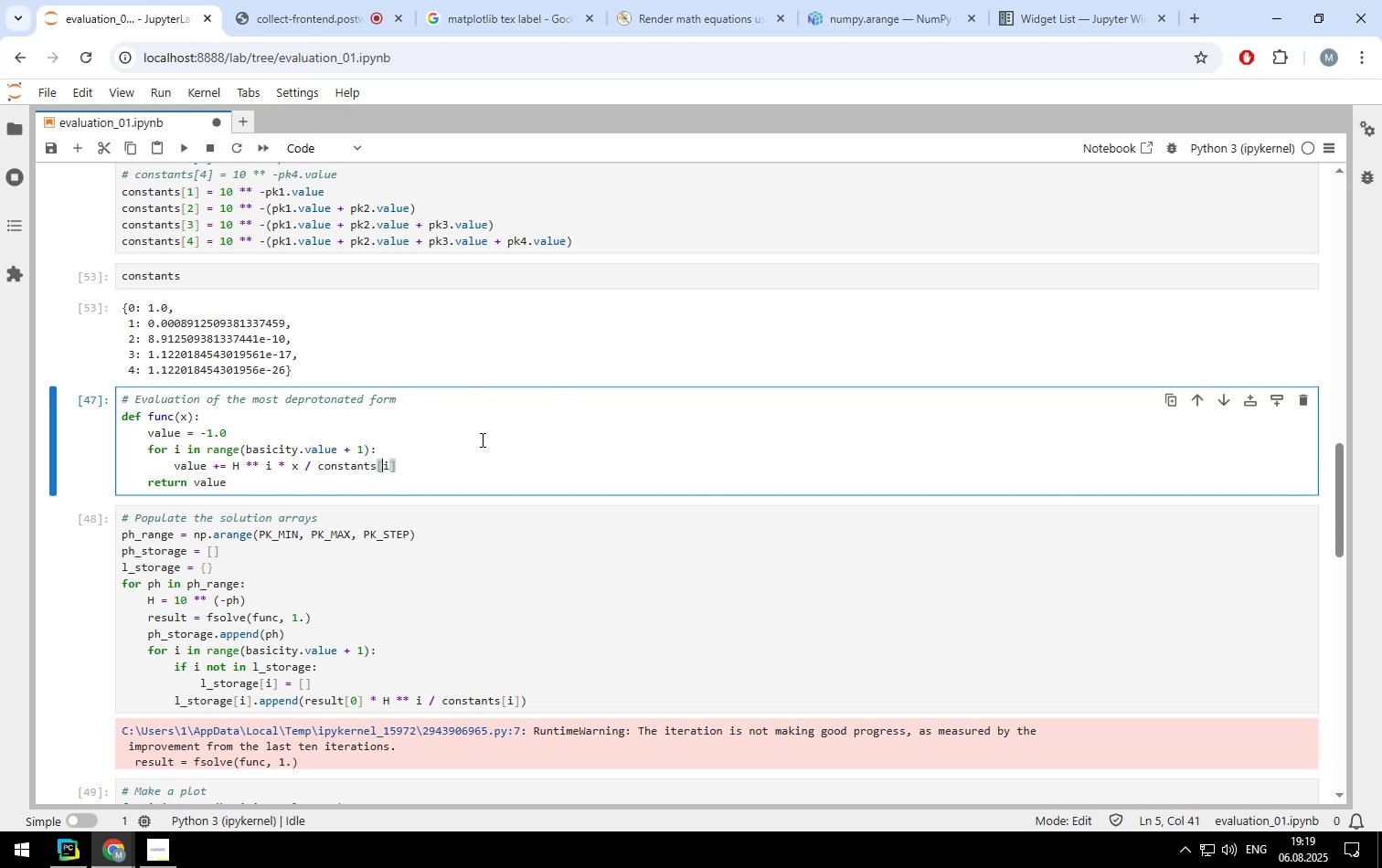 
key(Control+V)
 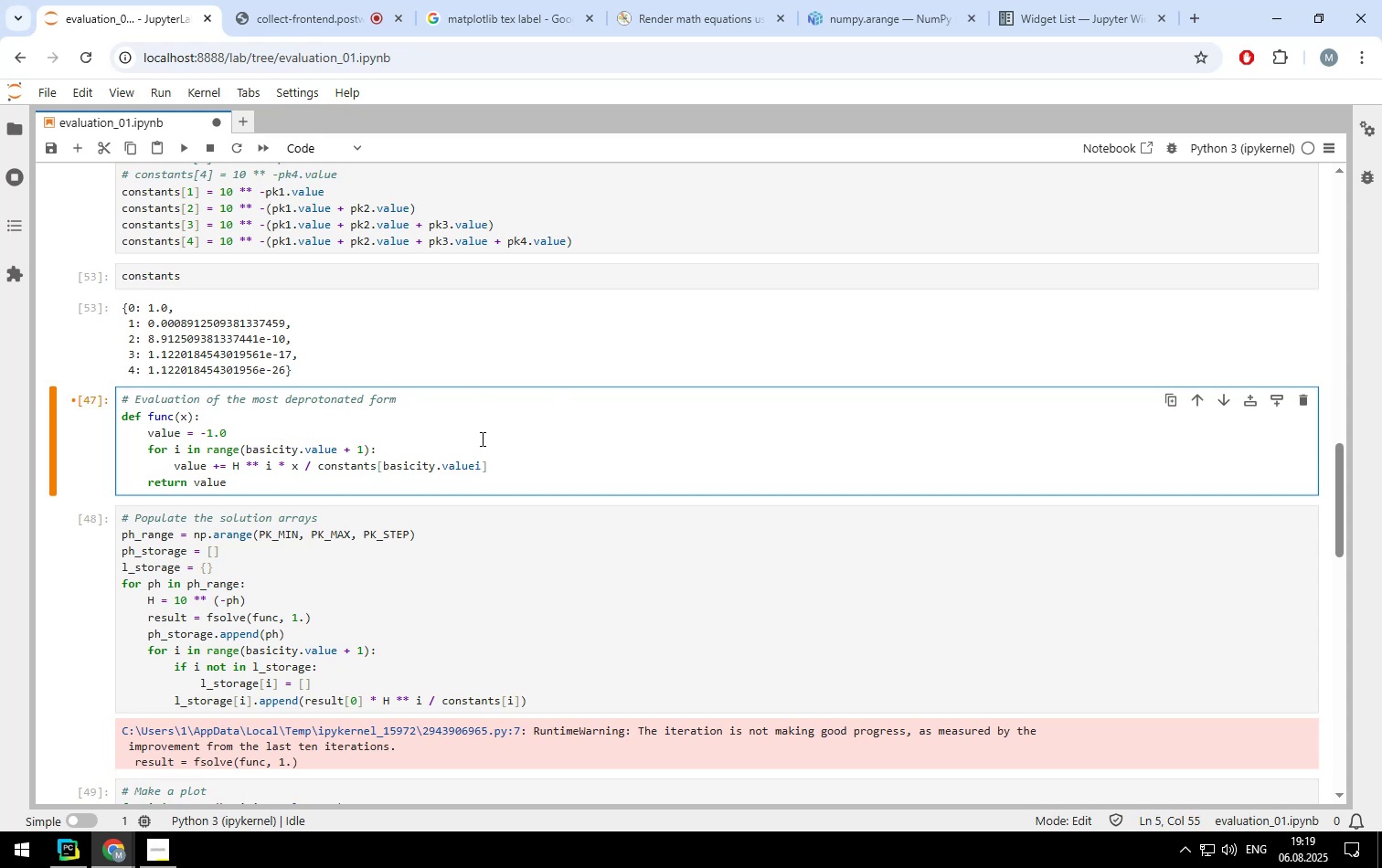 
key(Space)
 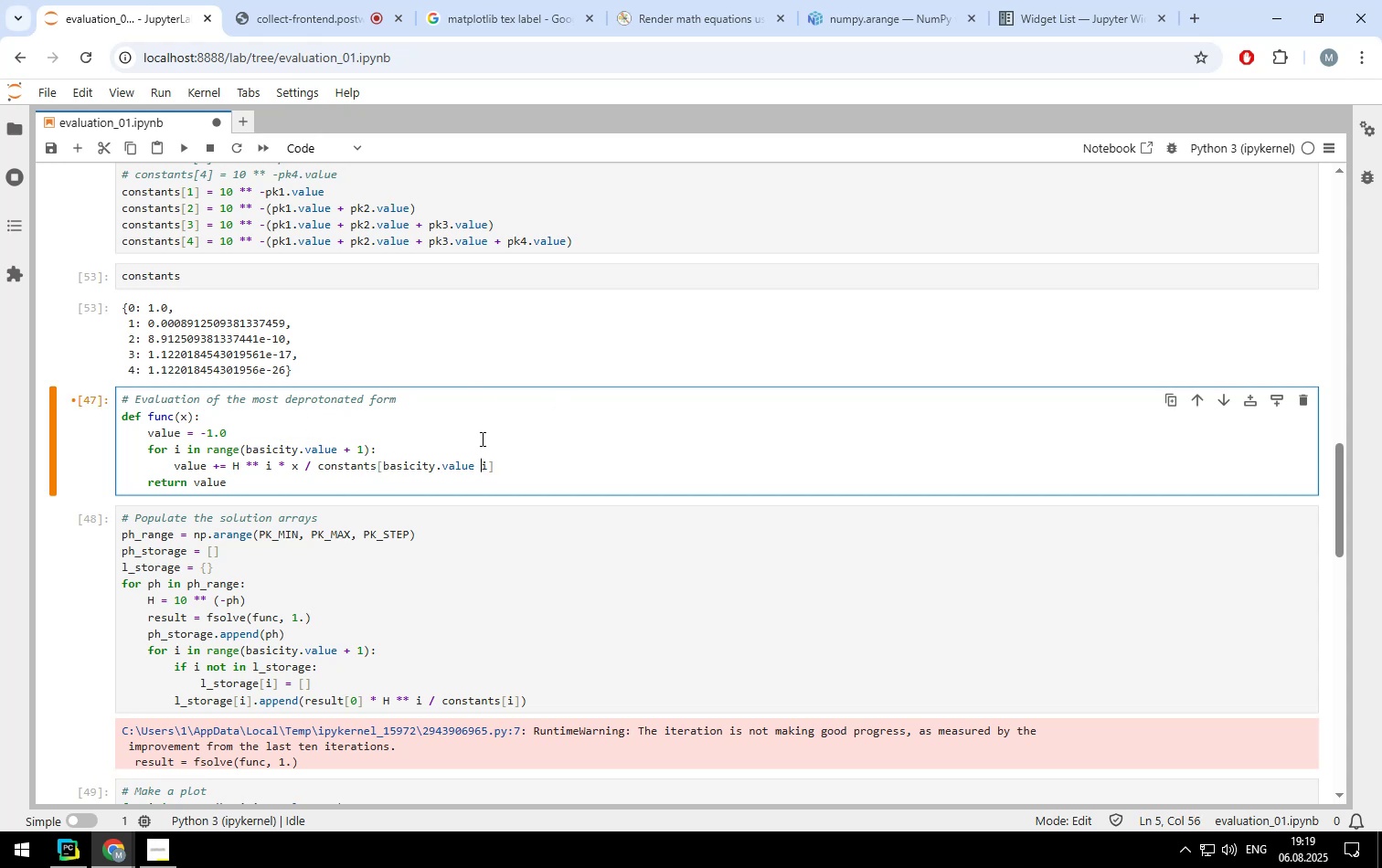 
key(Minus)
 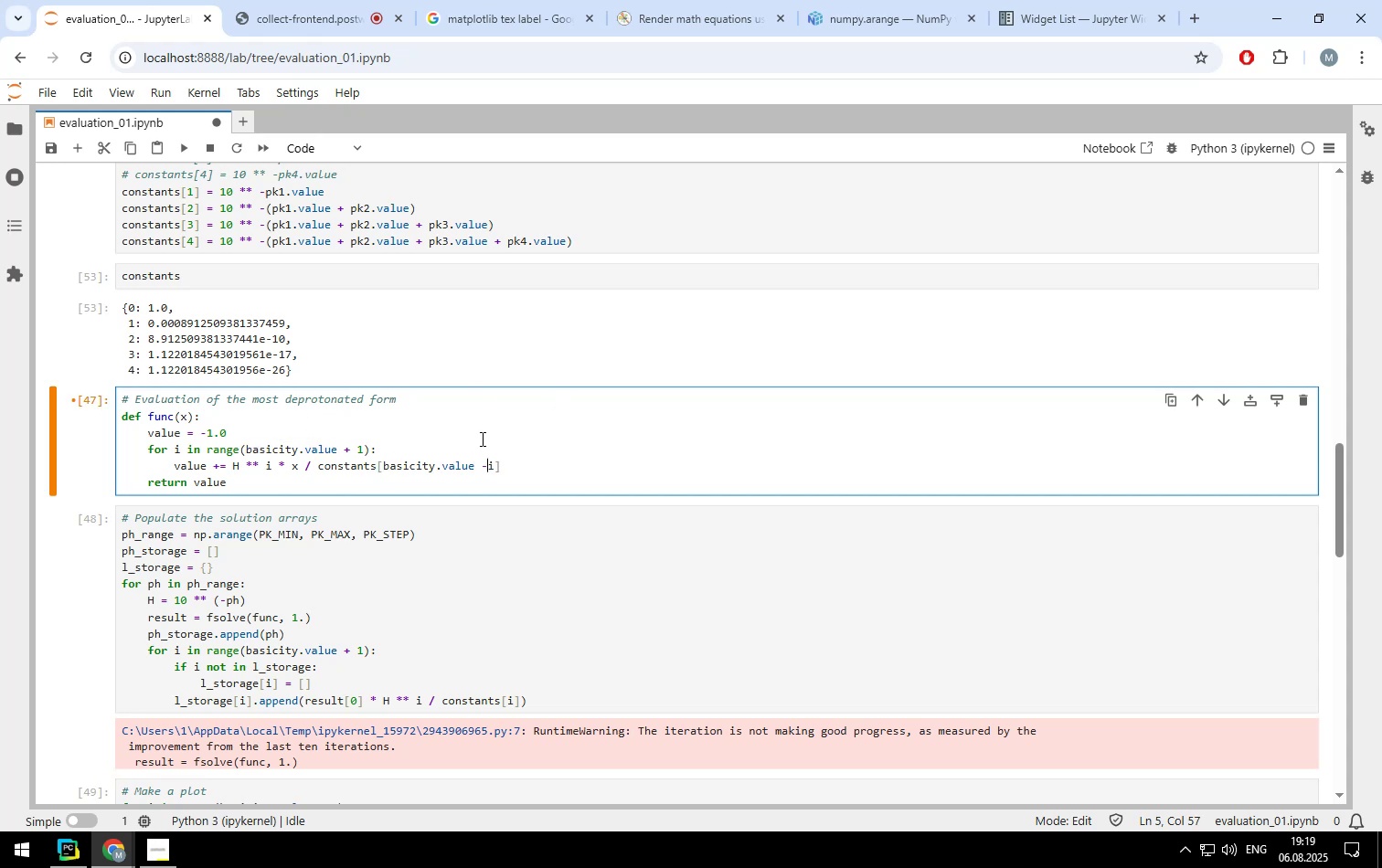 
key(Space)
 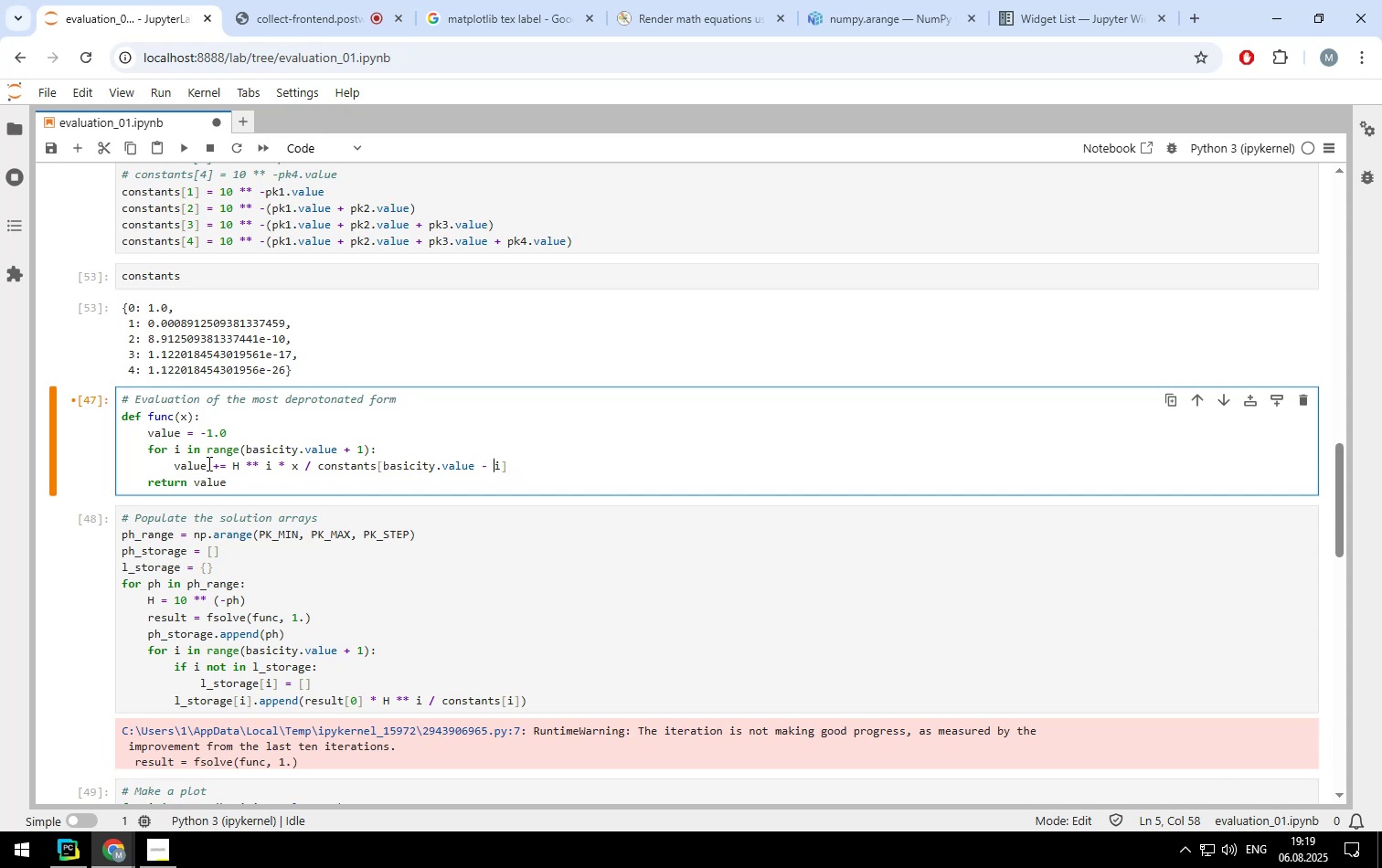 
wait(11.53)
 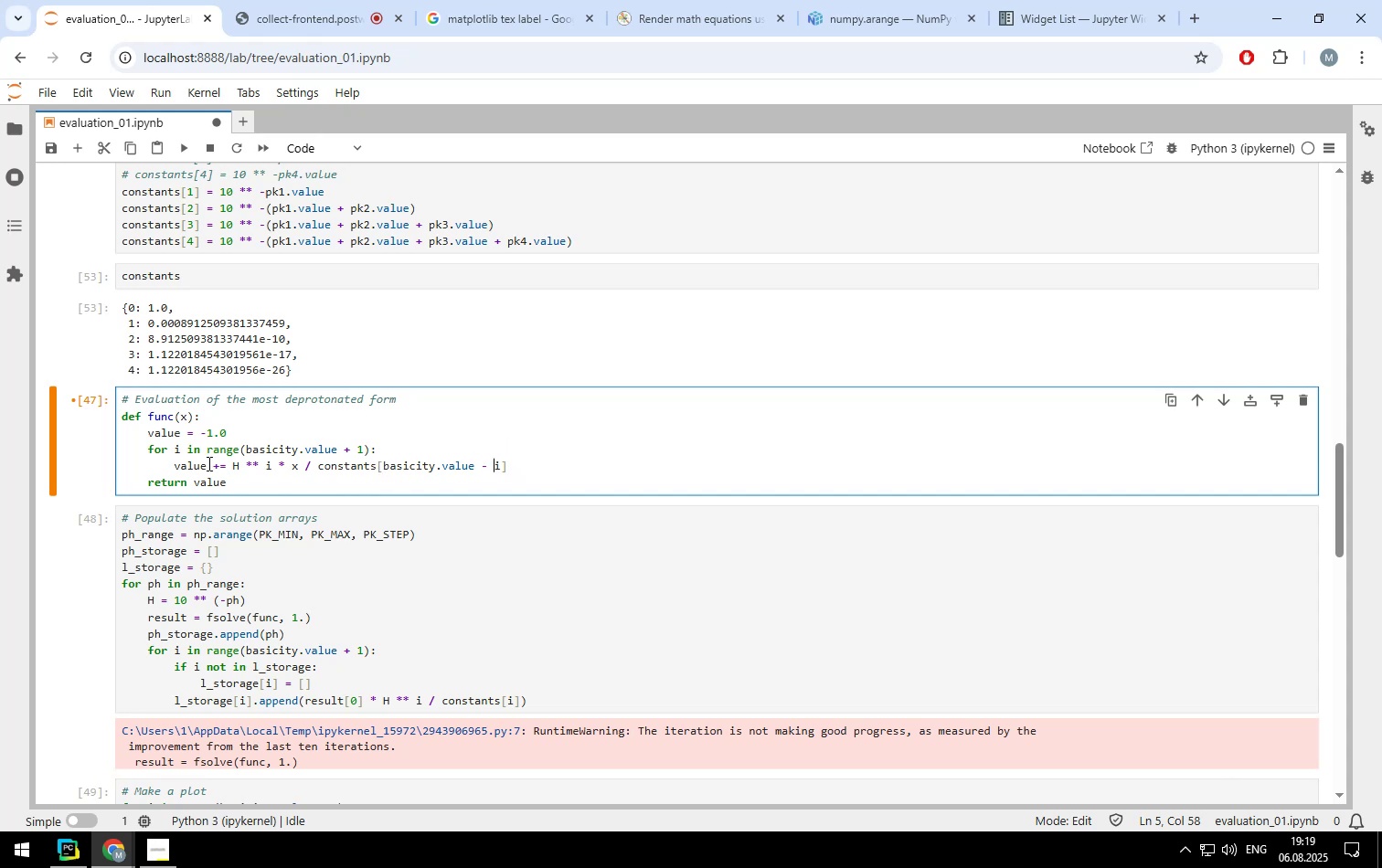 
scroll: coordinate [556, 355], scroll_direction: up, amount: 4.0
 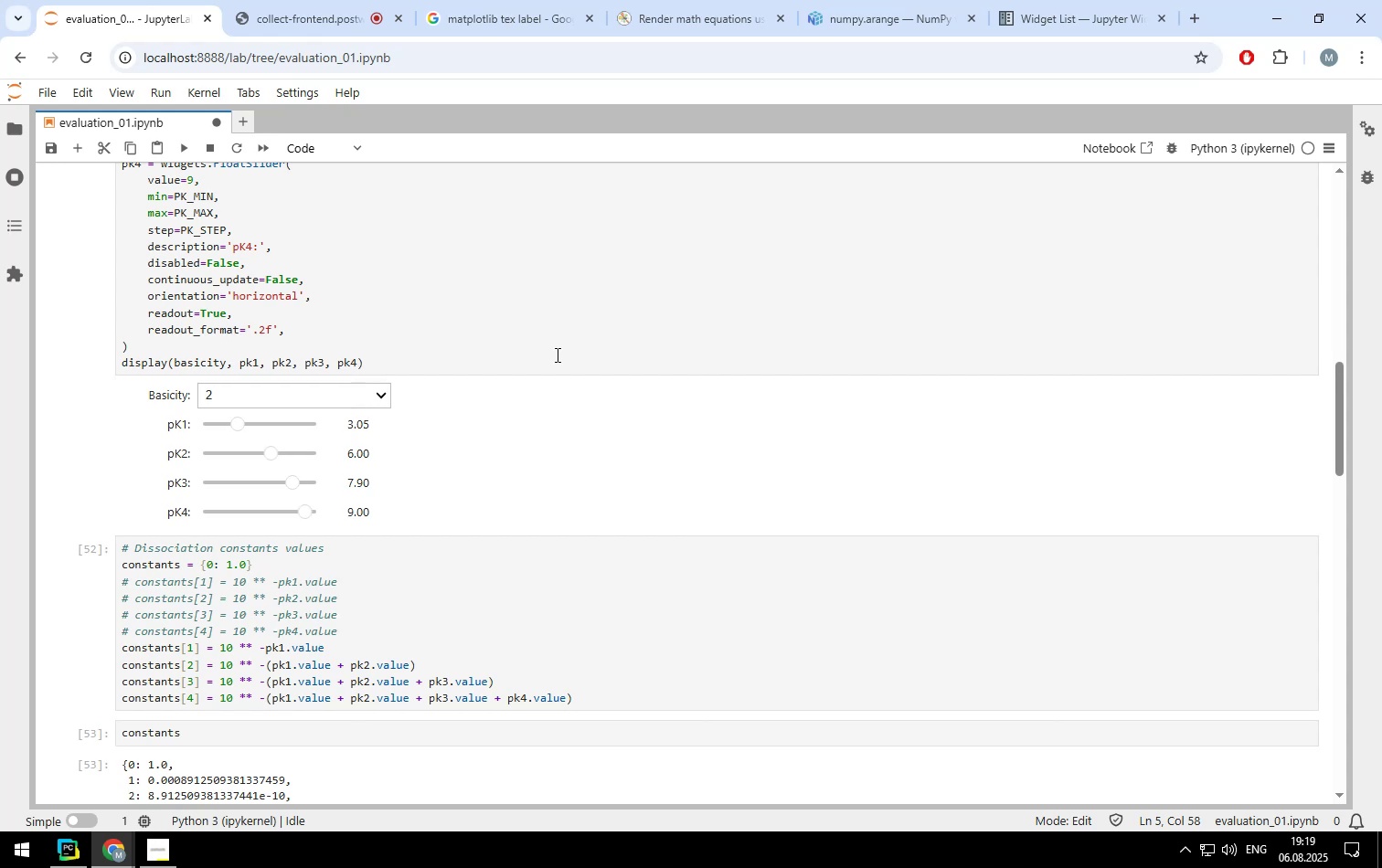 
scroll: coordinate [556, 355], scroll_direction: down, amount: 5.0
 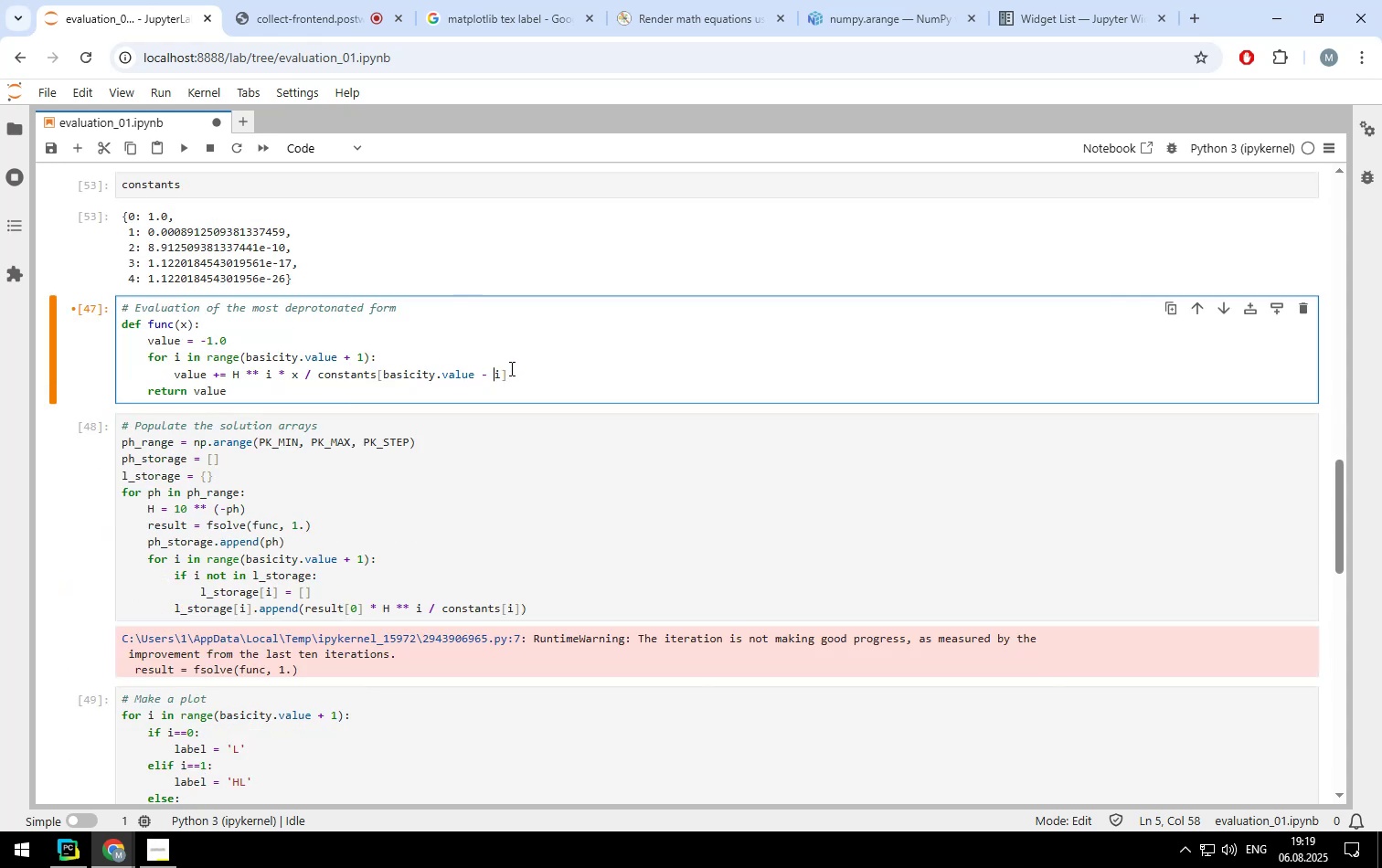 
scroll: coordinate [516, 369], scroll_direction: none, amount: 0.0
 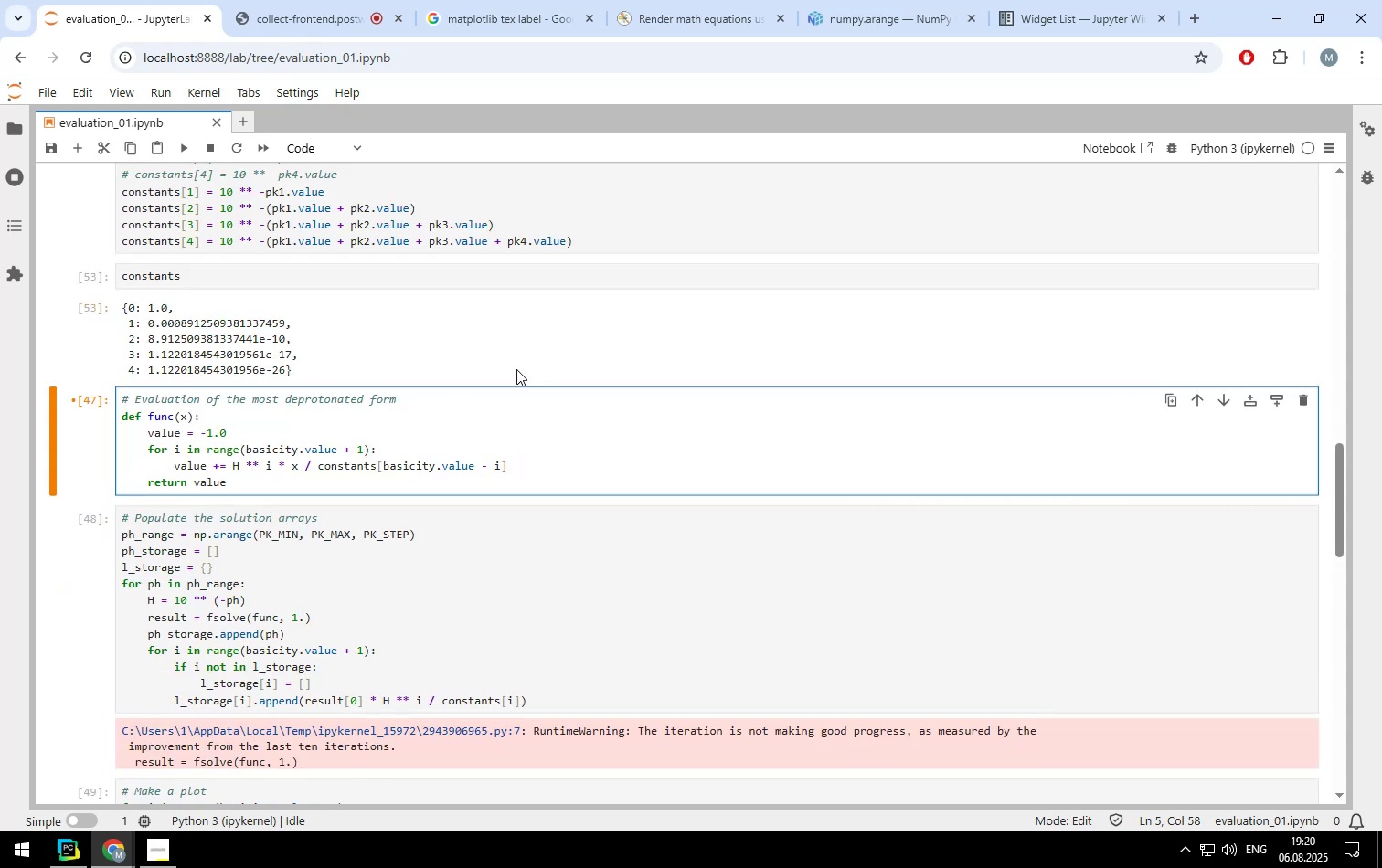 
key(Shift+Enter)
 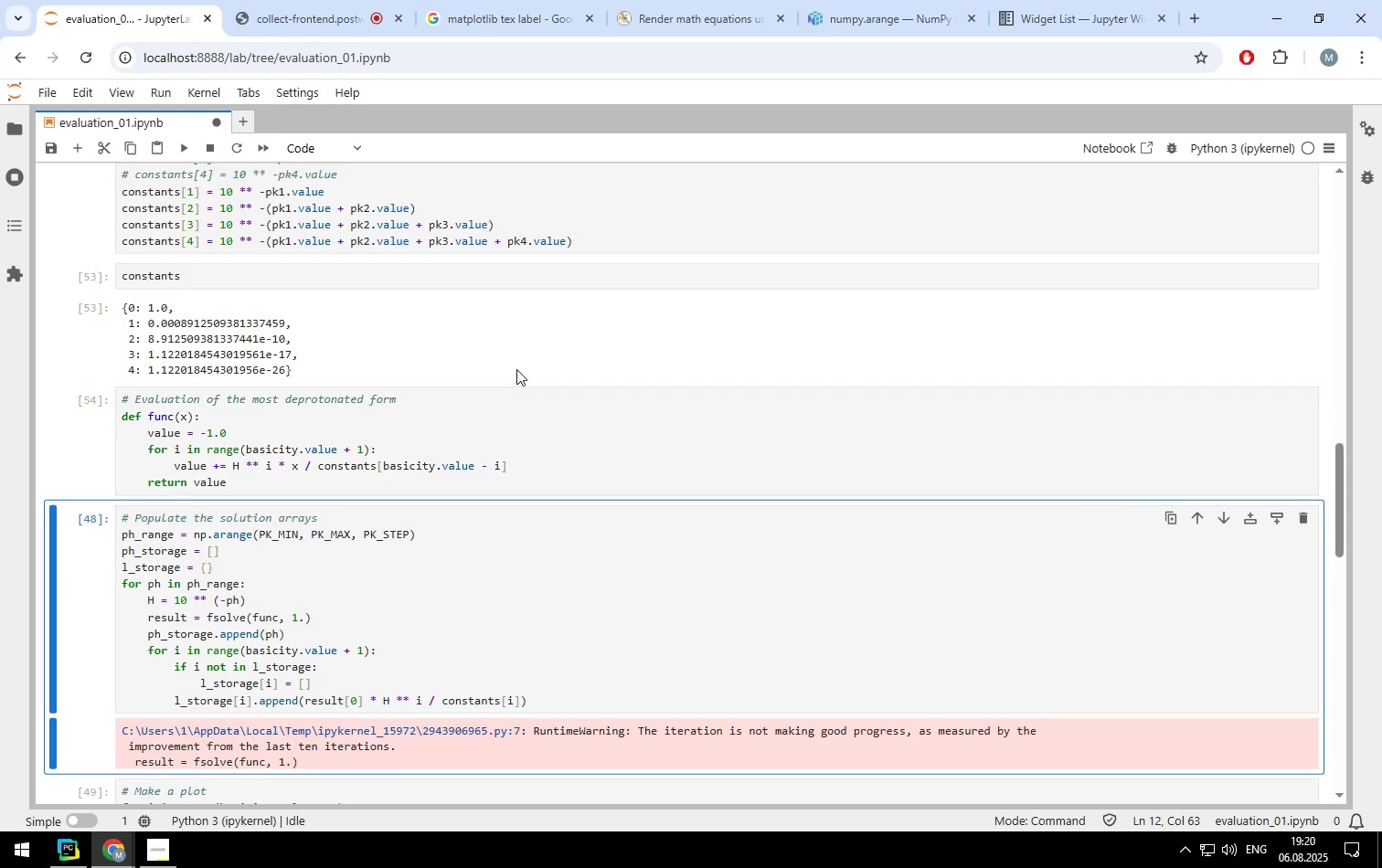 
key(Shift+Enter)
 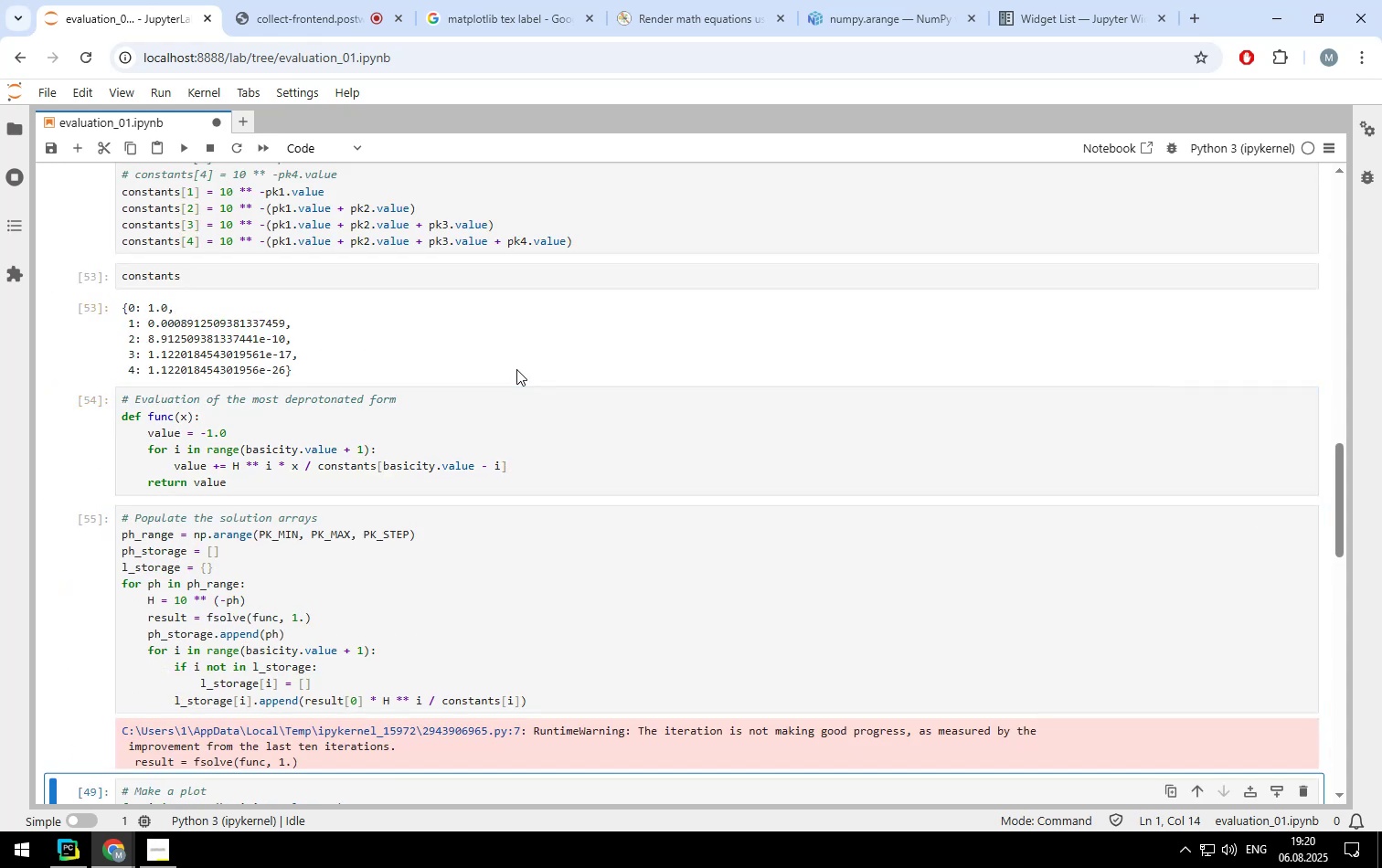 
scroll: coordinate [516, 369], scroll_direction: down, amount: 1.0
 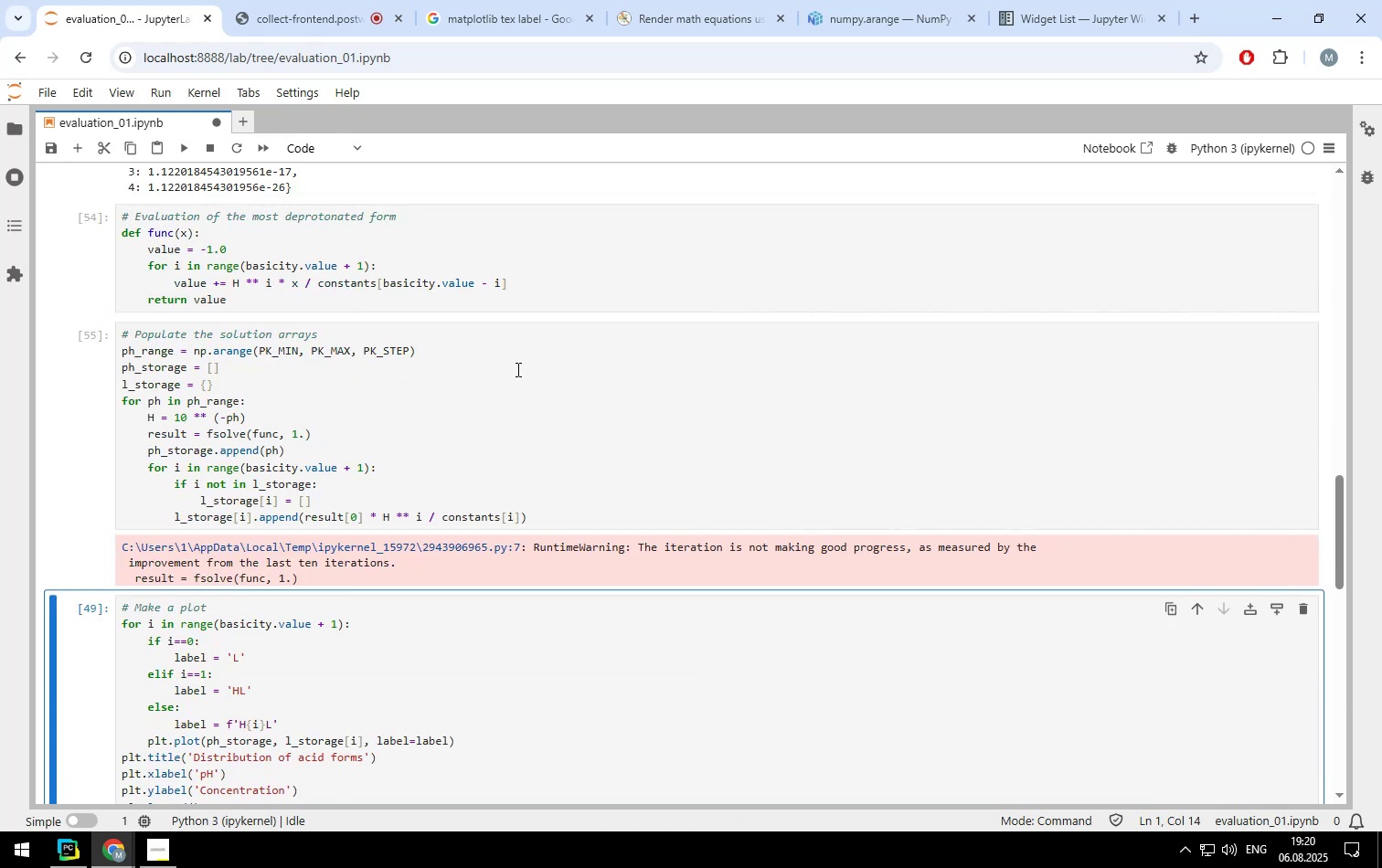 
key(Shift+ShiftLeft)
 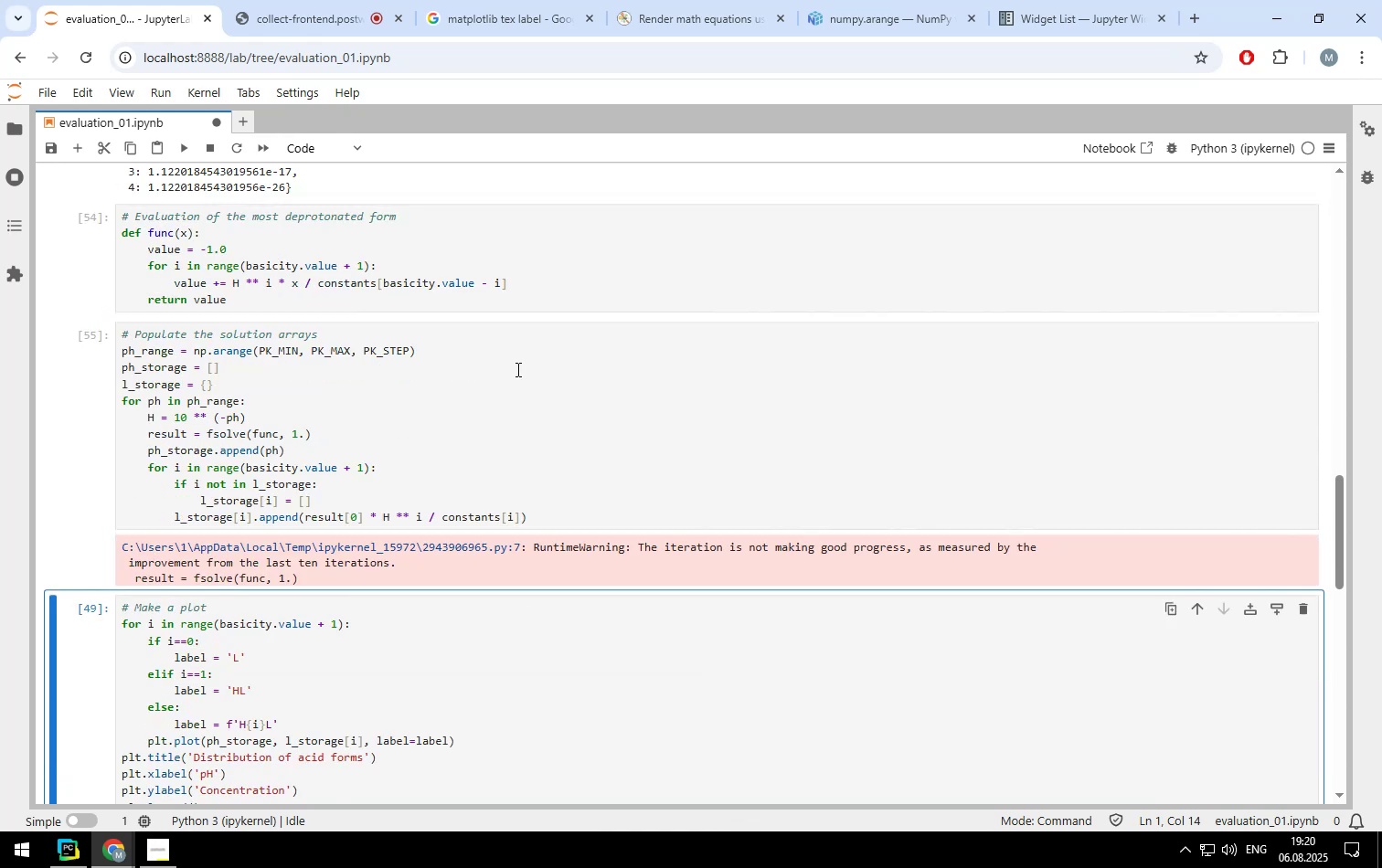 
key(Shift+Enter)
 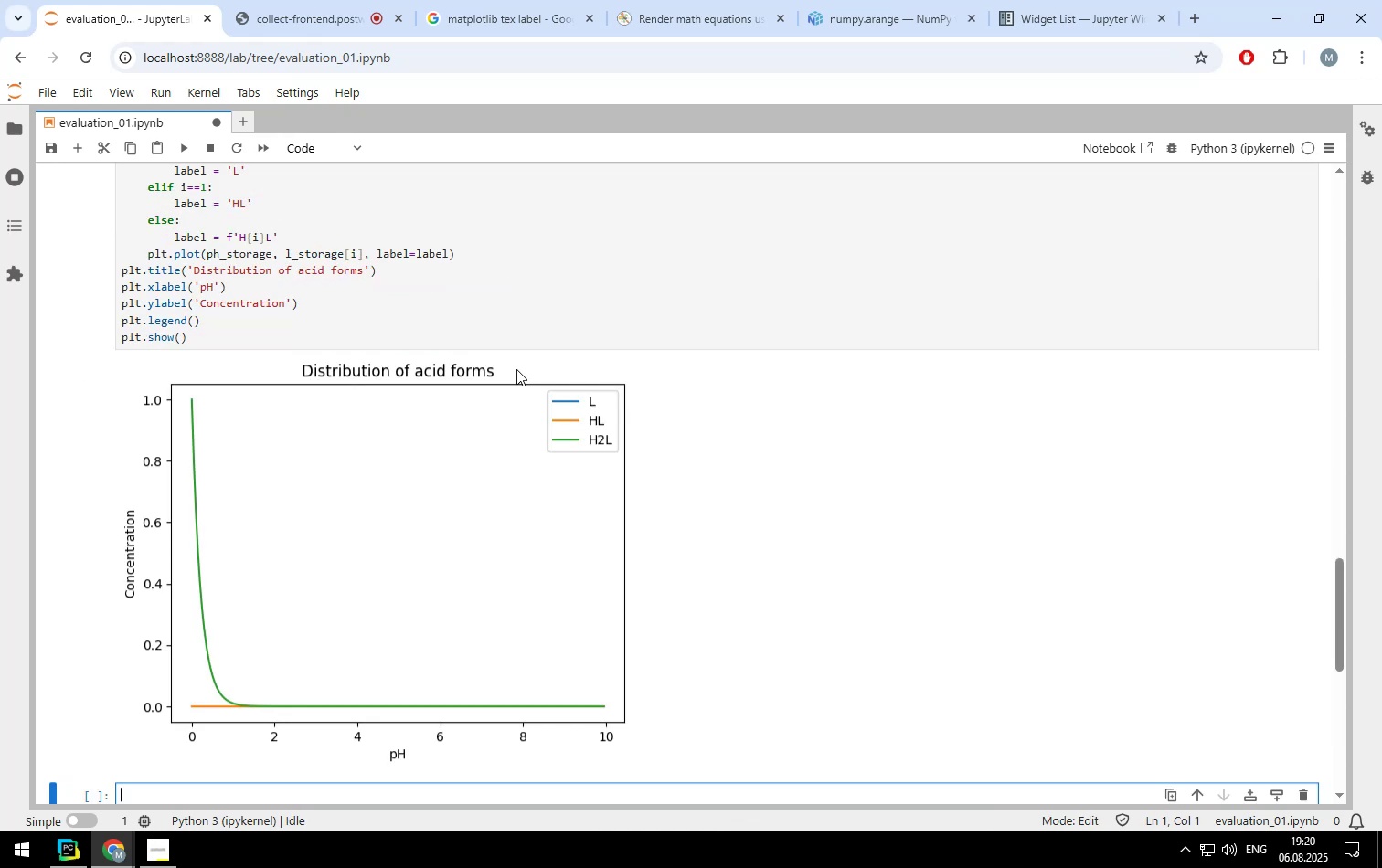 
scroll: coordinate [524, 368], scroll_direction: down, amount: 1.0
 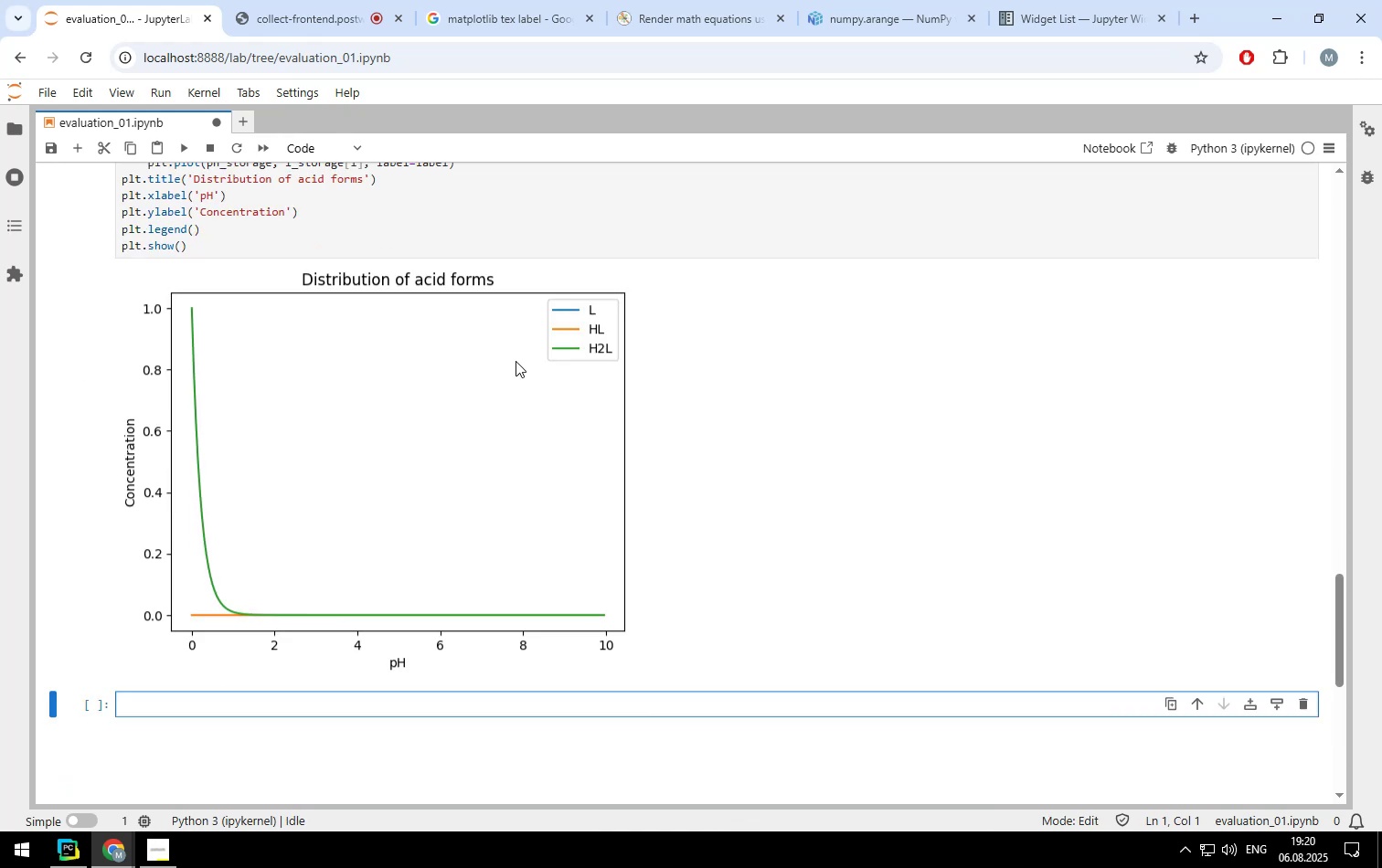 
scroll: coordinate [466, 359], scroll_direction: up, amount: 5.0
 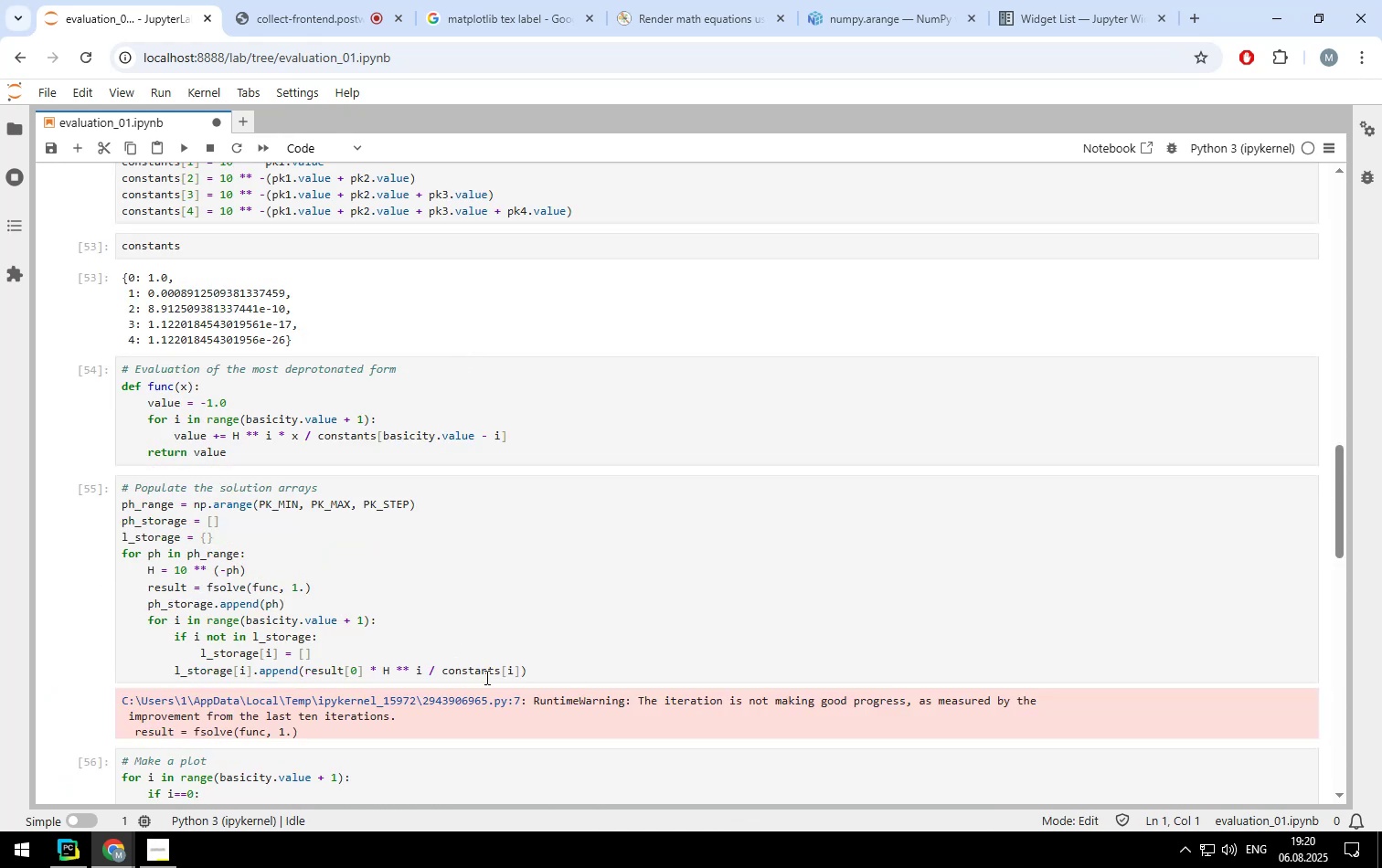 
left_click([505, 668])
 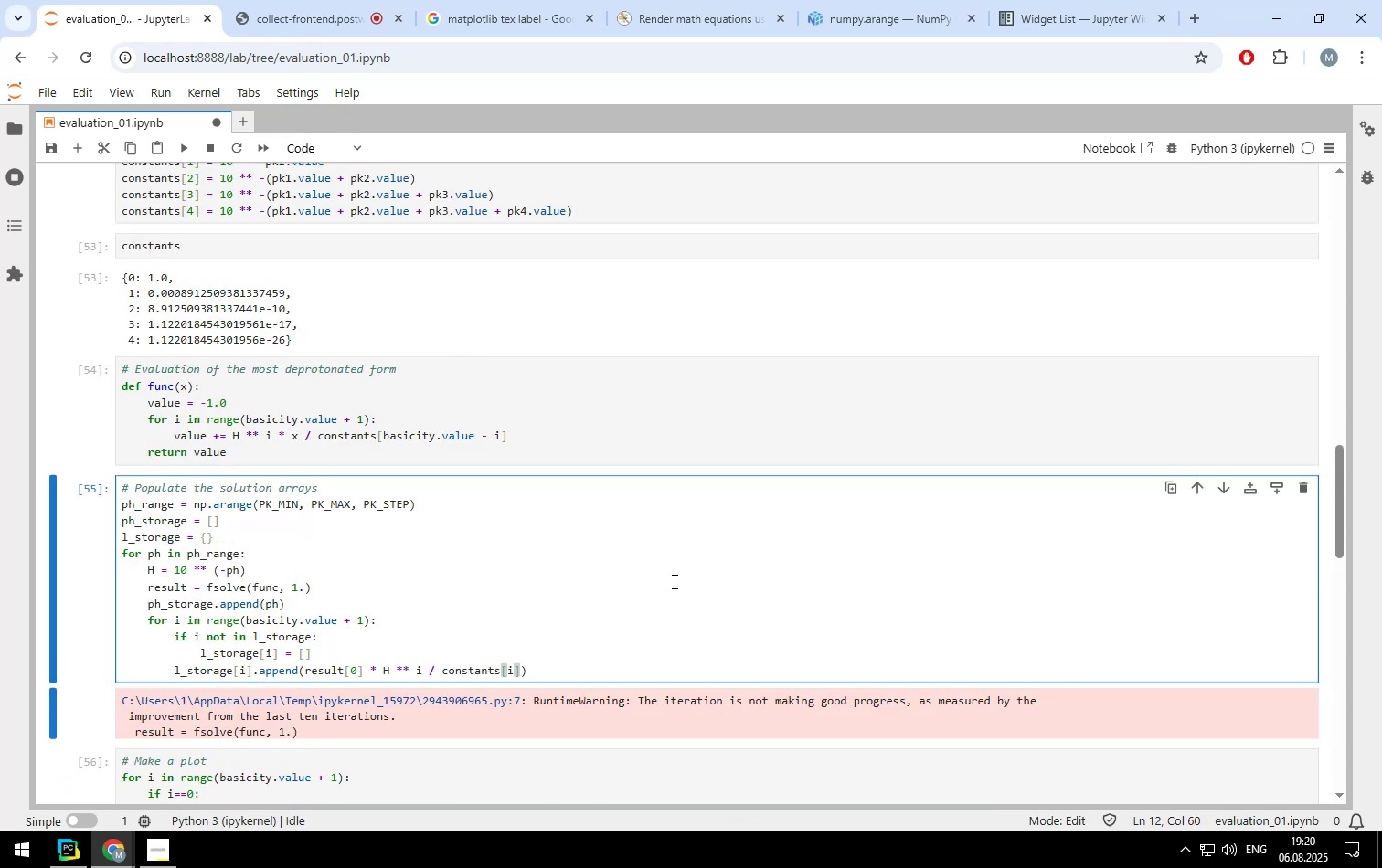 
type(basicity.value  -)
key(Backspace)
key(Backspace)
type(- )
 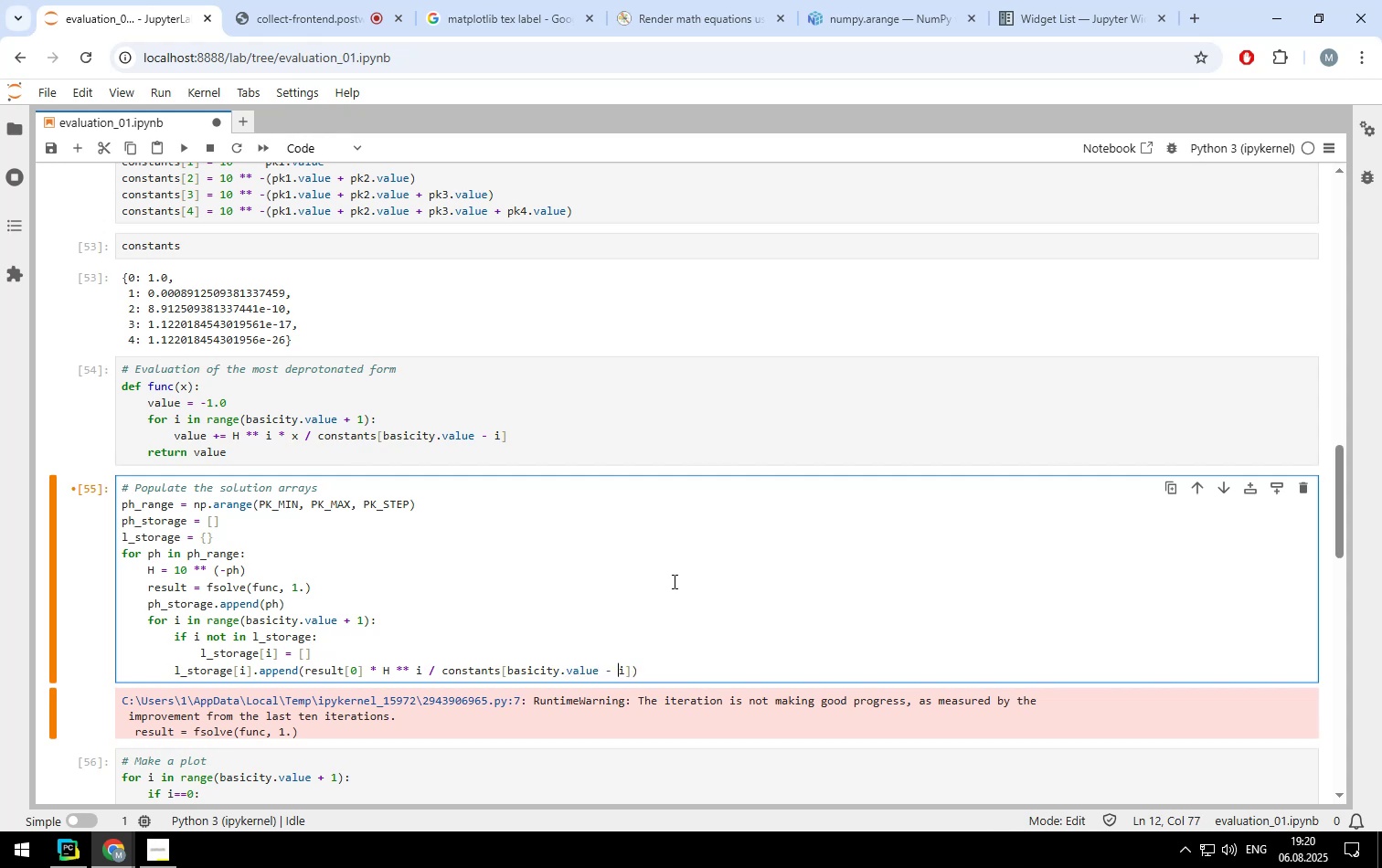 
key(Shift+Enter)
 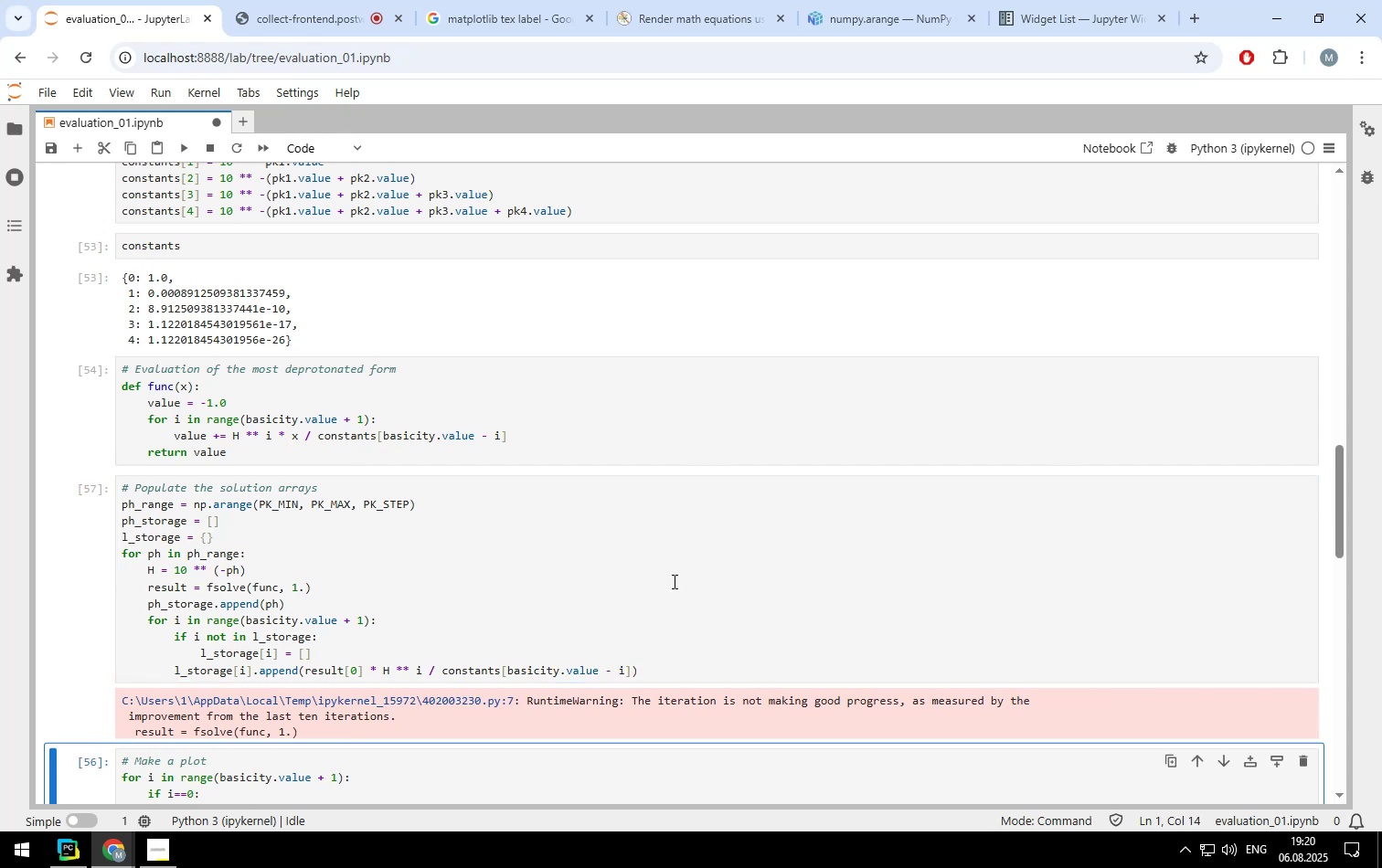 
key(Shift+ShiftLeft)
 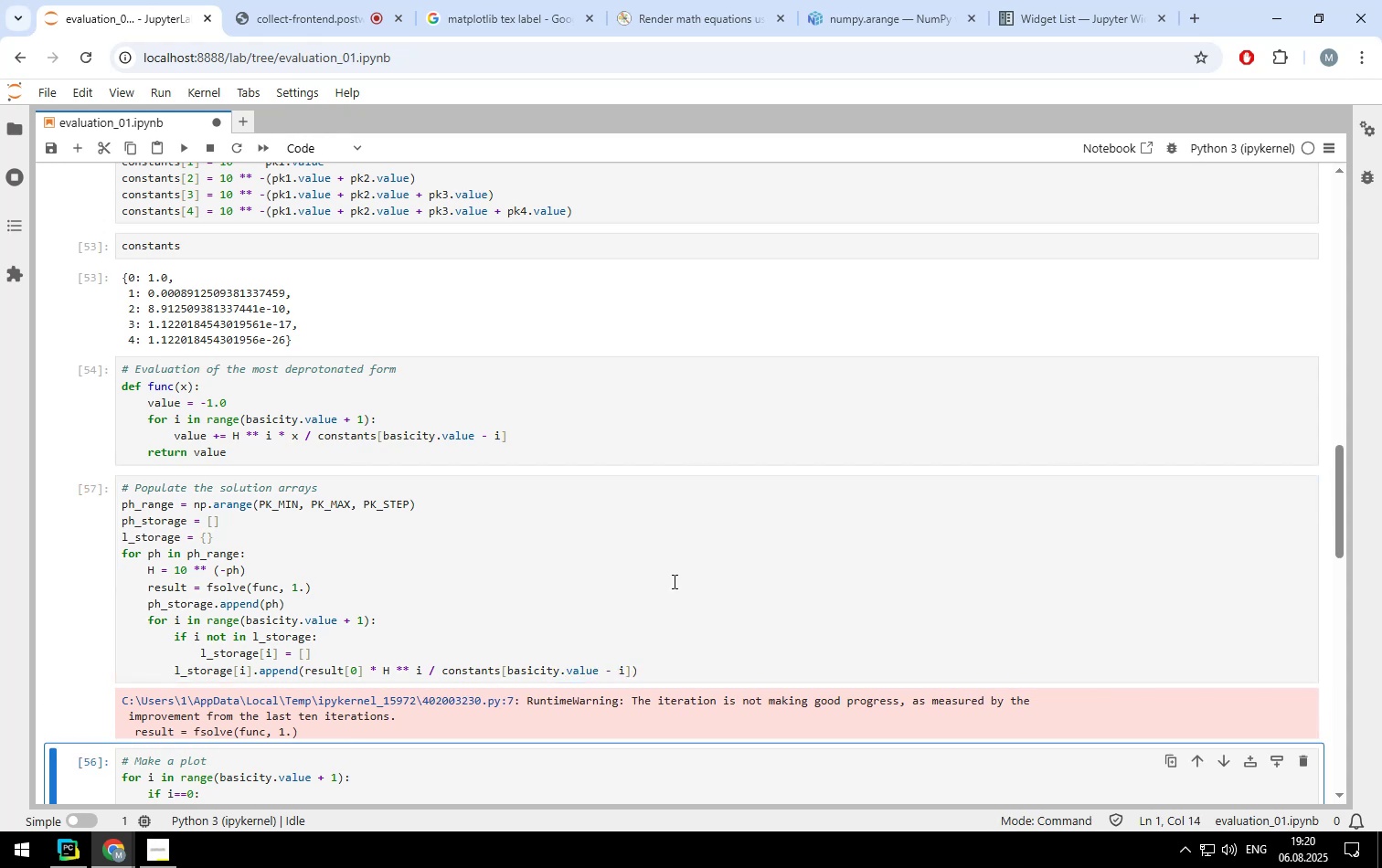 
key(Shift+Enter)
 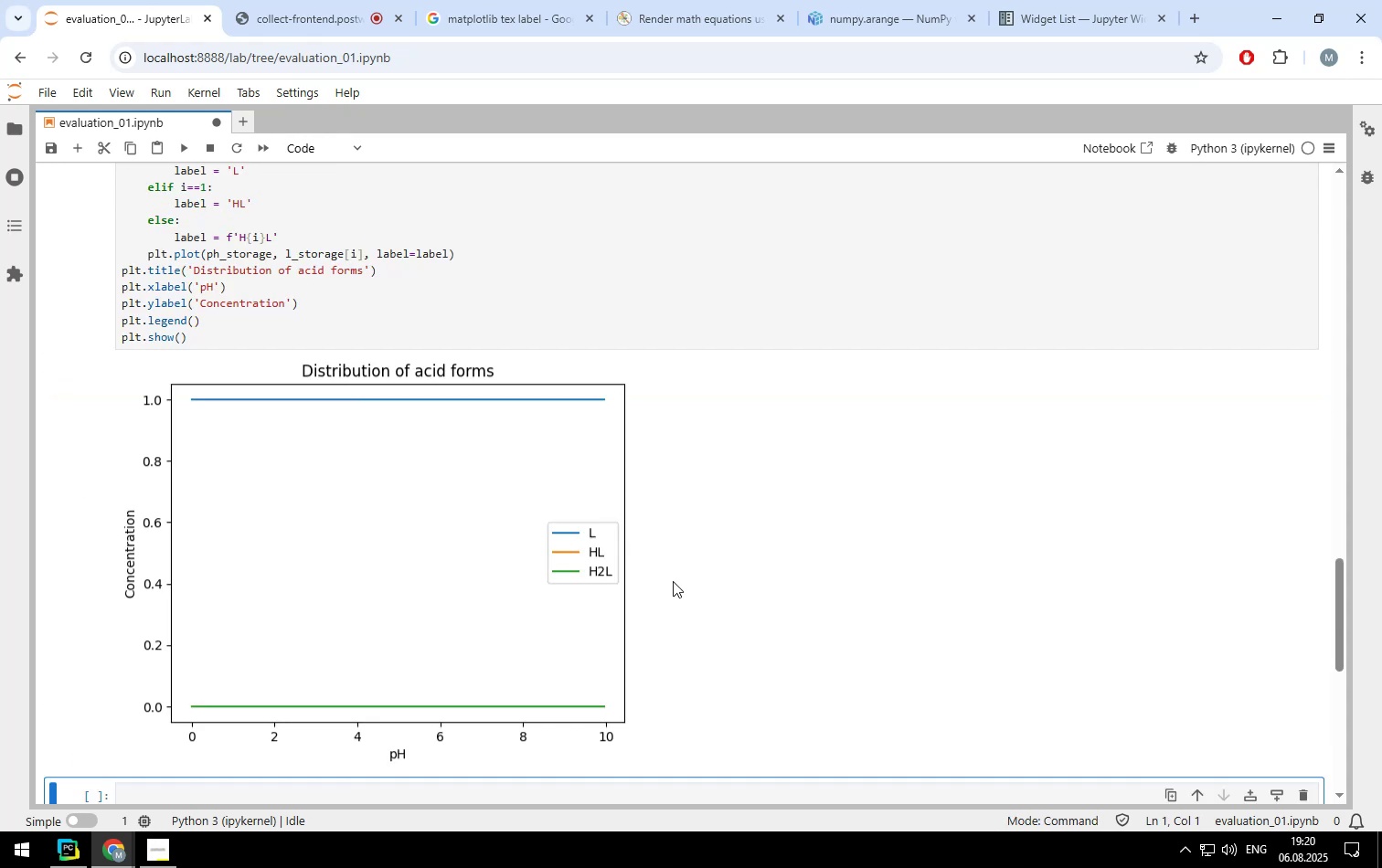 
scroll: coordinate [601, 327], scroll_direction: up, amount: 3.0
 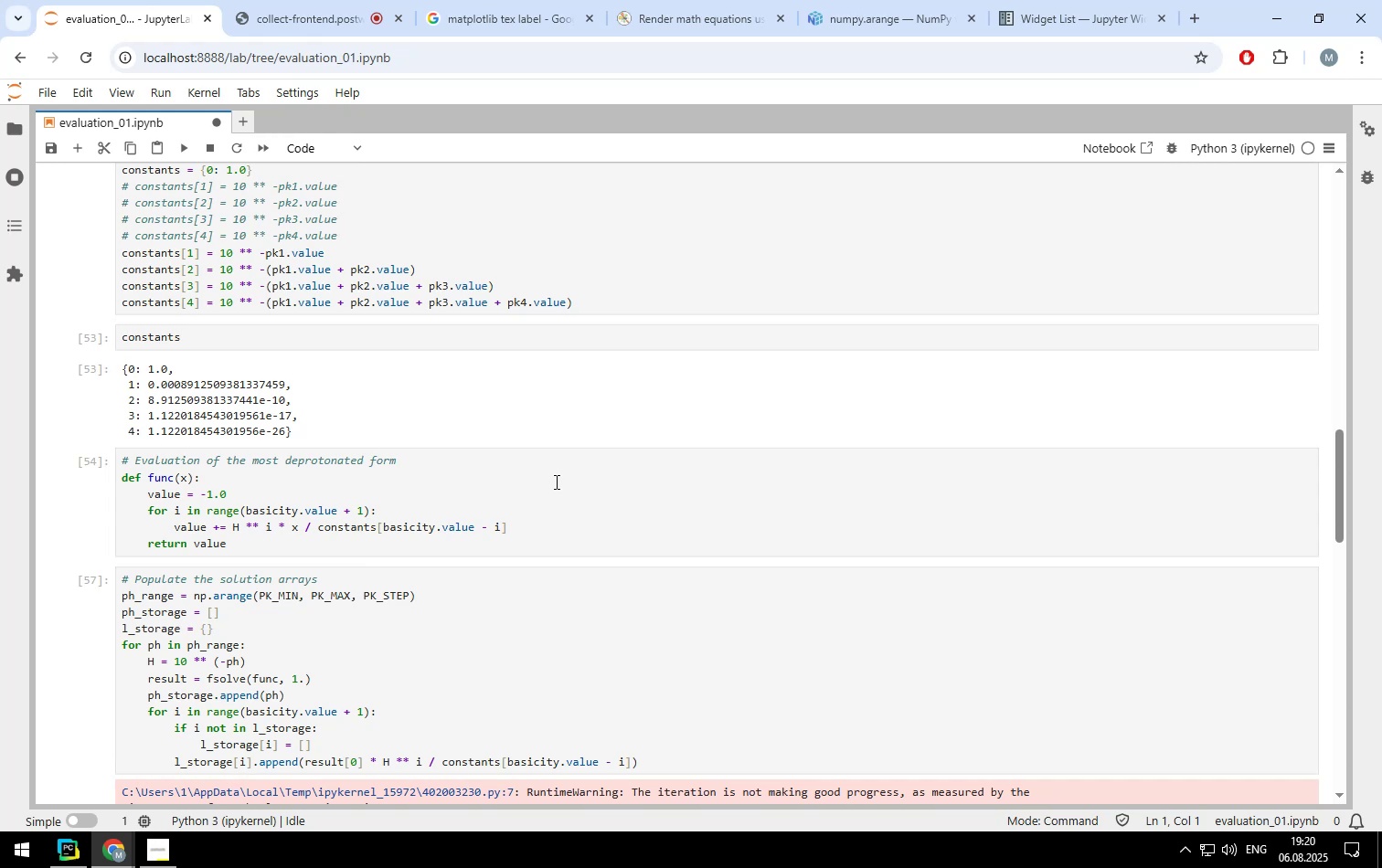 
wait(27.19)
 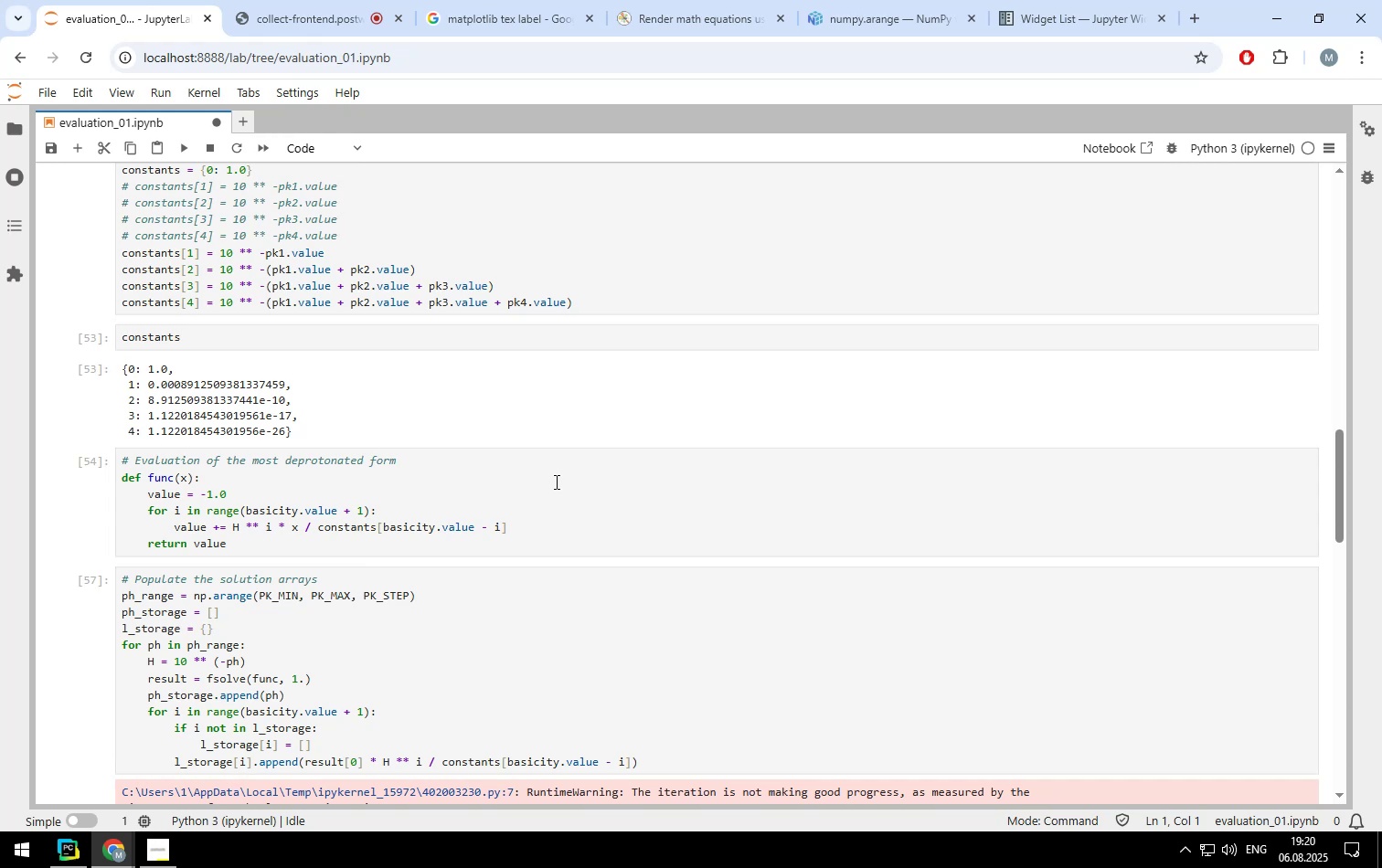 
key(Control+Z)
 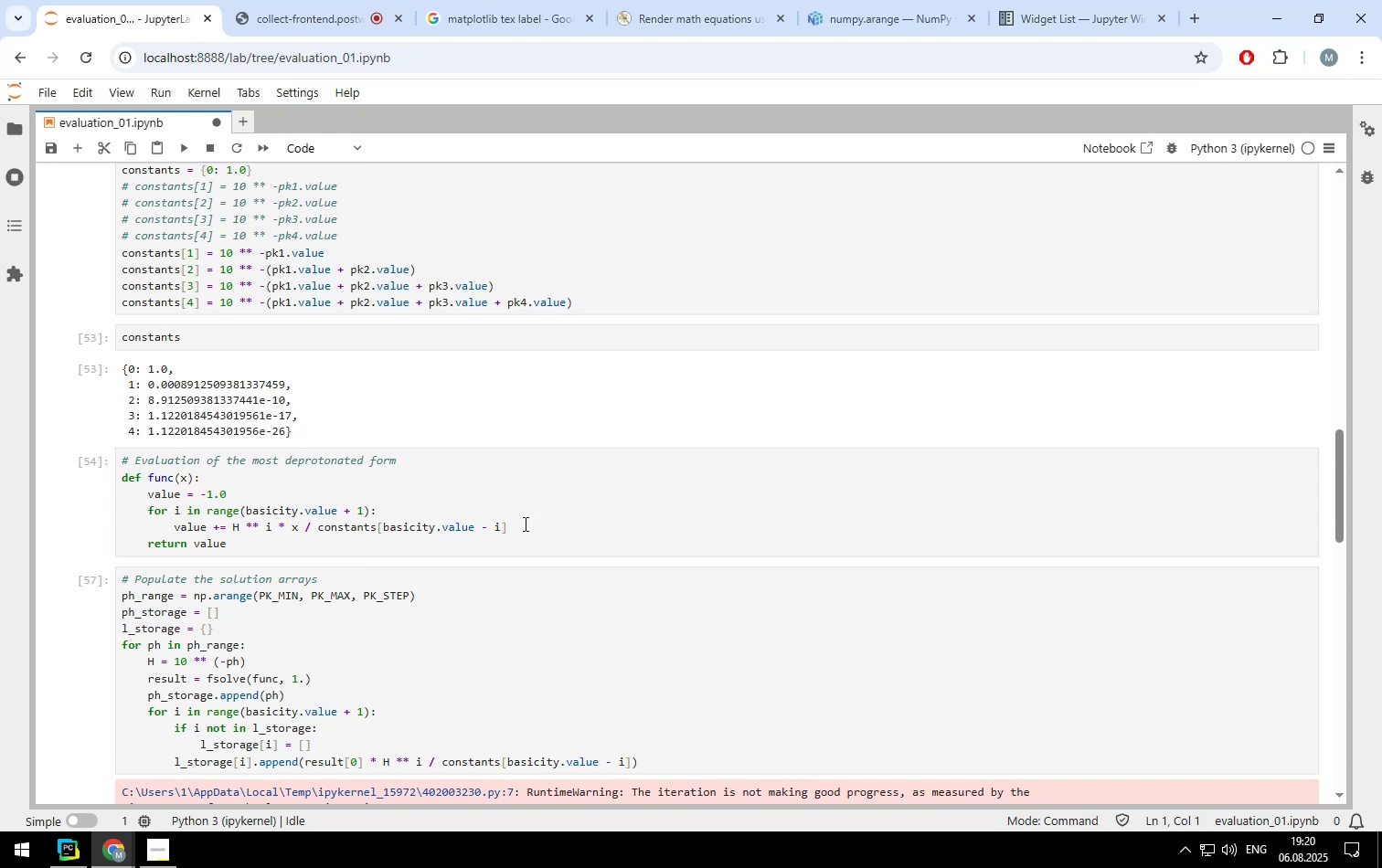 
key(Control+Z)
 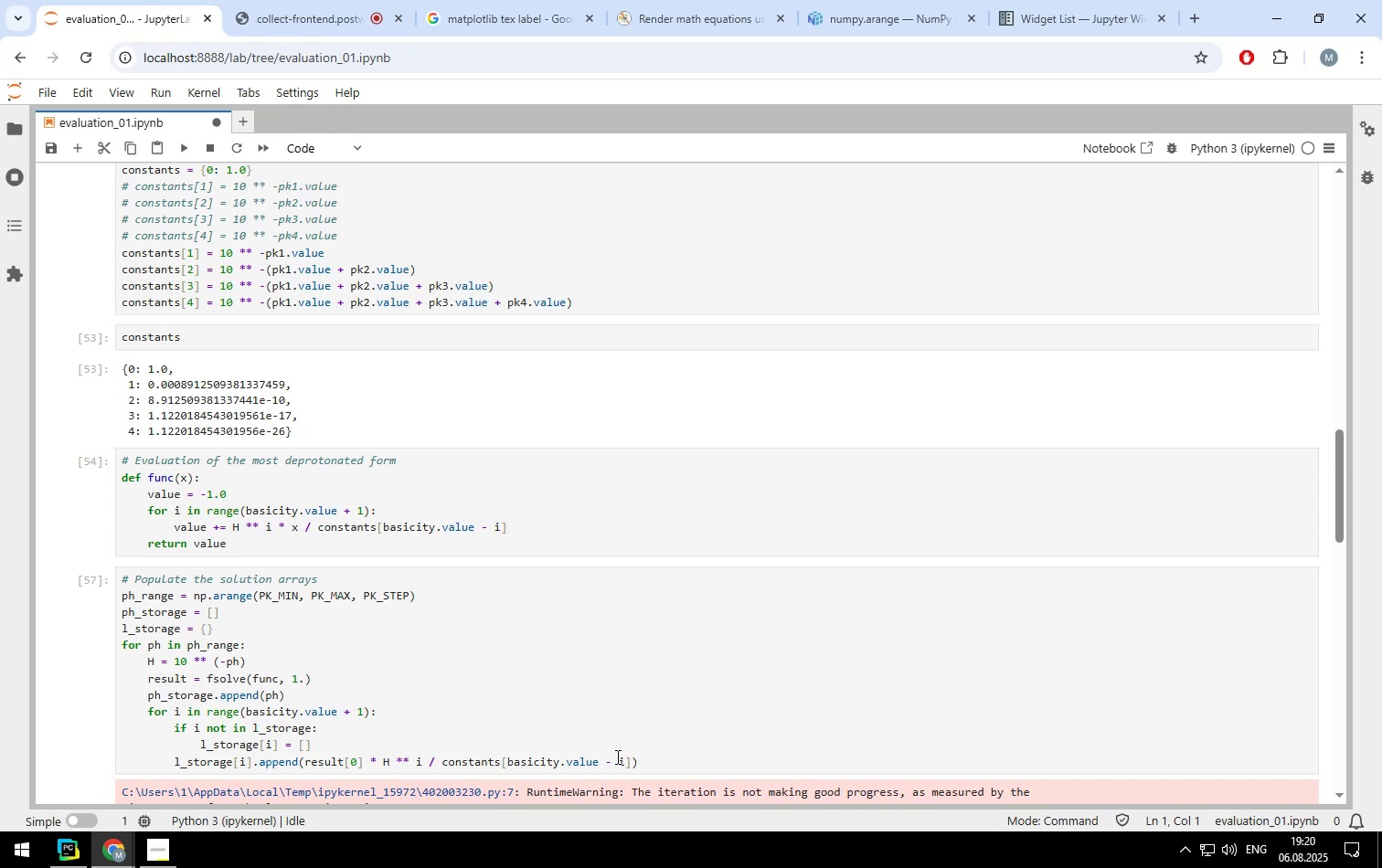 
hold_key(key=Backspace, duration=1.51)
 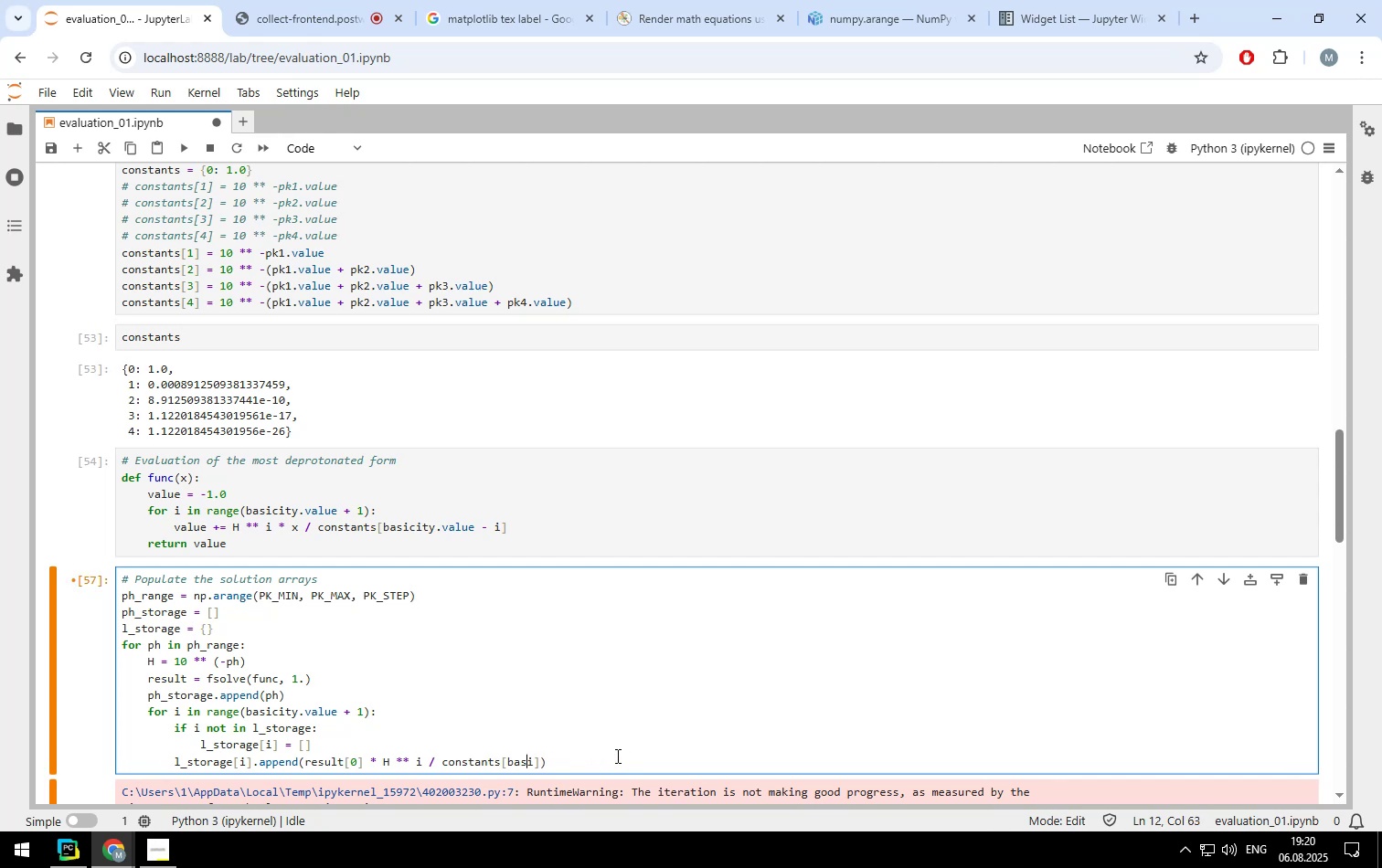 
key(Backspace)
 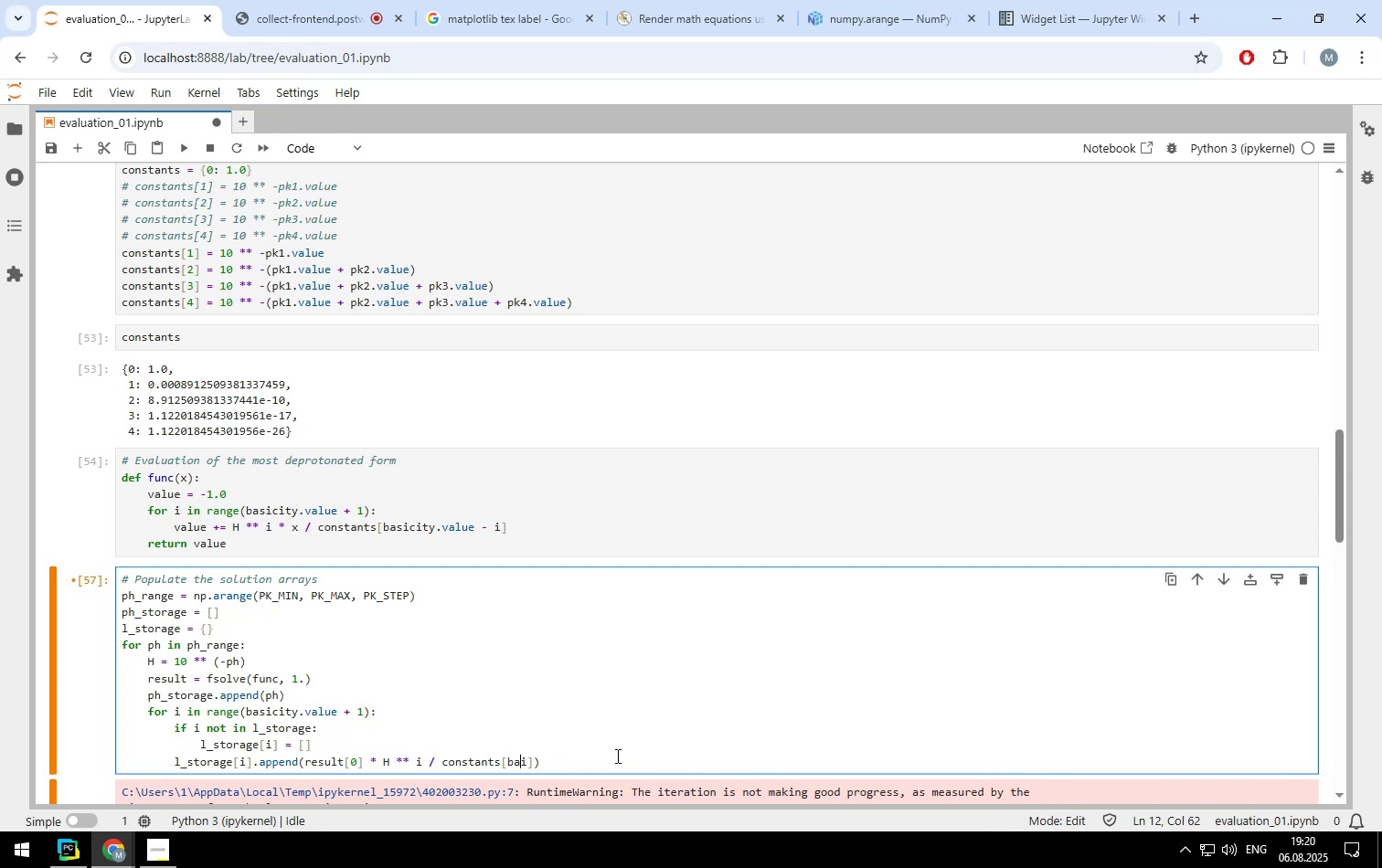 
key(Backspace)
 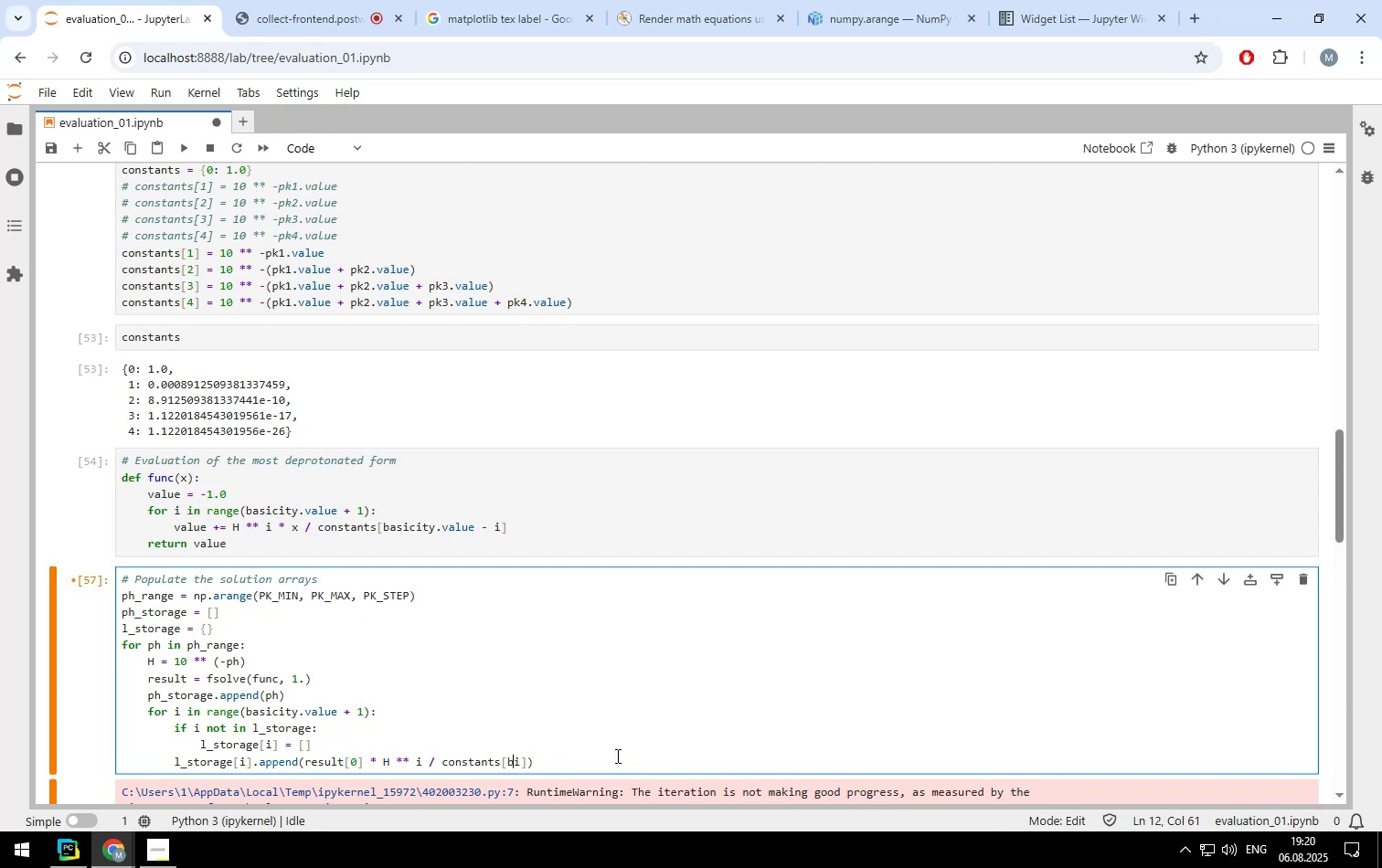 
key(Backspace)
 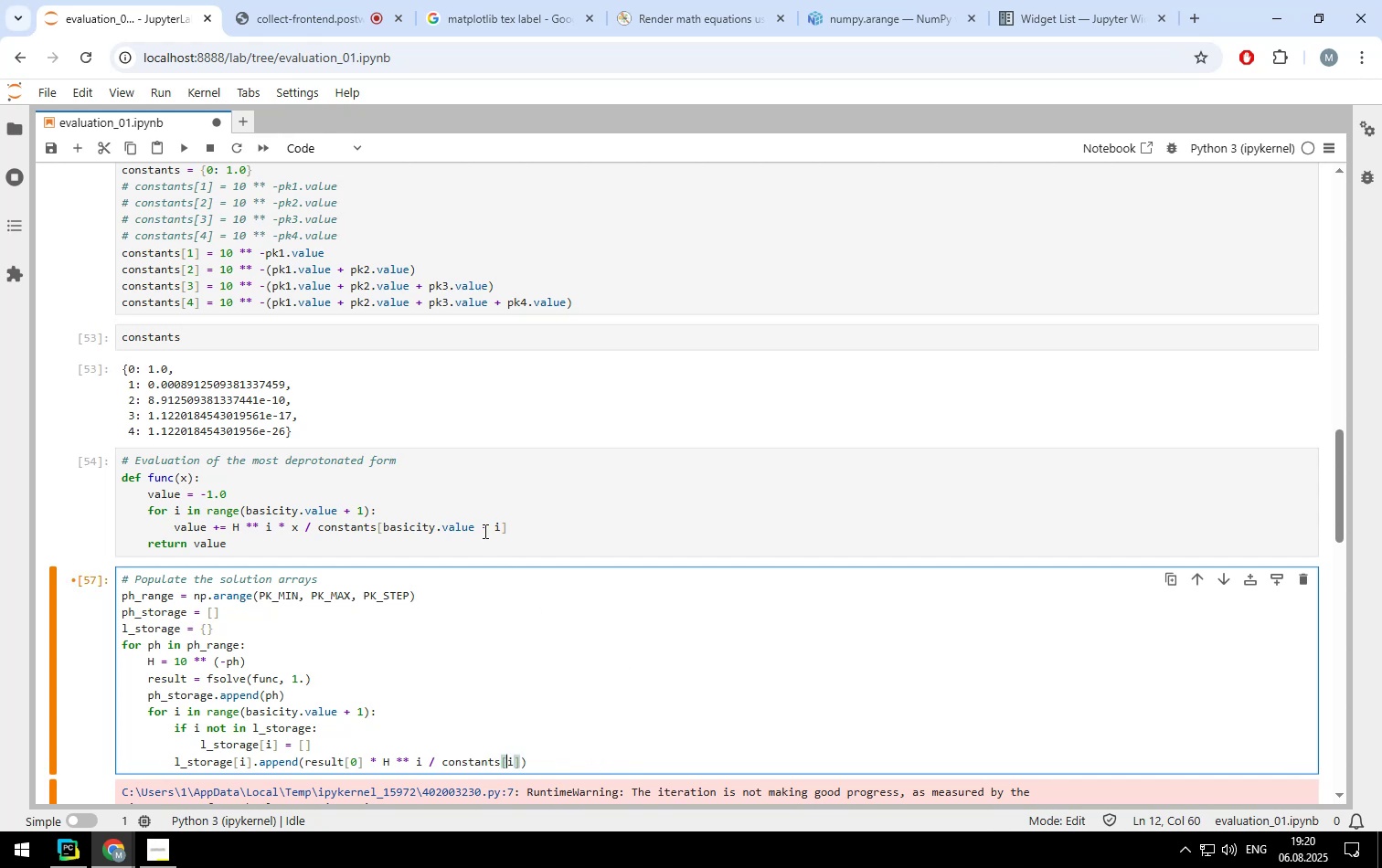 
left_click([493, 526])
 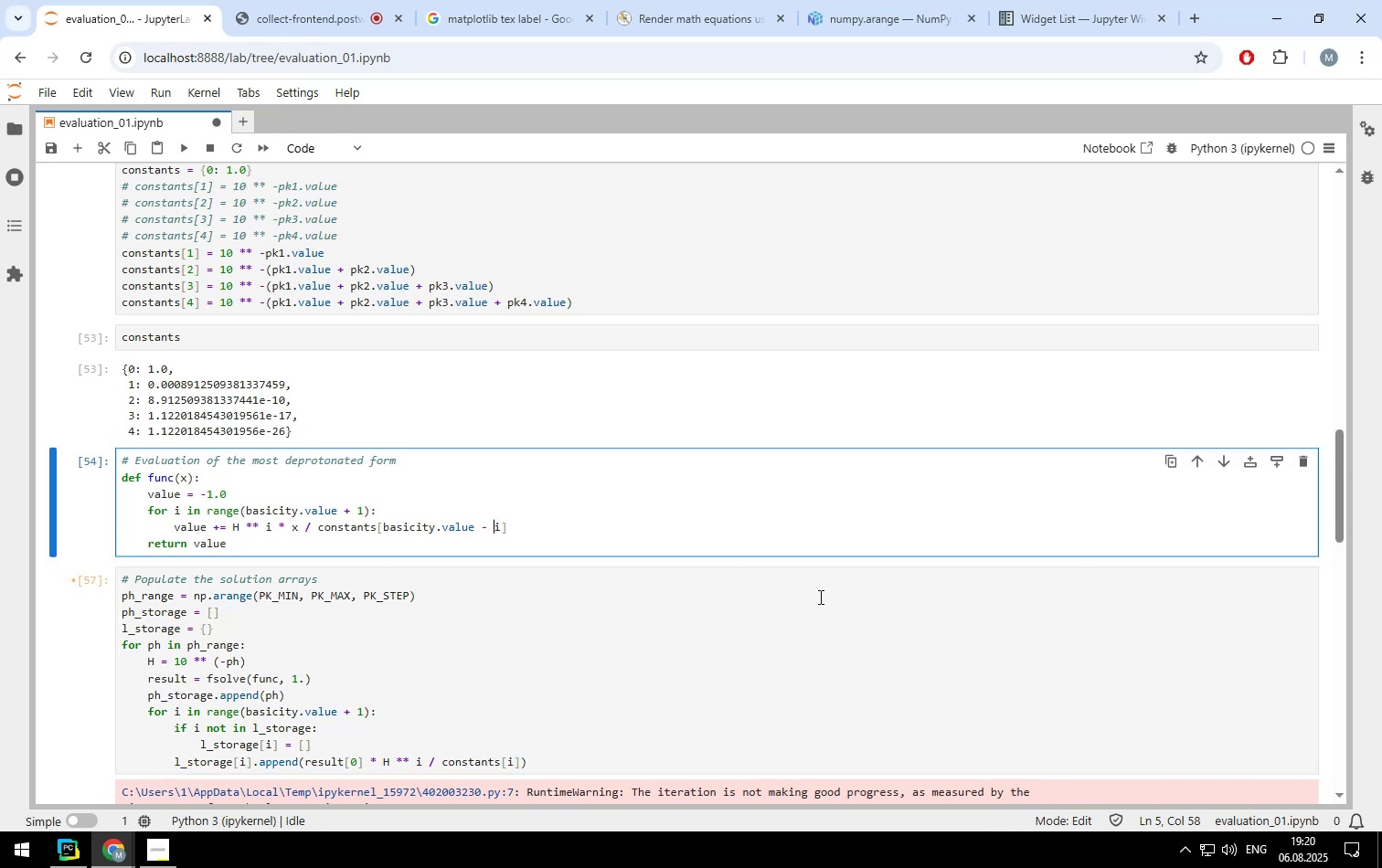 
hold_key(key=Backspace, duration=1.38)
 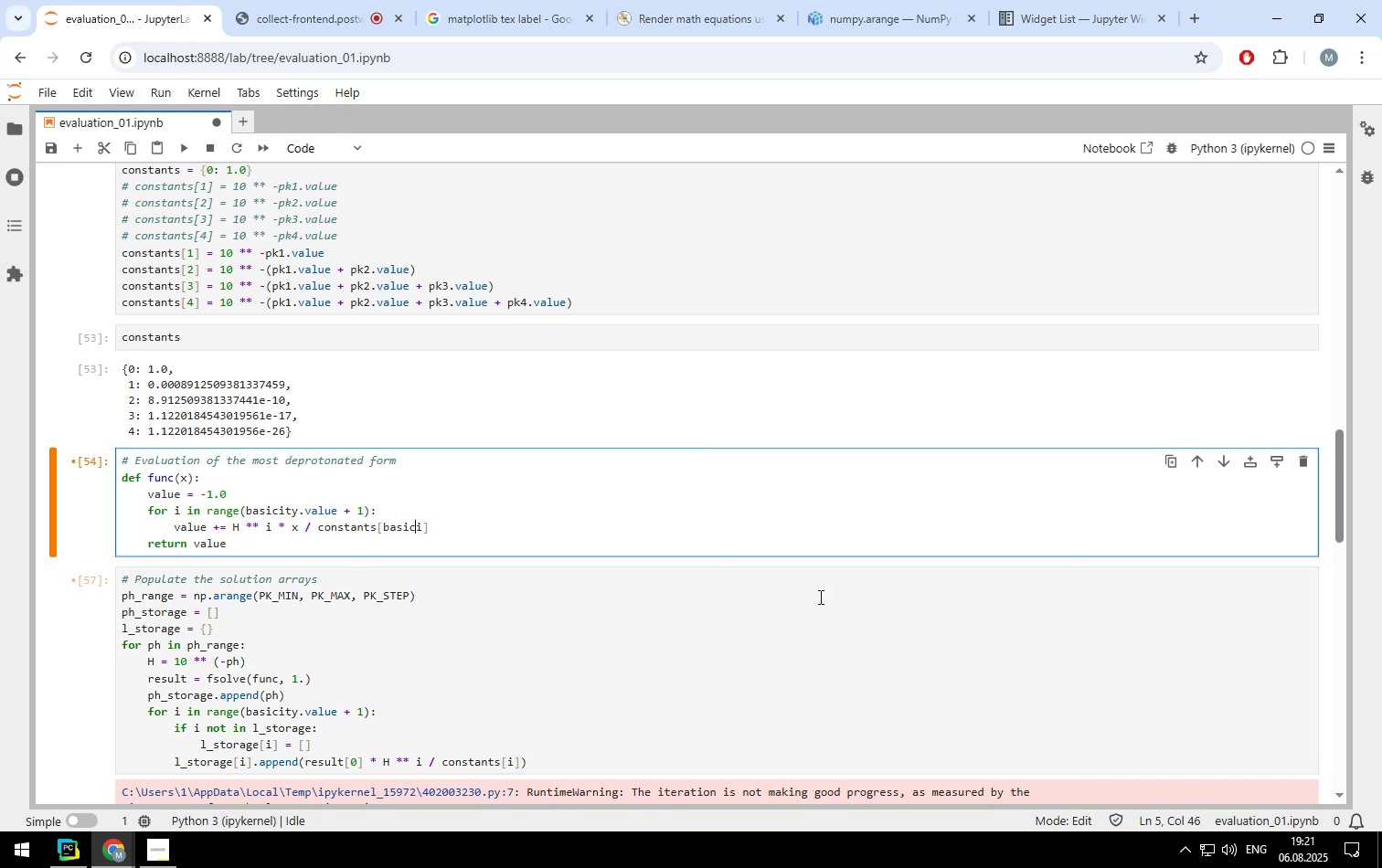 
key(Backspace)
 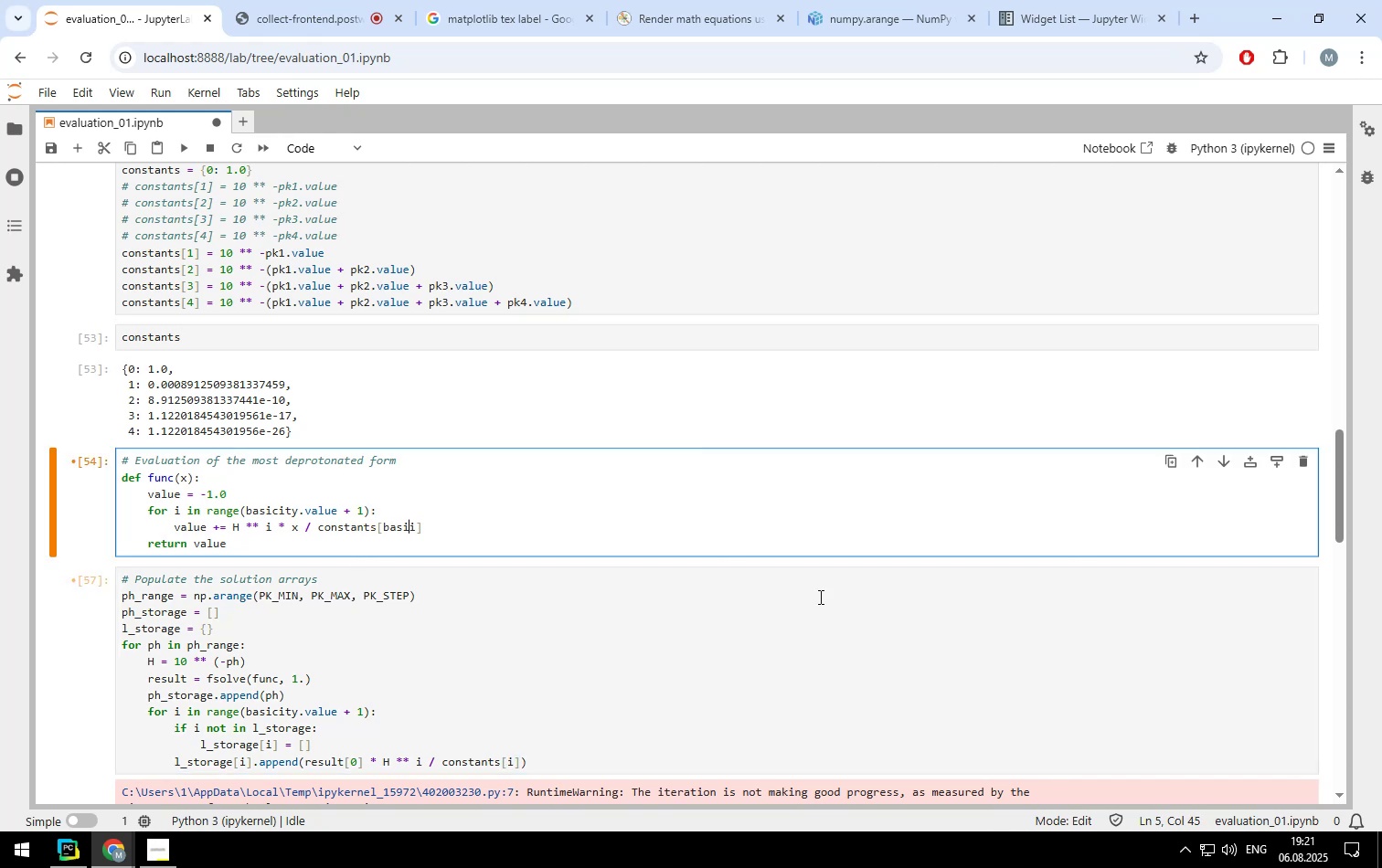 
key(Backspace)
 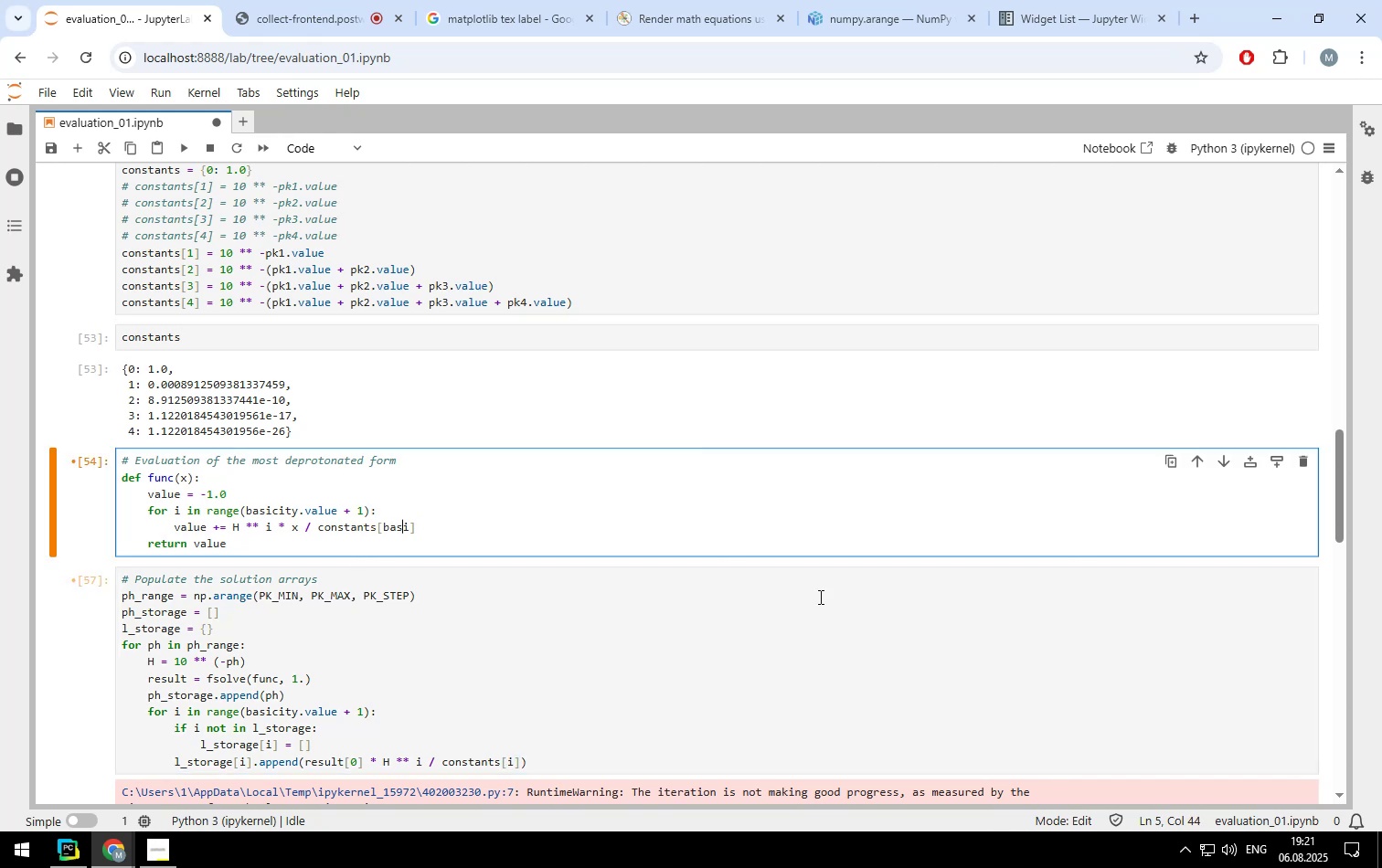 
key(Backspace)
 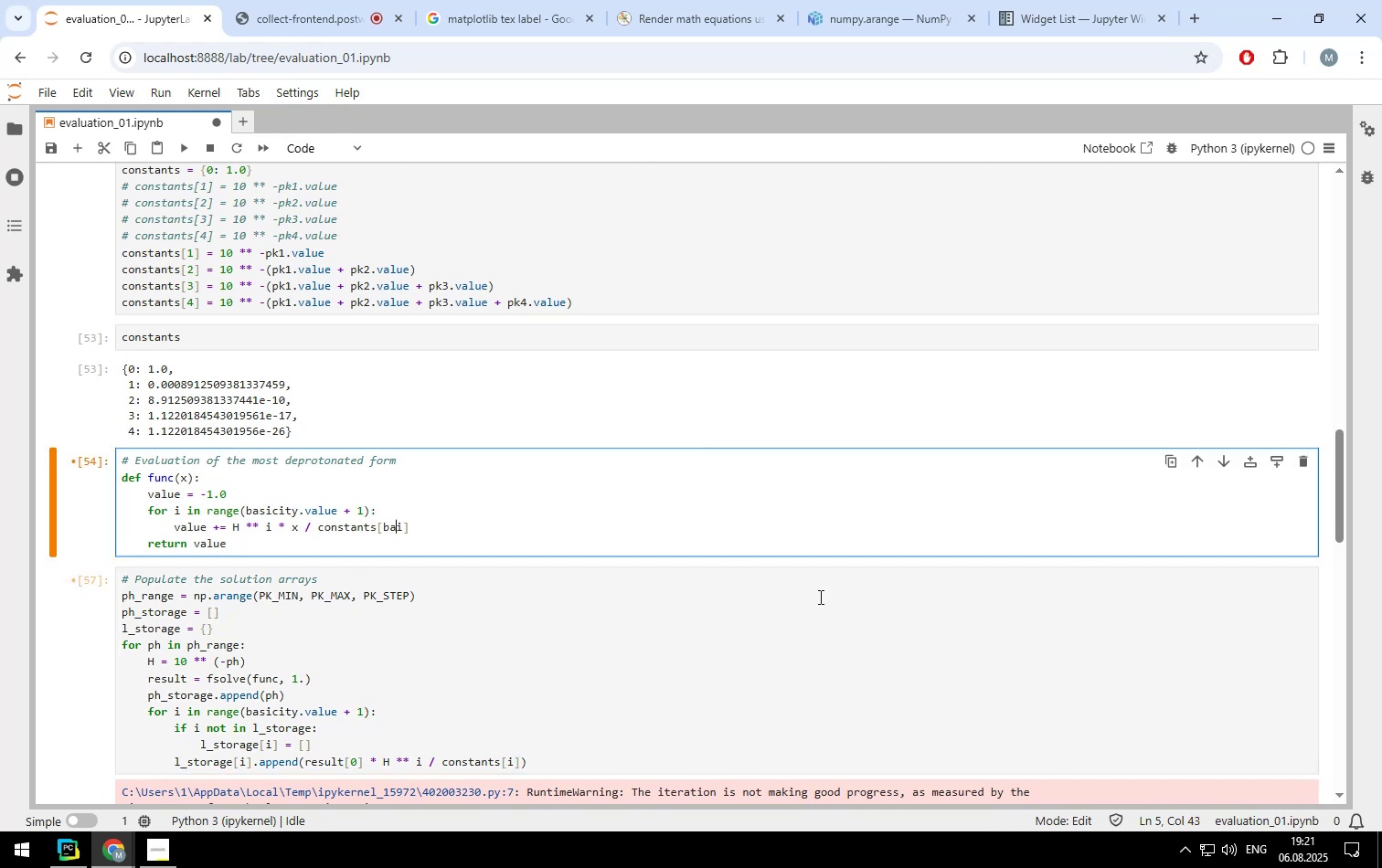 
key(Backspace)
 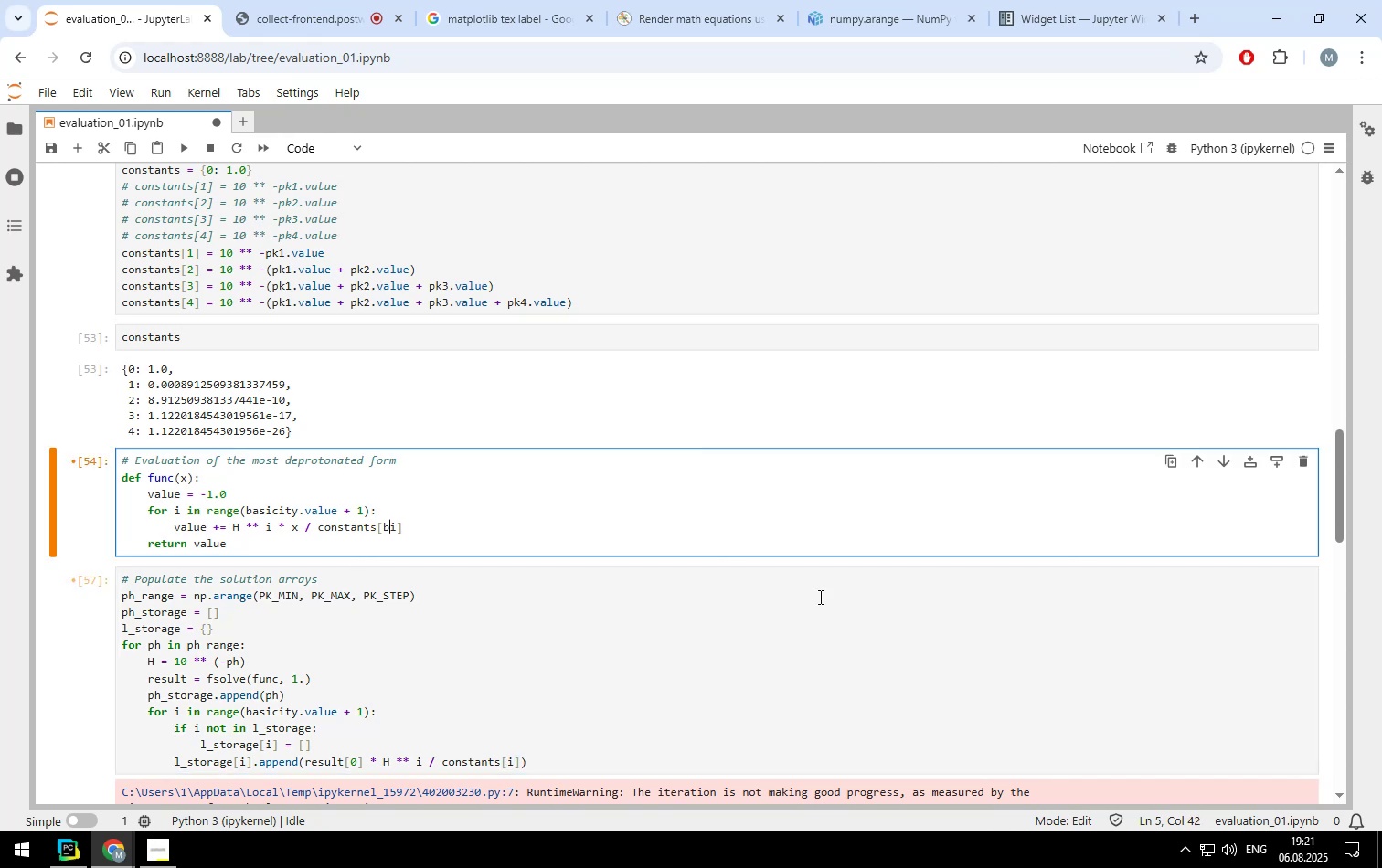 
key(Backspace)
 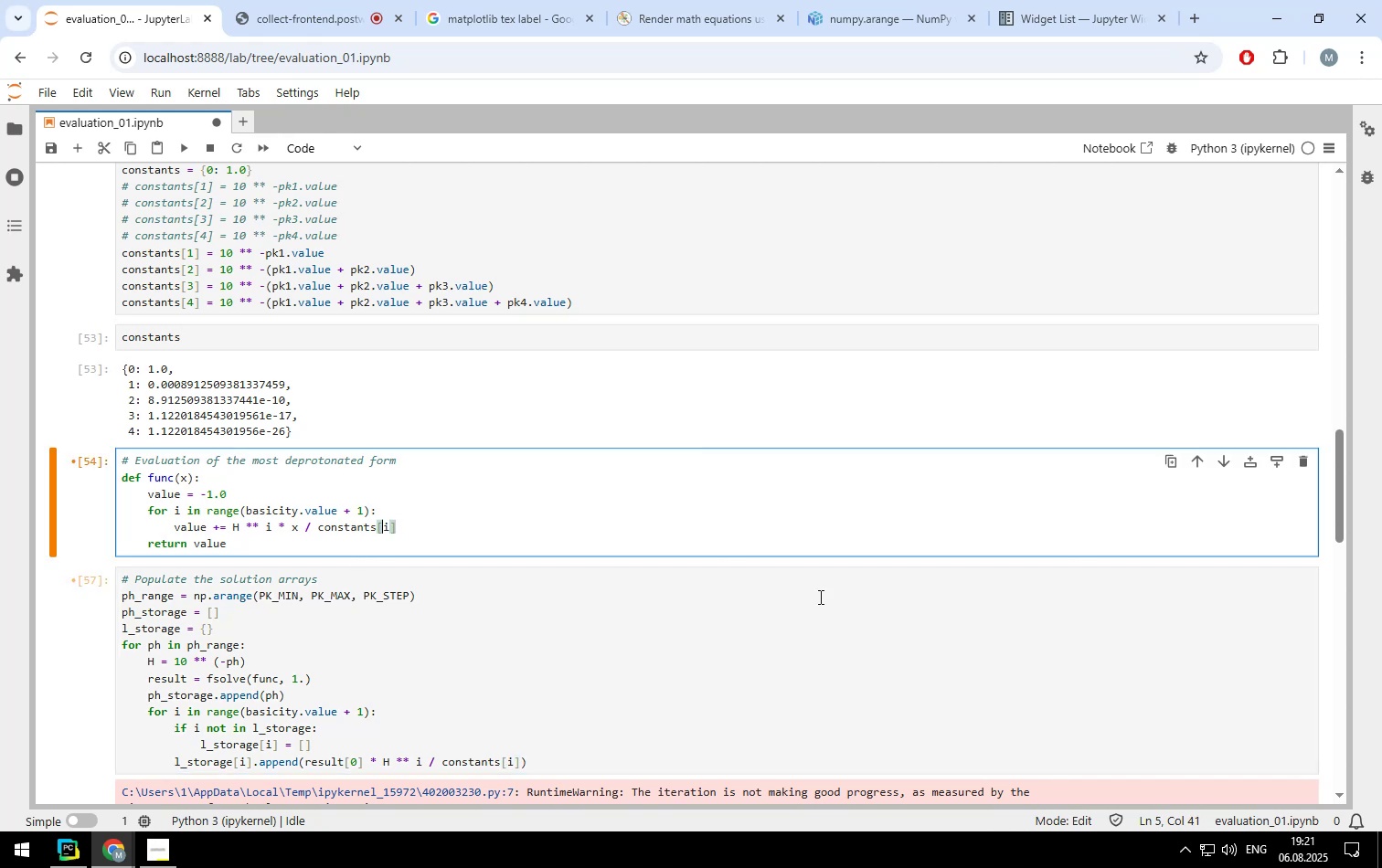 
key(Shift+Enter)
 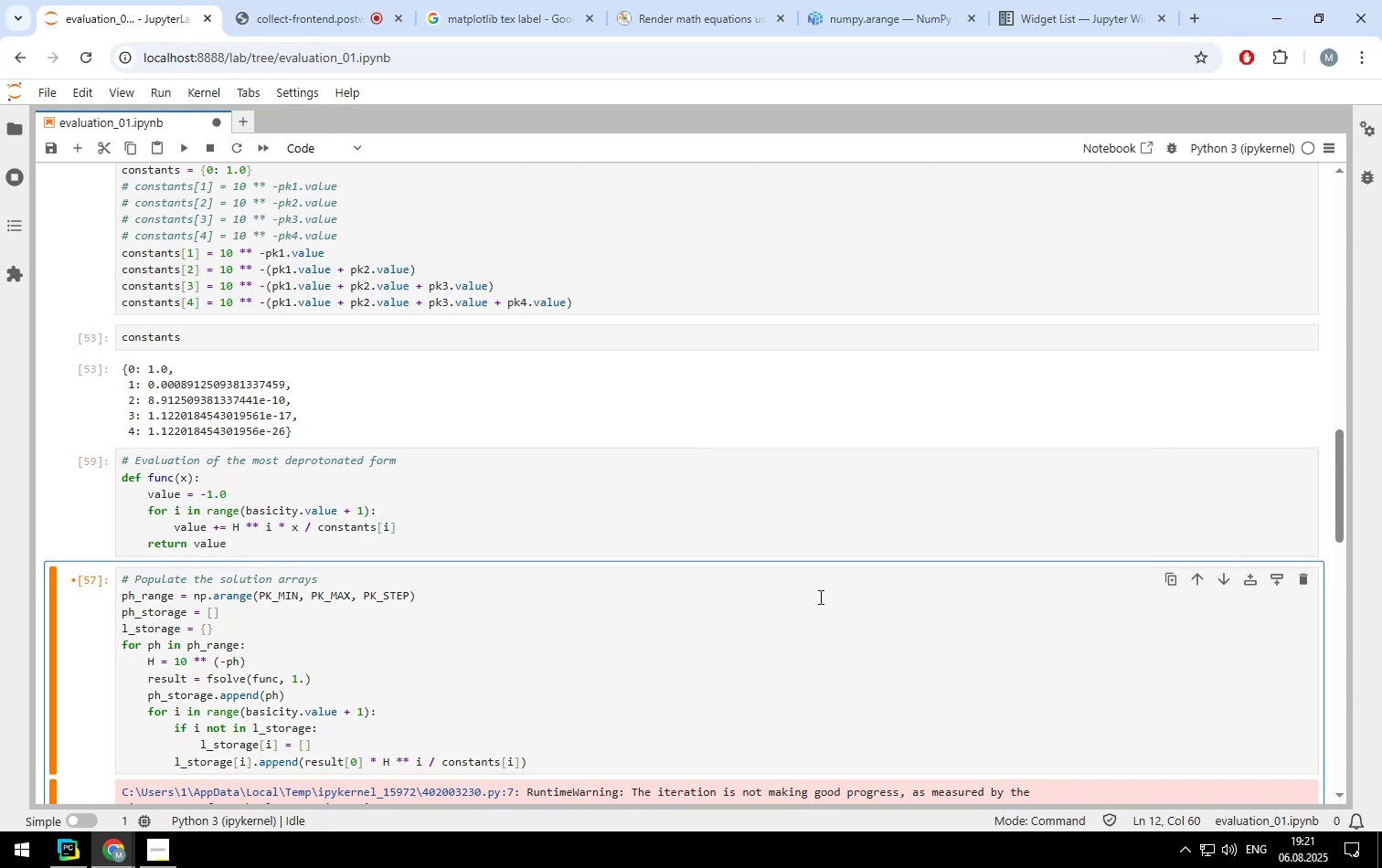 
key(Shift+Enter)
 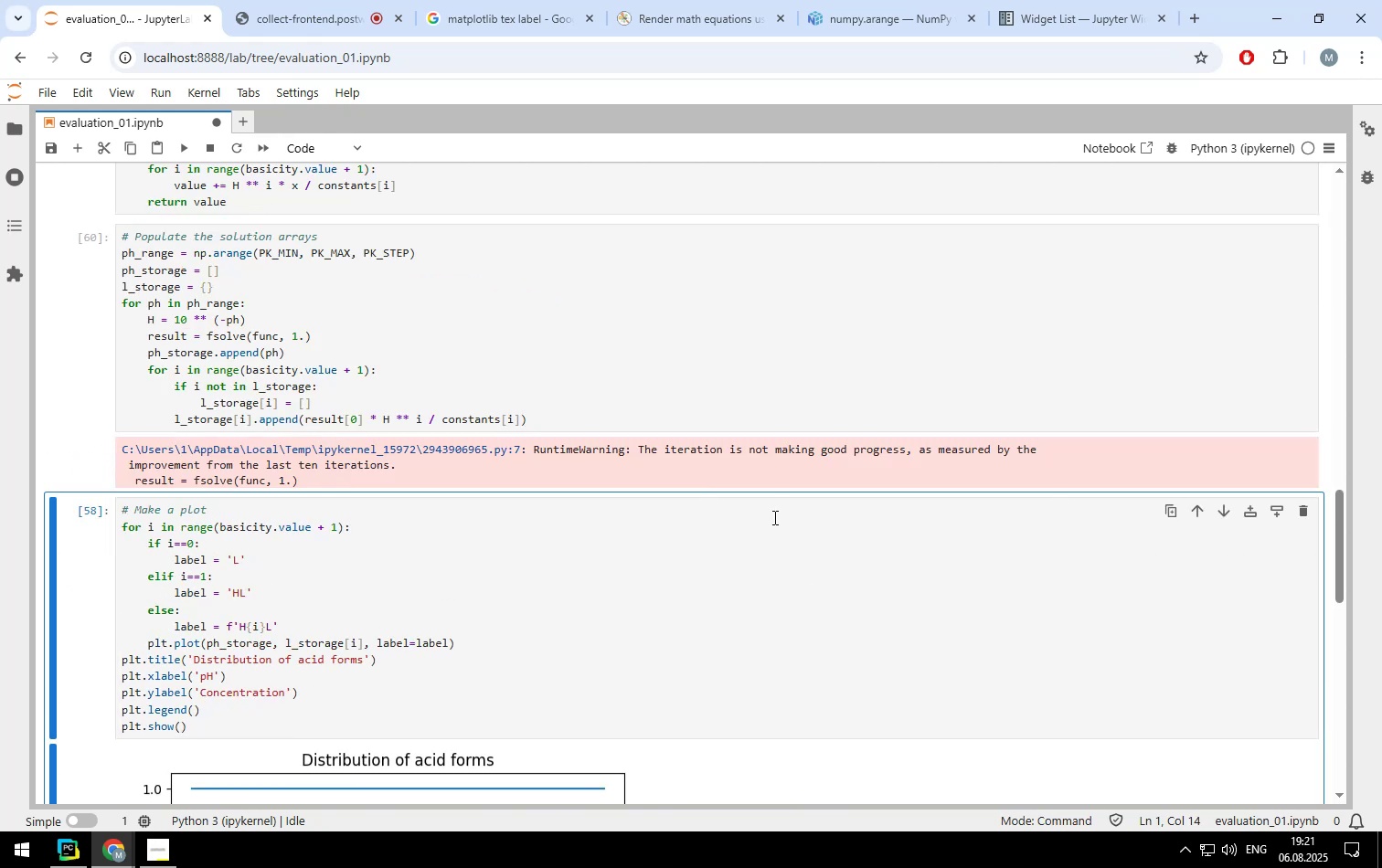 
key(Shift+ShiftLeft)
 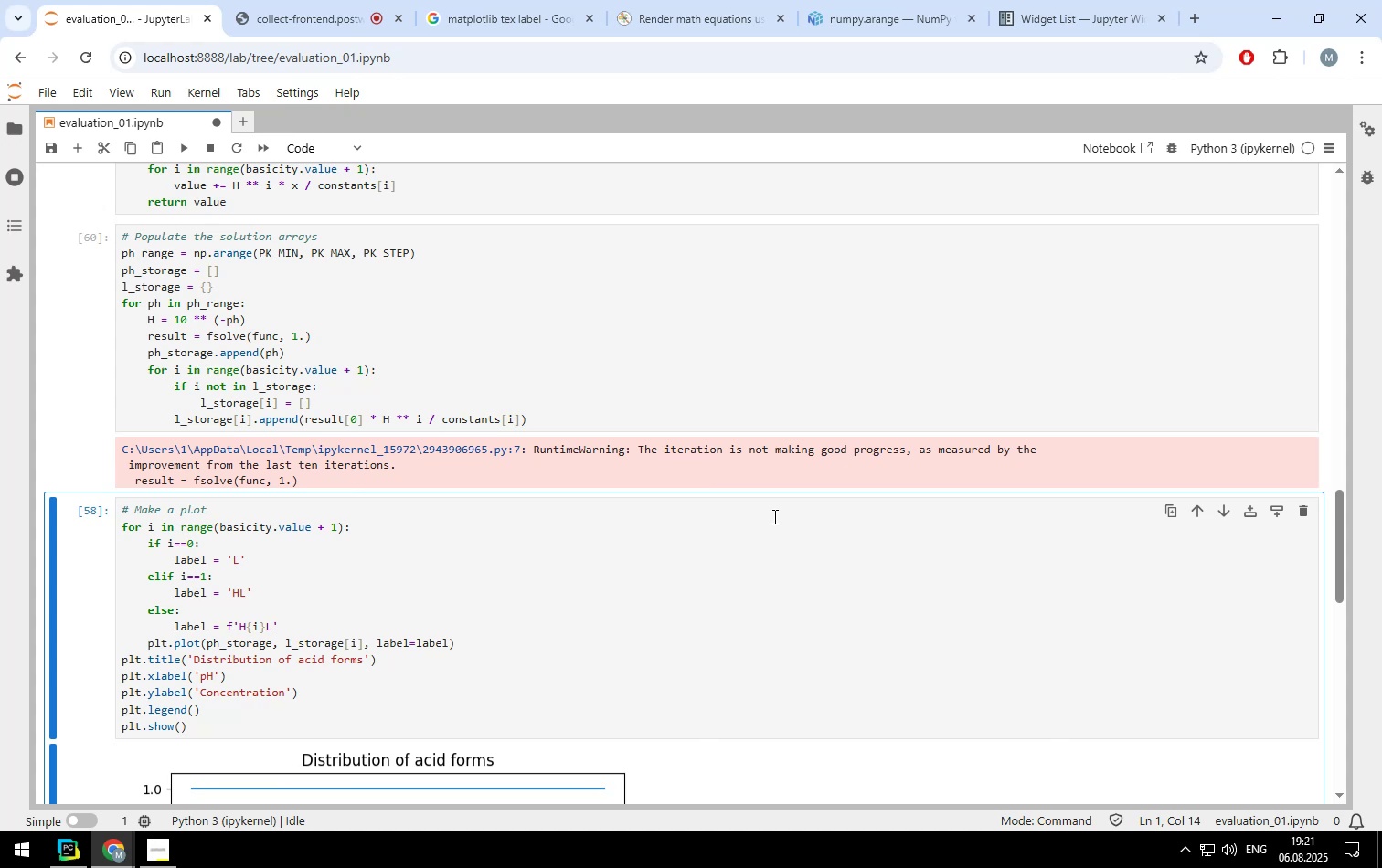 
key(Shift+Enter)
 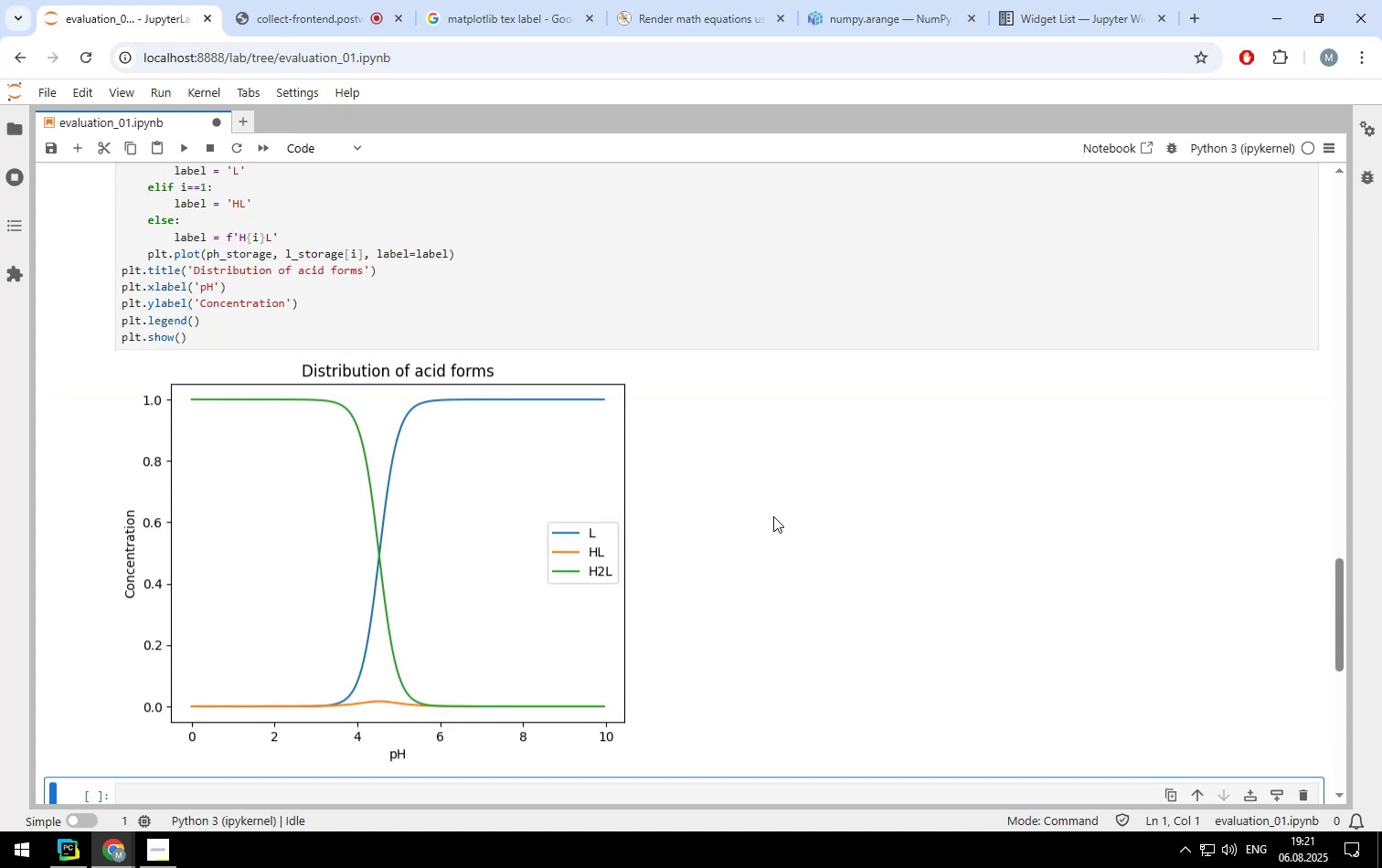 
scroll: coordinate [661, 475], scroll_direction: up, amount: 11.0
 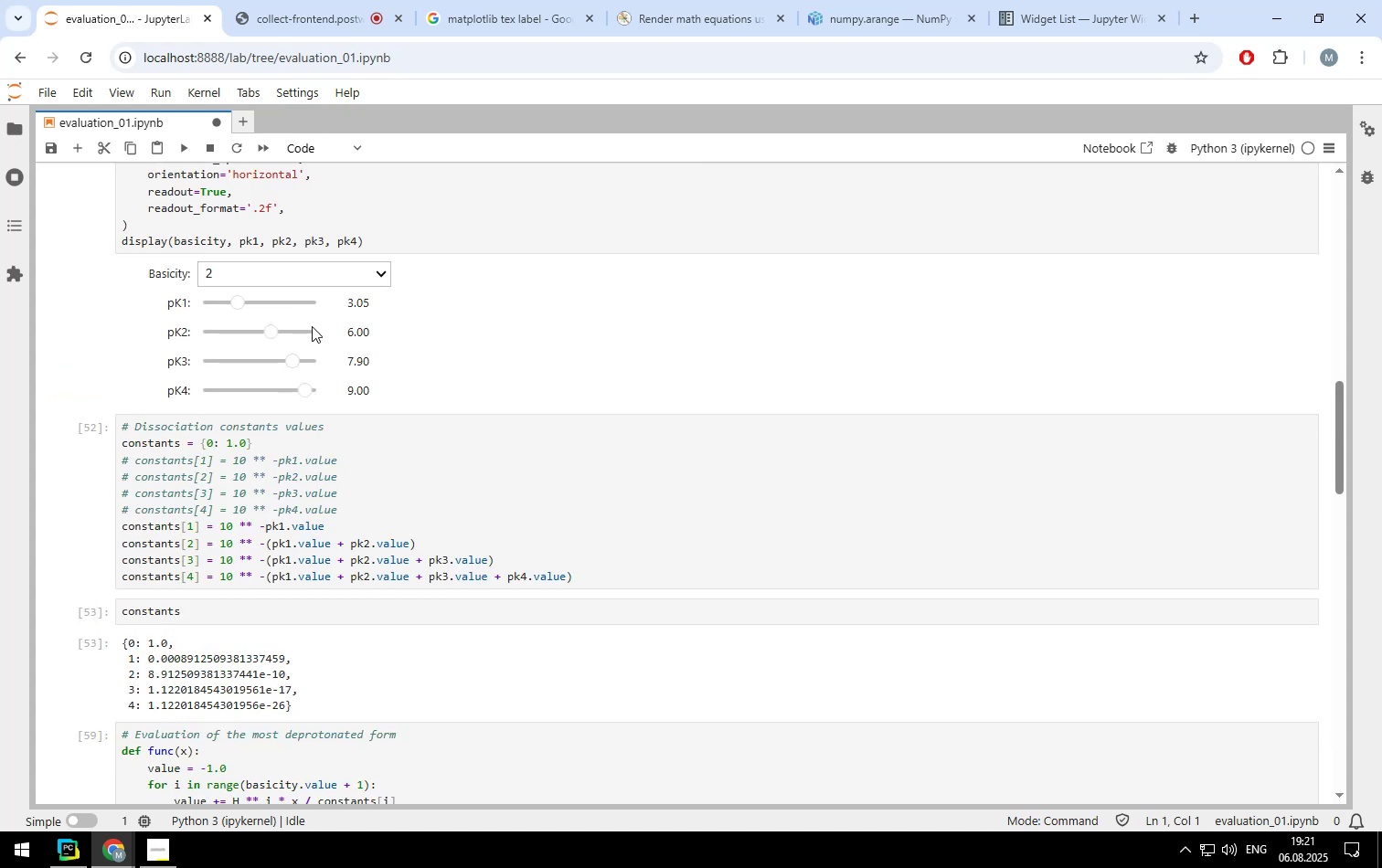 
left_click([239, 302])
 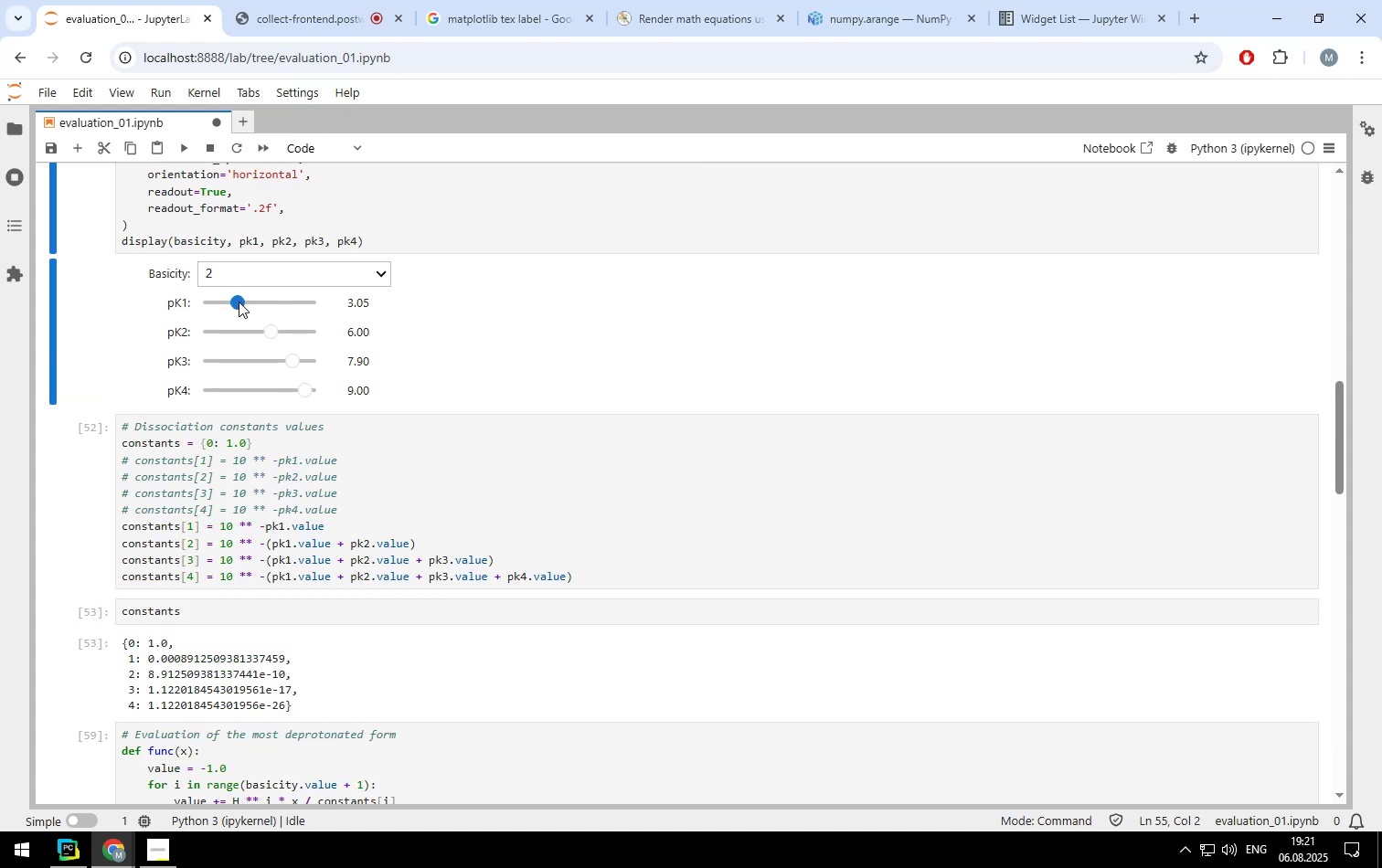 
key(ArrowRight)
 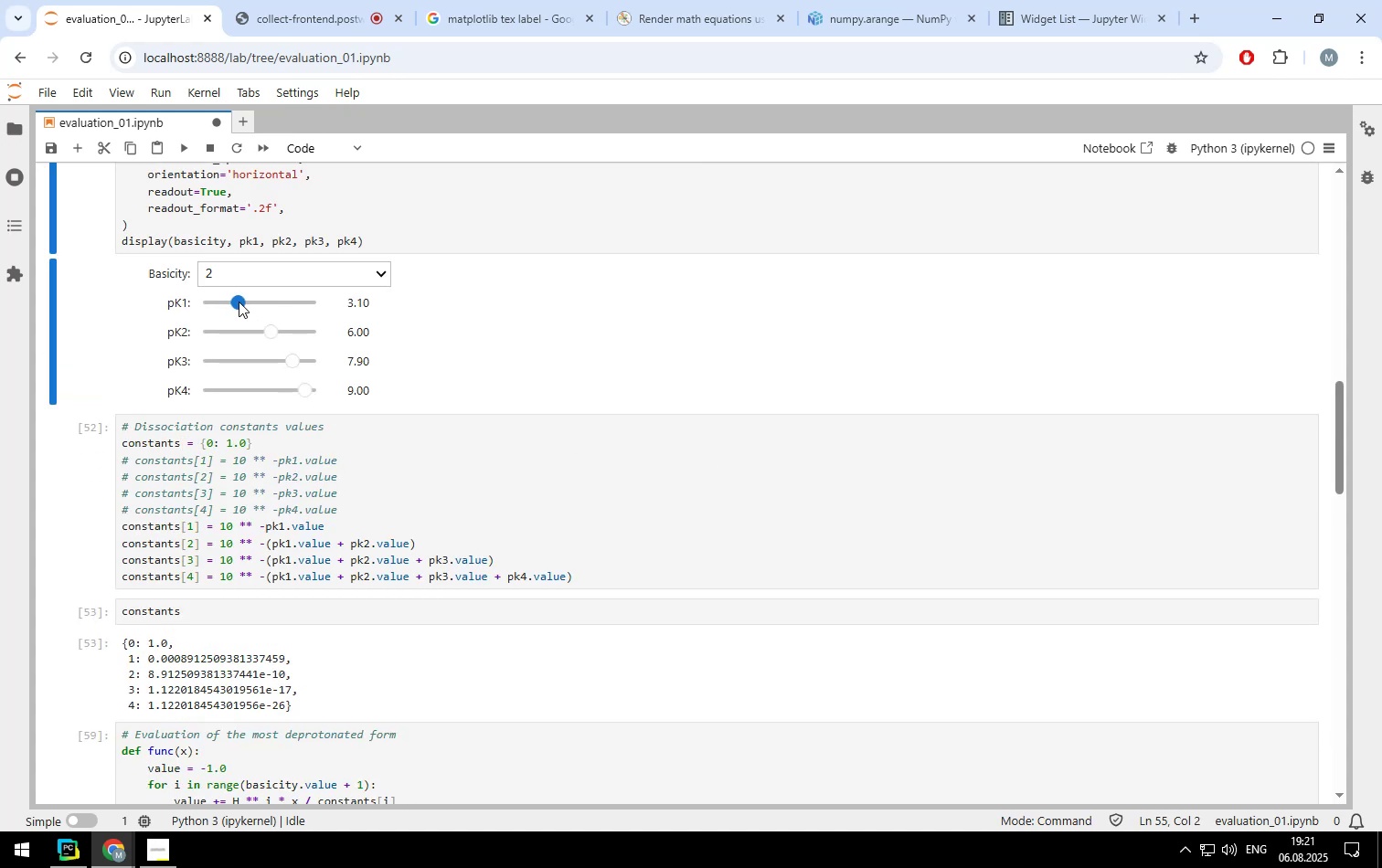 
key(ArrowLeft)
 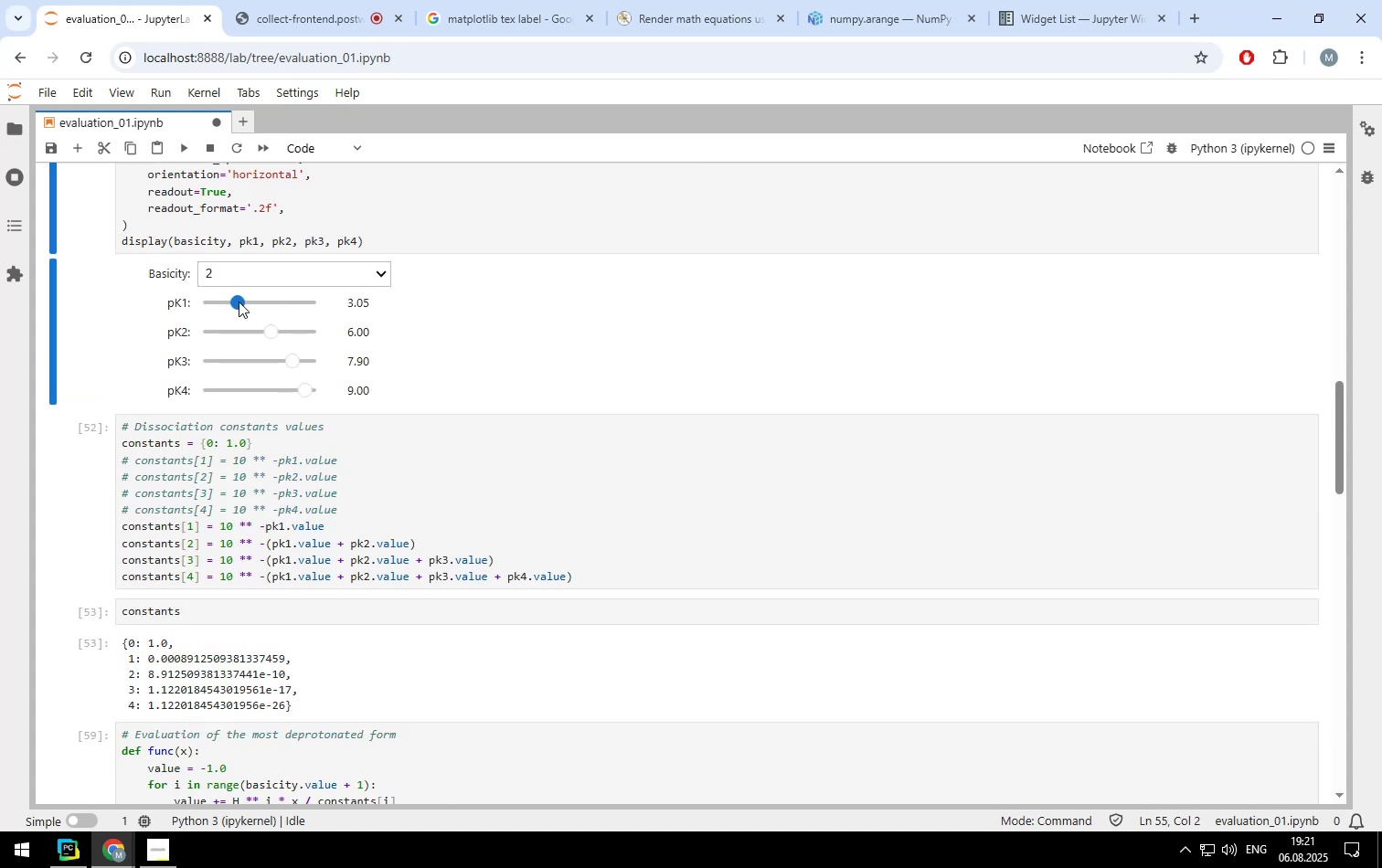 
key(ArrowLeft)
 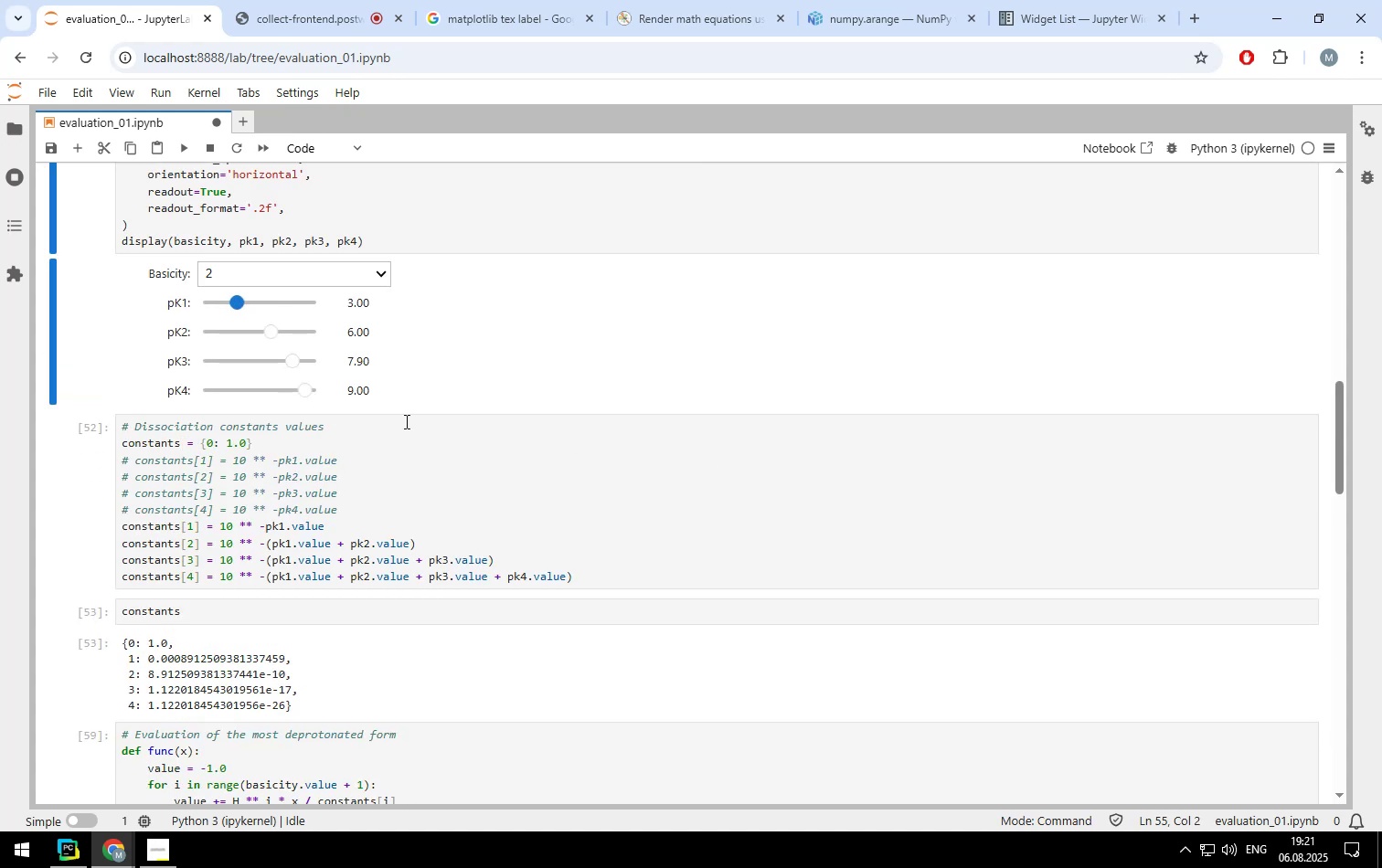 
left_click([420, 471])
 